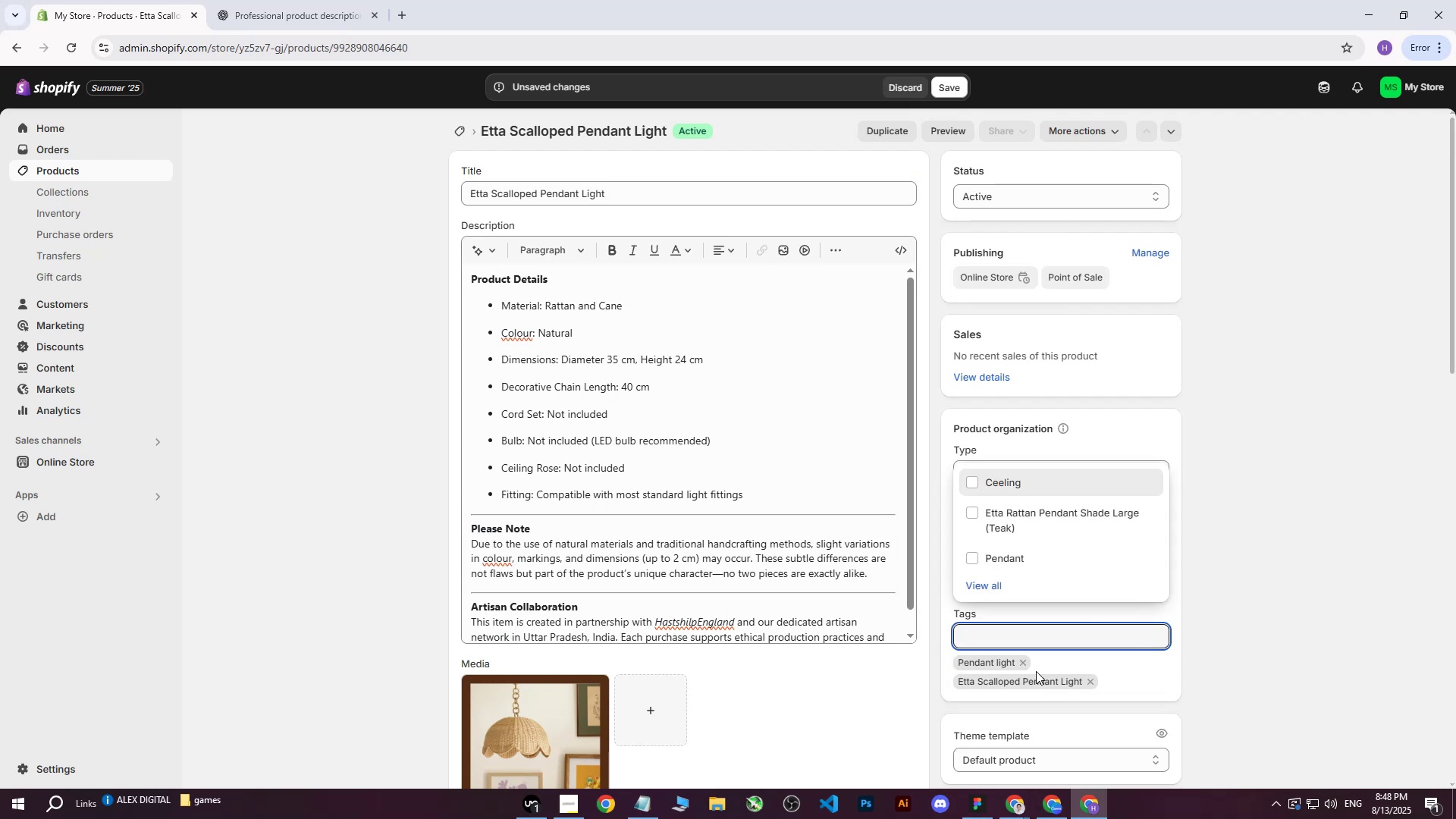 
double_click([1333, 431])
 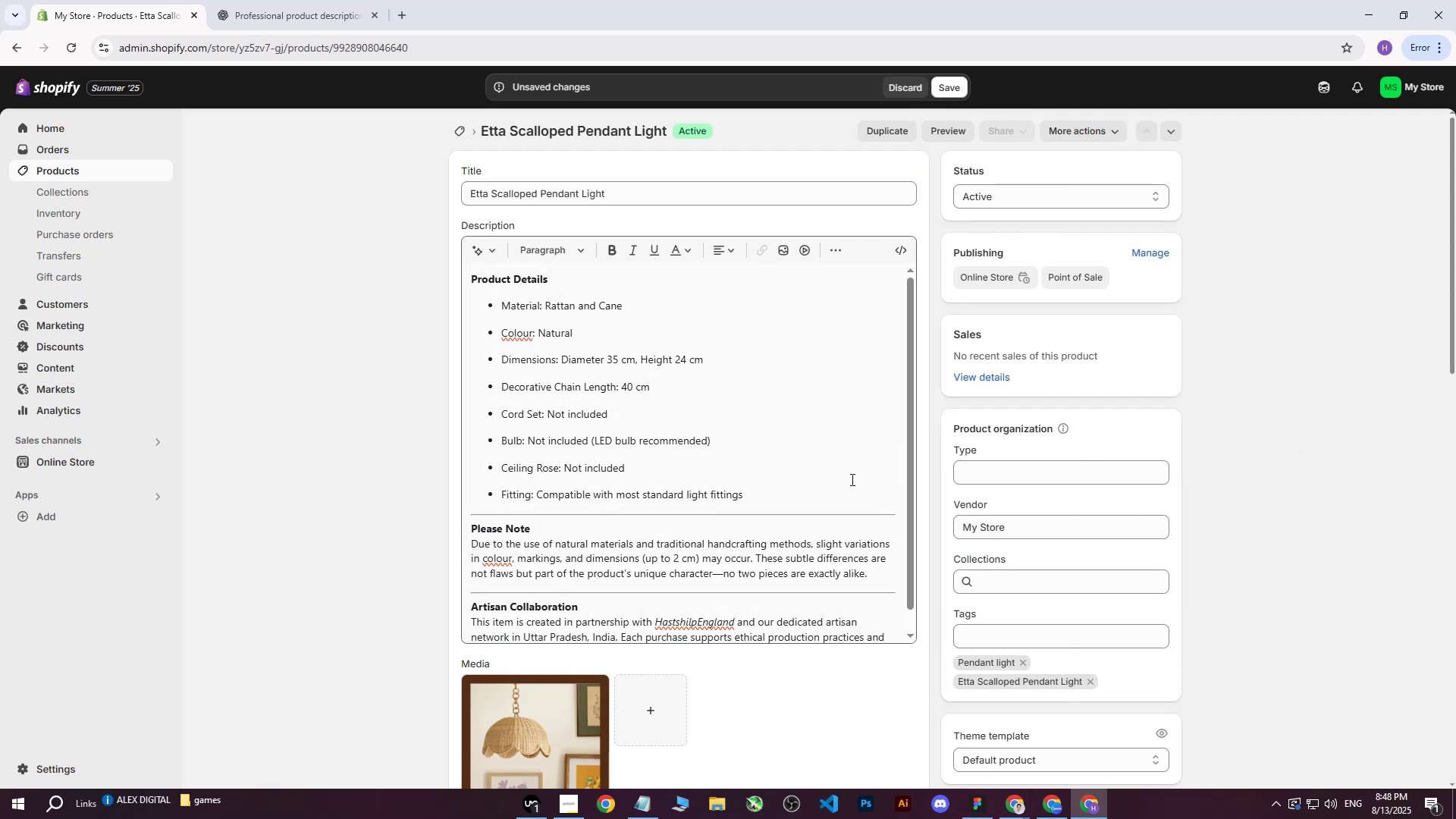 
left_click([942, 93])
 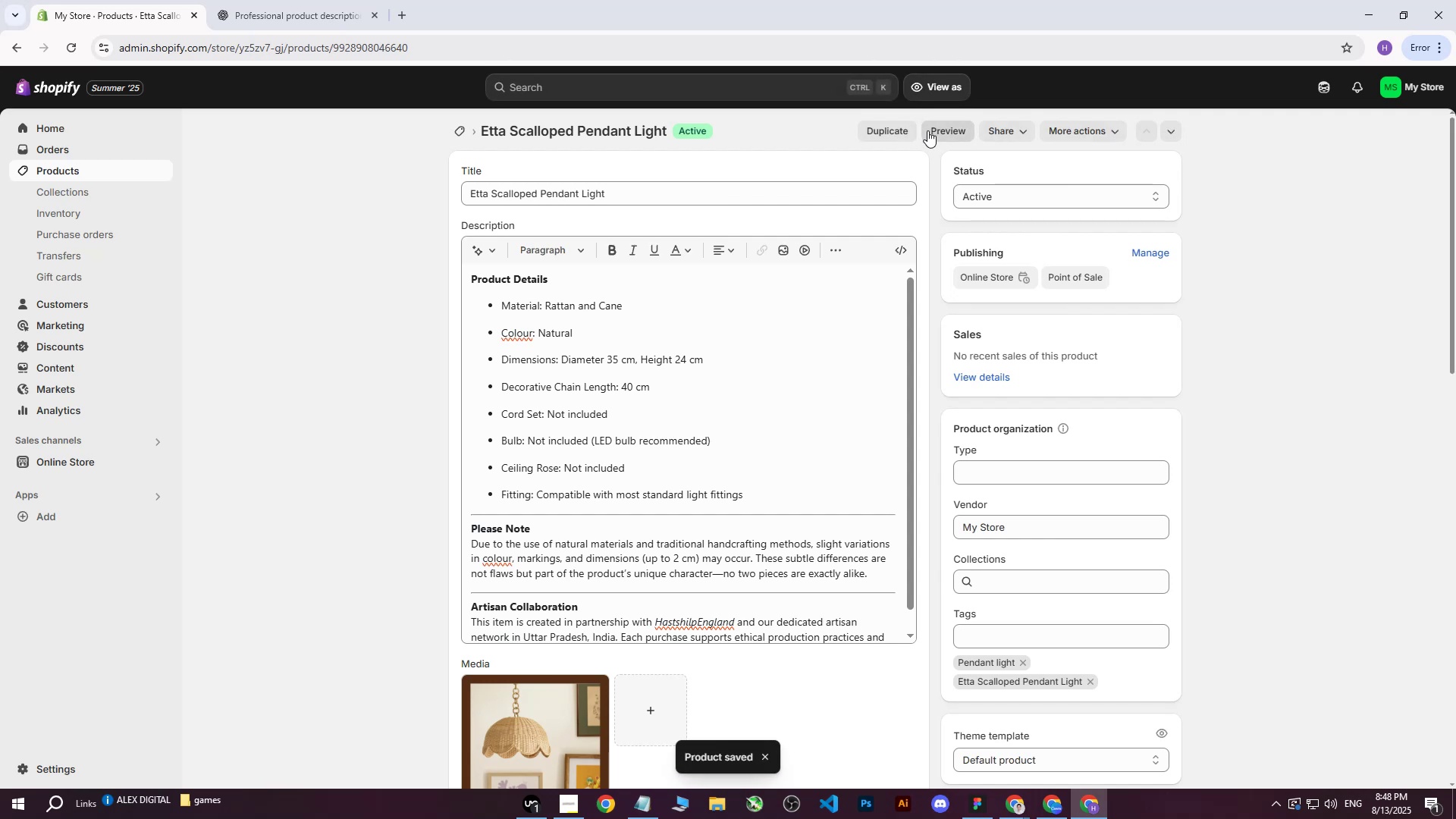 
wait(5.34)
 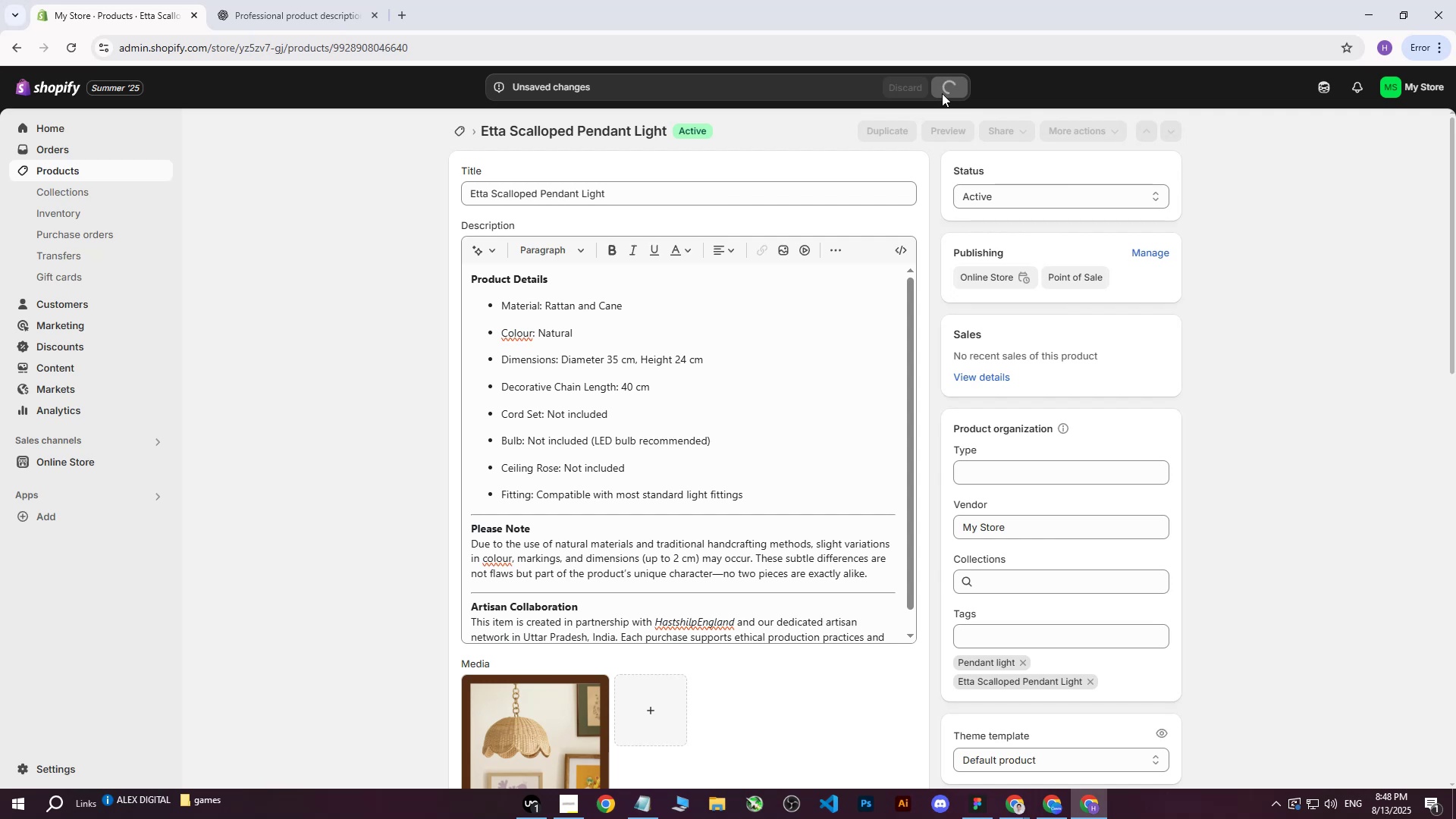 
scroll: coordinate [607, 620], scroll_direction: down, amount: 11.0
 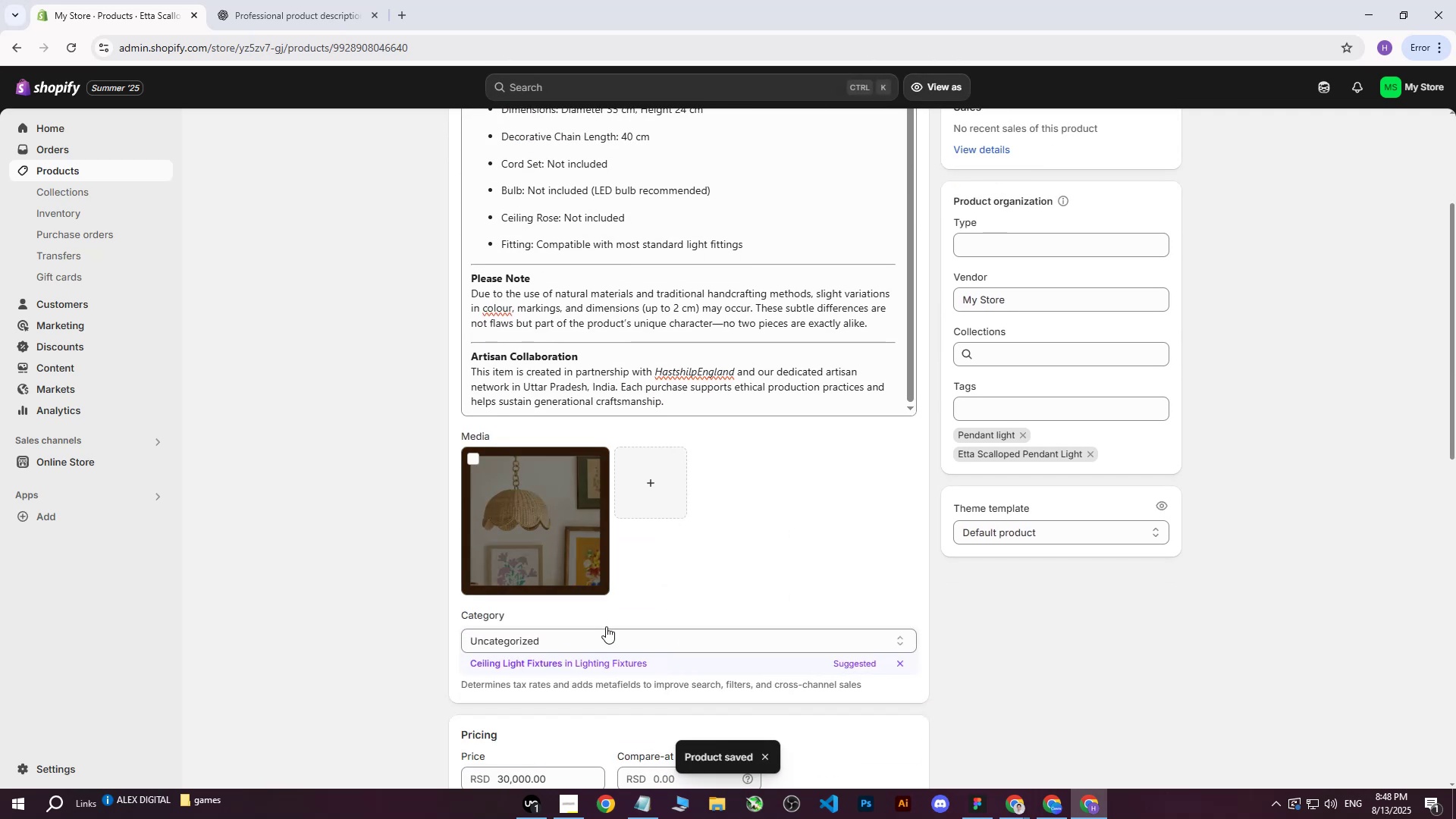 
scroll: coordinate [606, 626], scroll_direction: up, amount: 4.0
 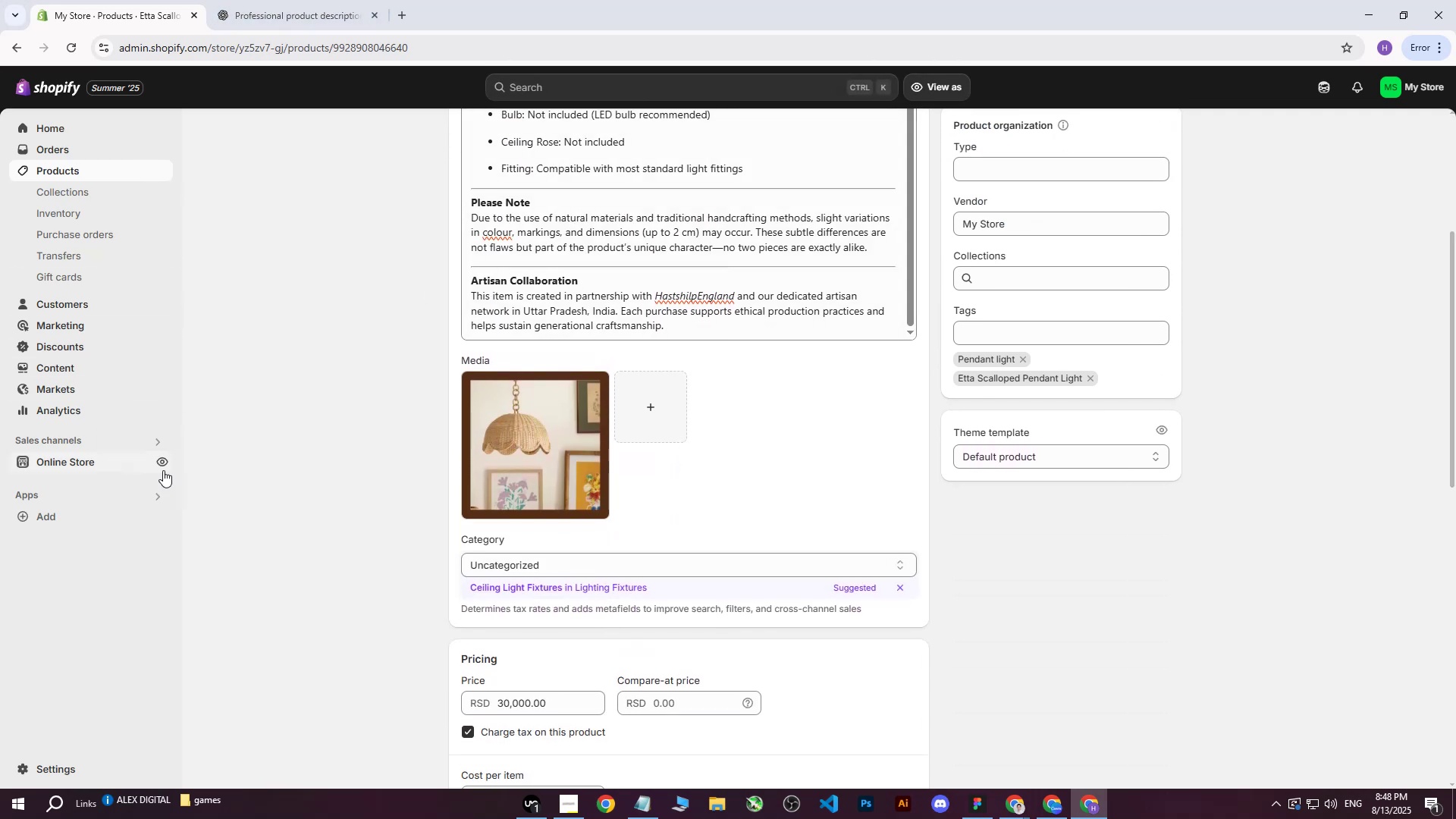 
left_click([160, 463])
 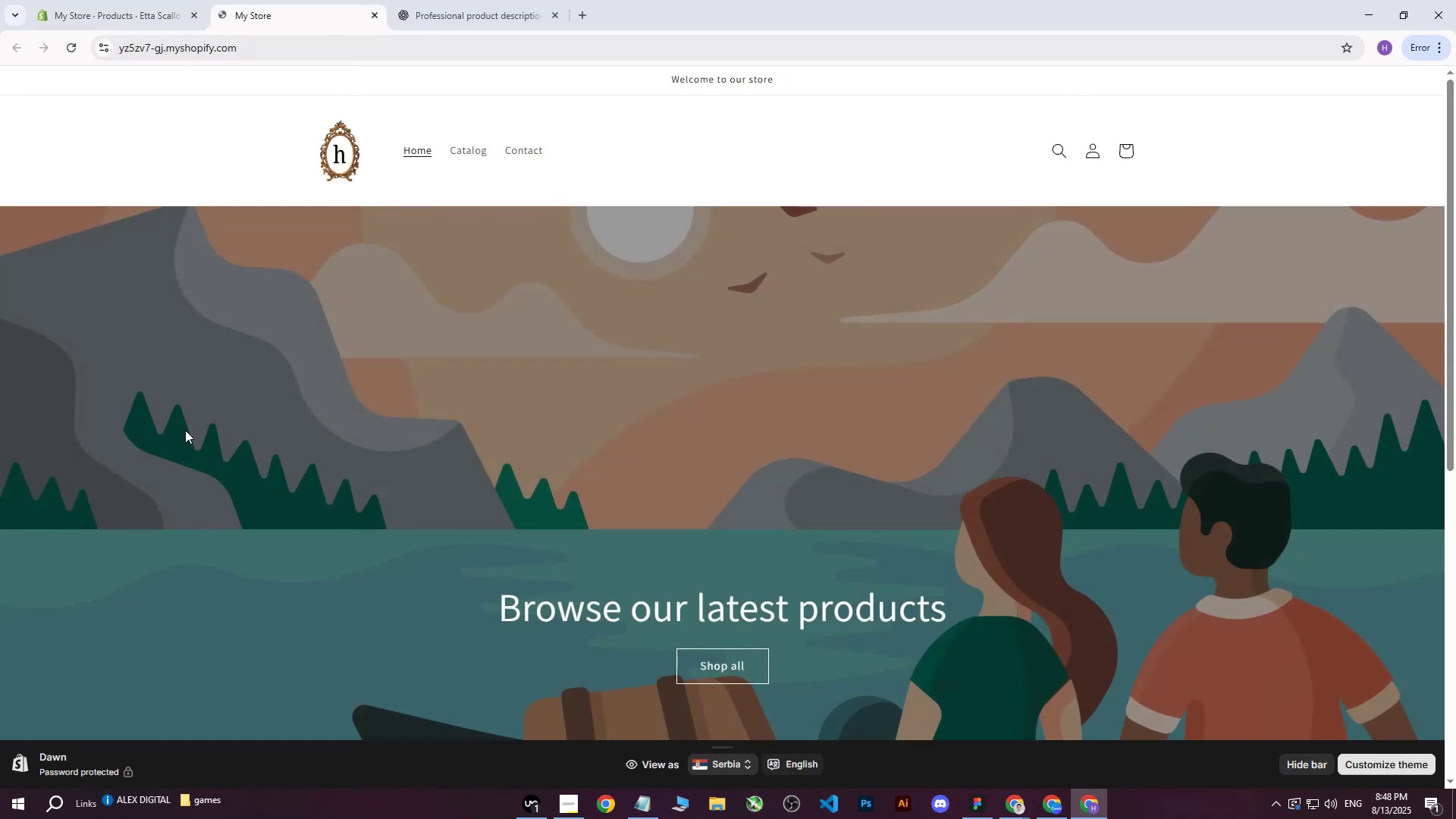 
scroll: coordinate [422, 309], scroll_direction: down, amount: 8.0
 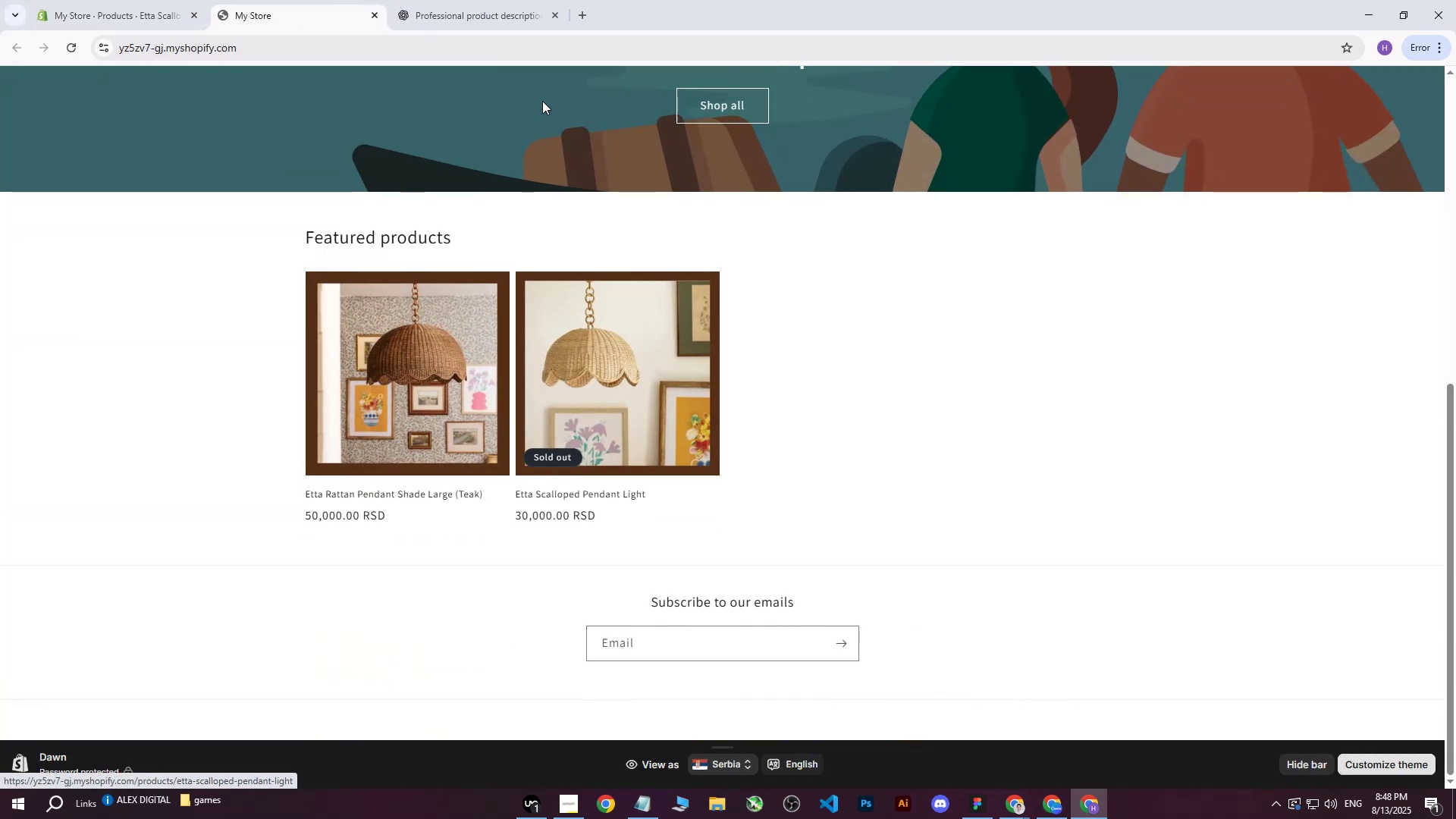 
left_click([494, 0])
 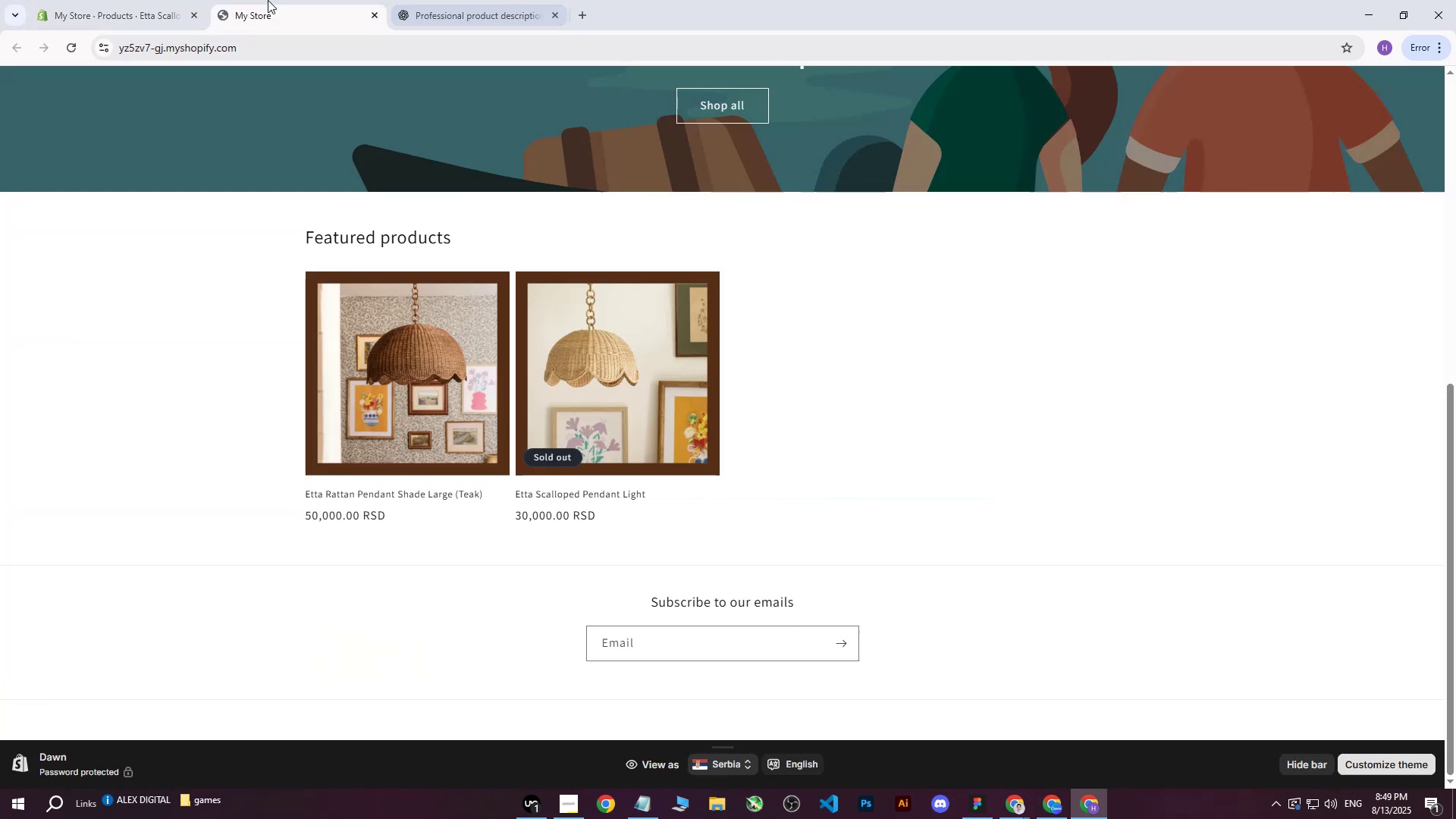 
double_click([102, 0])
 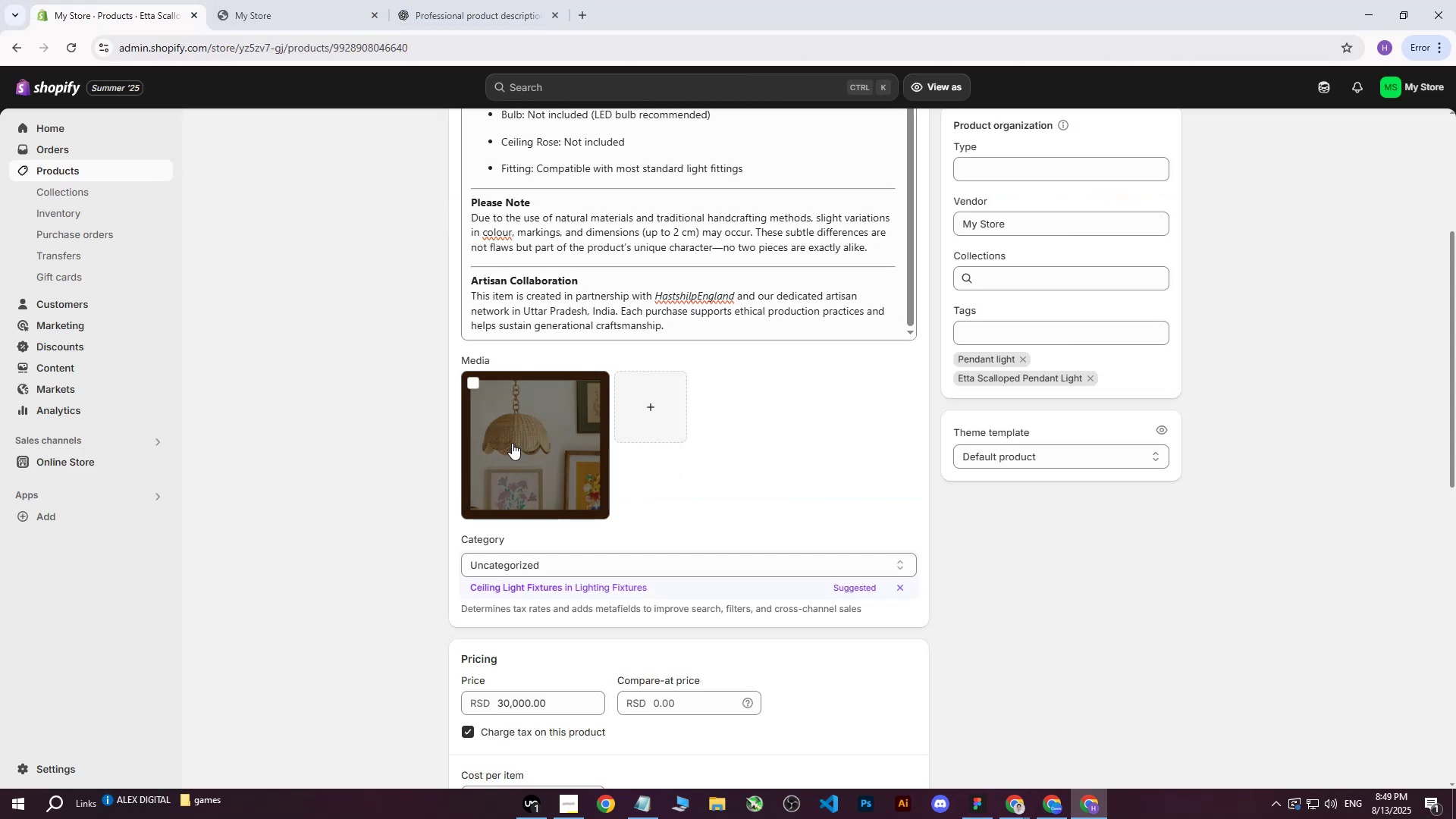 
scroll: coordinate [735, 502], scroll_direction: down, amount: 7.0
 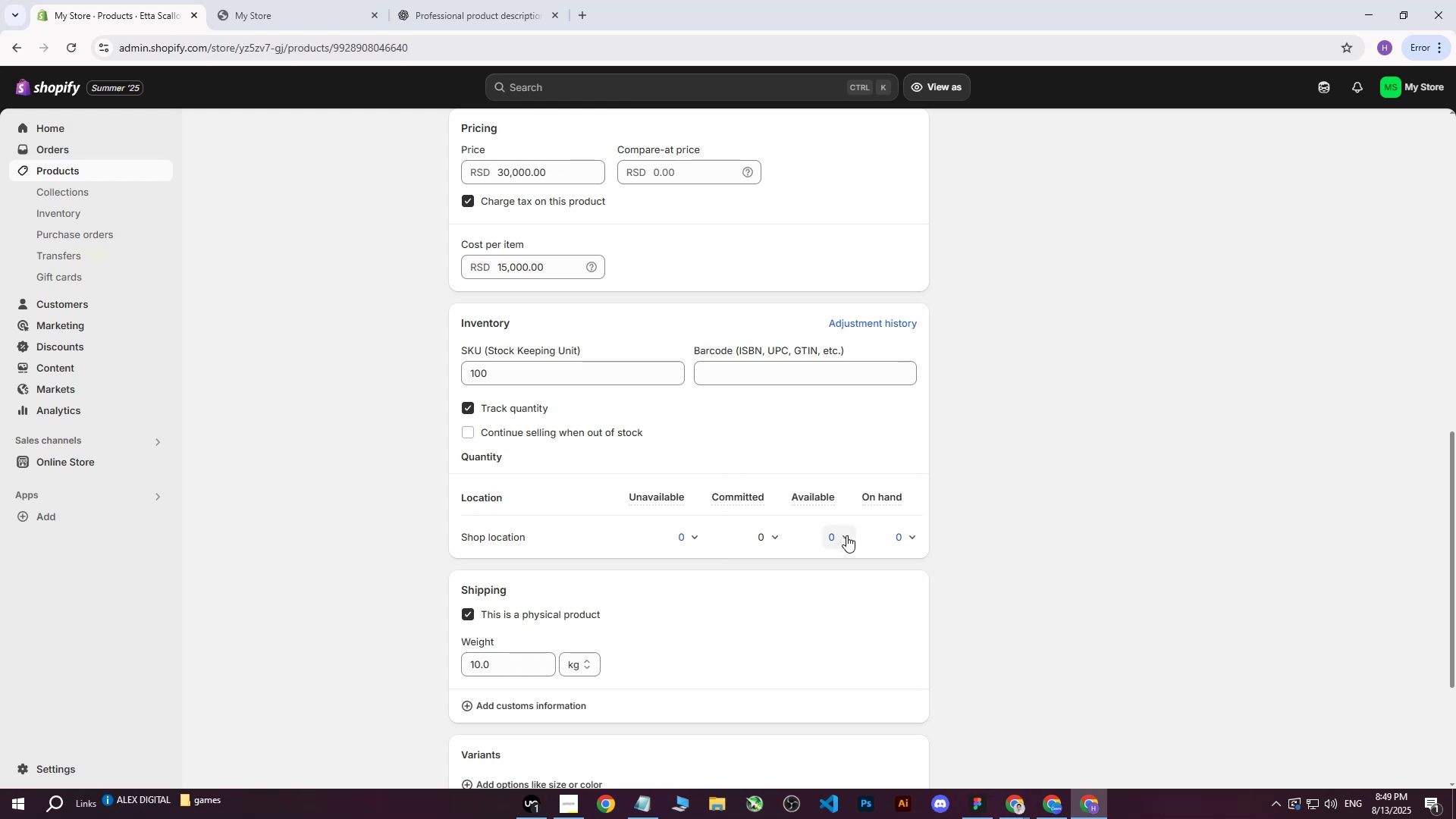 
left_click([847, 535])
 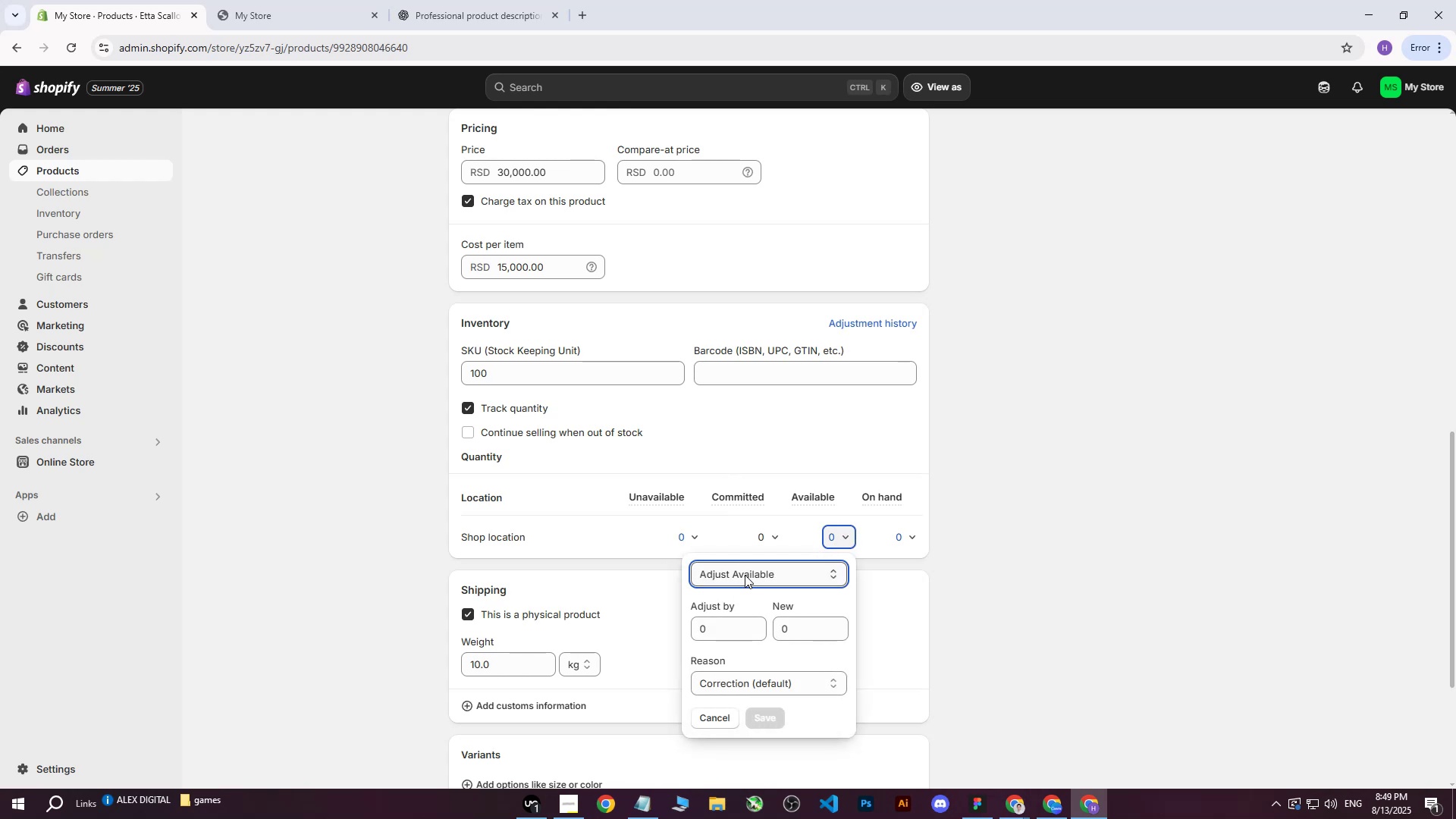 
left_click([724, 629])
 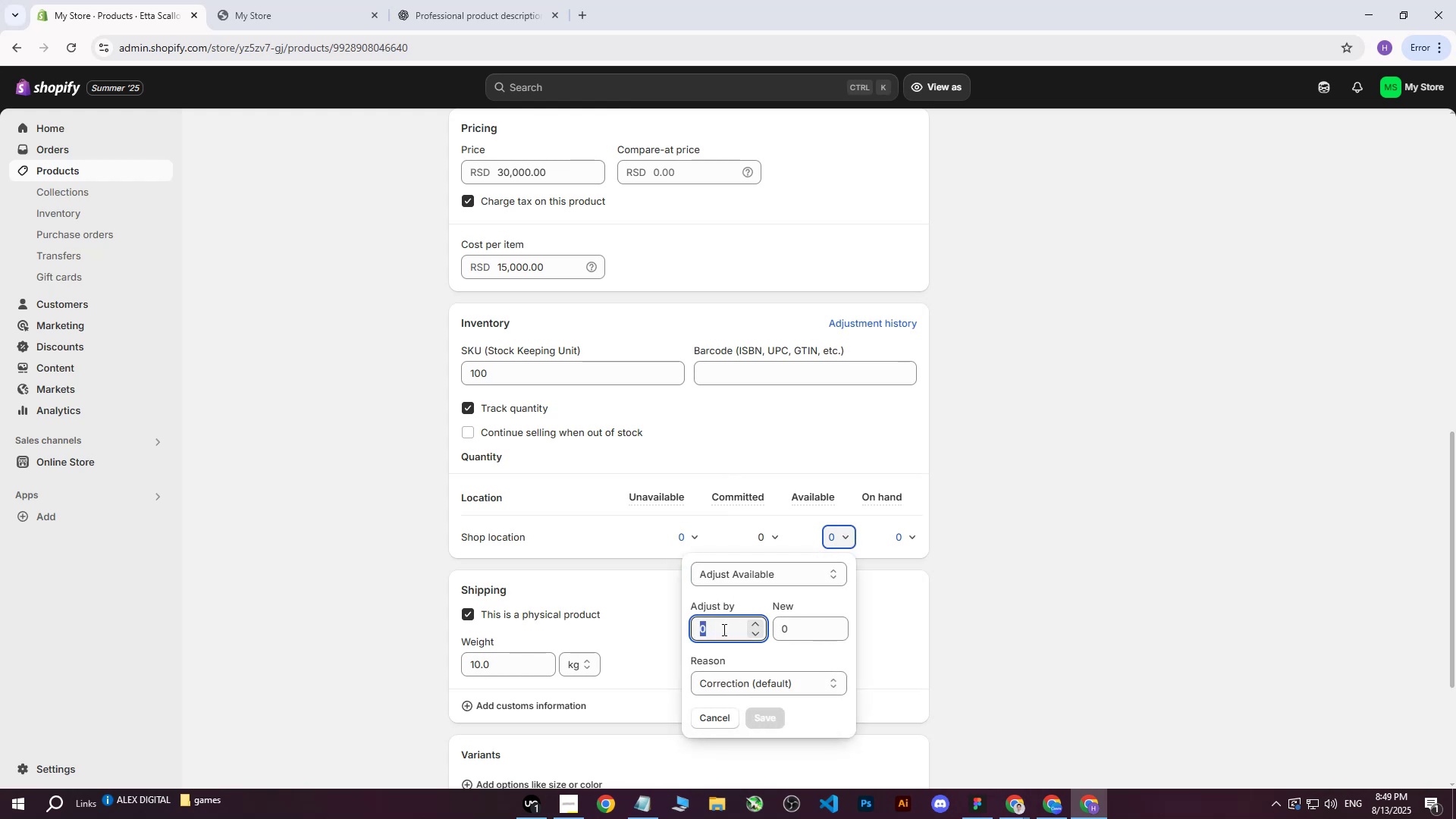 
type(100)
 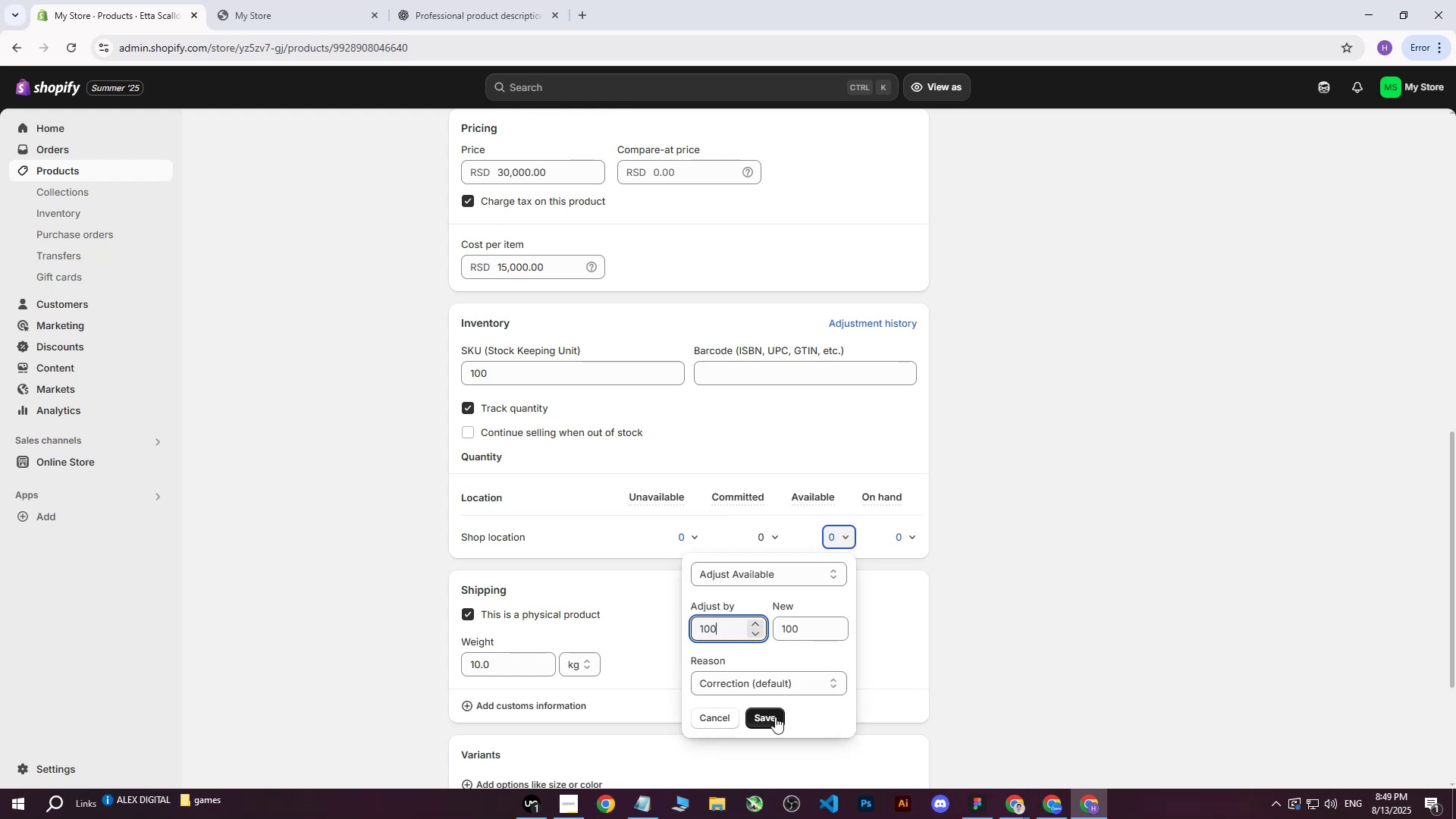 
left_click([772, 720])
 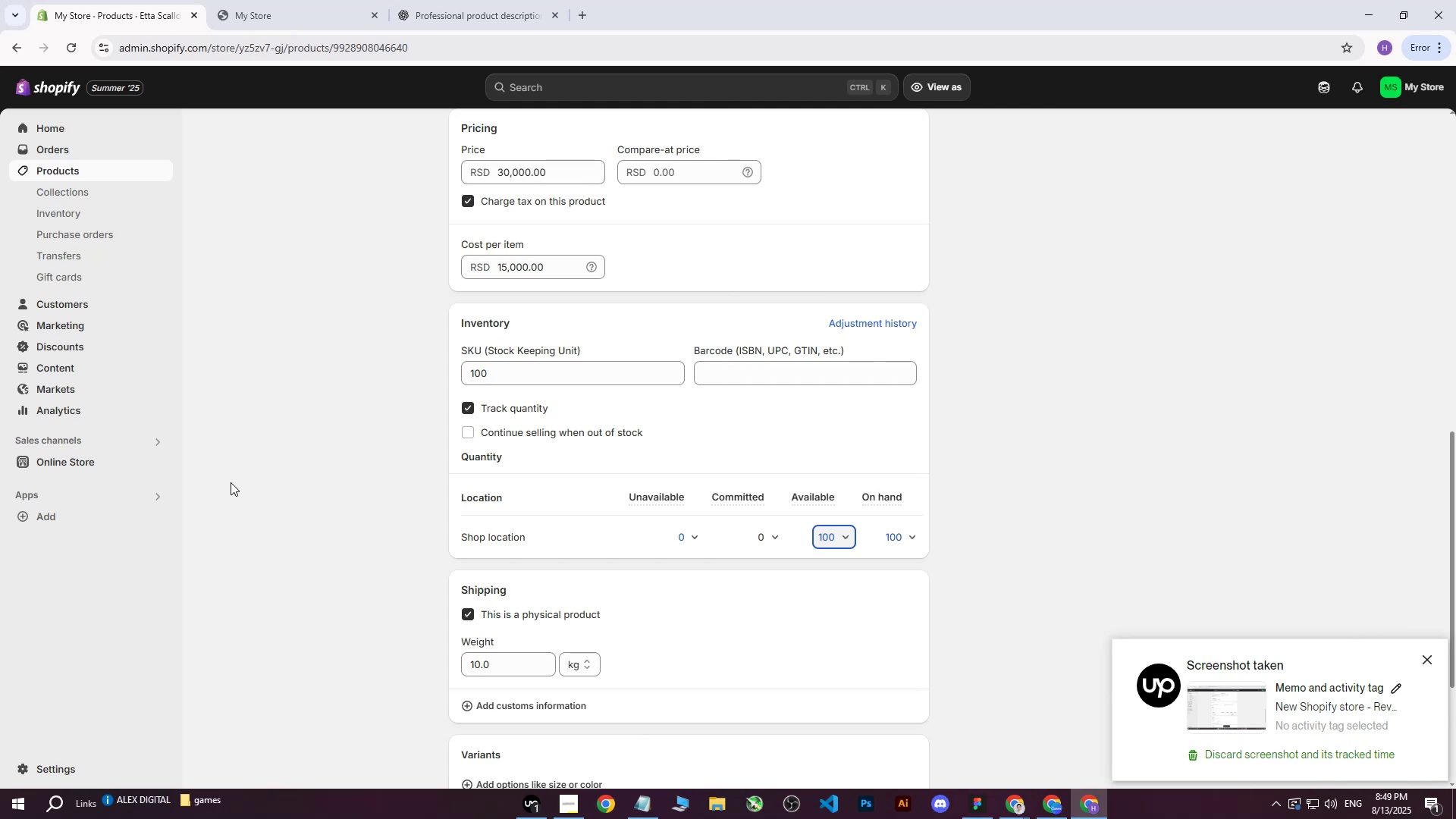 
wait(12.82)
 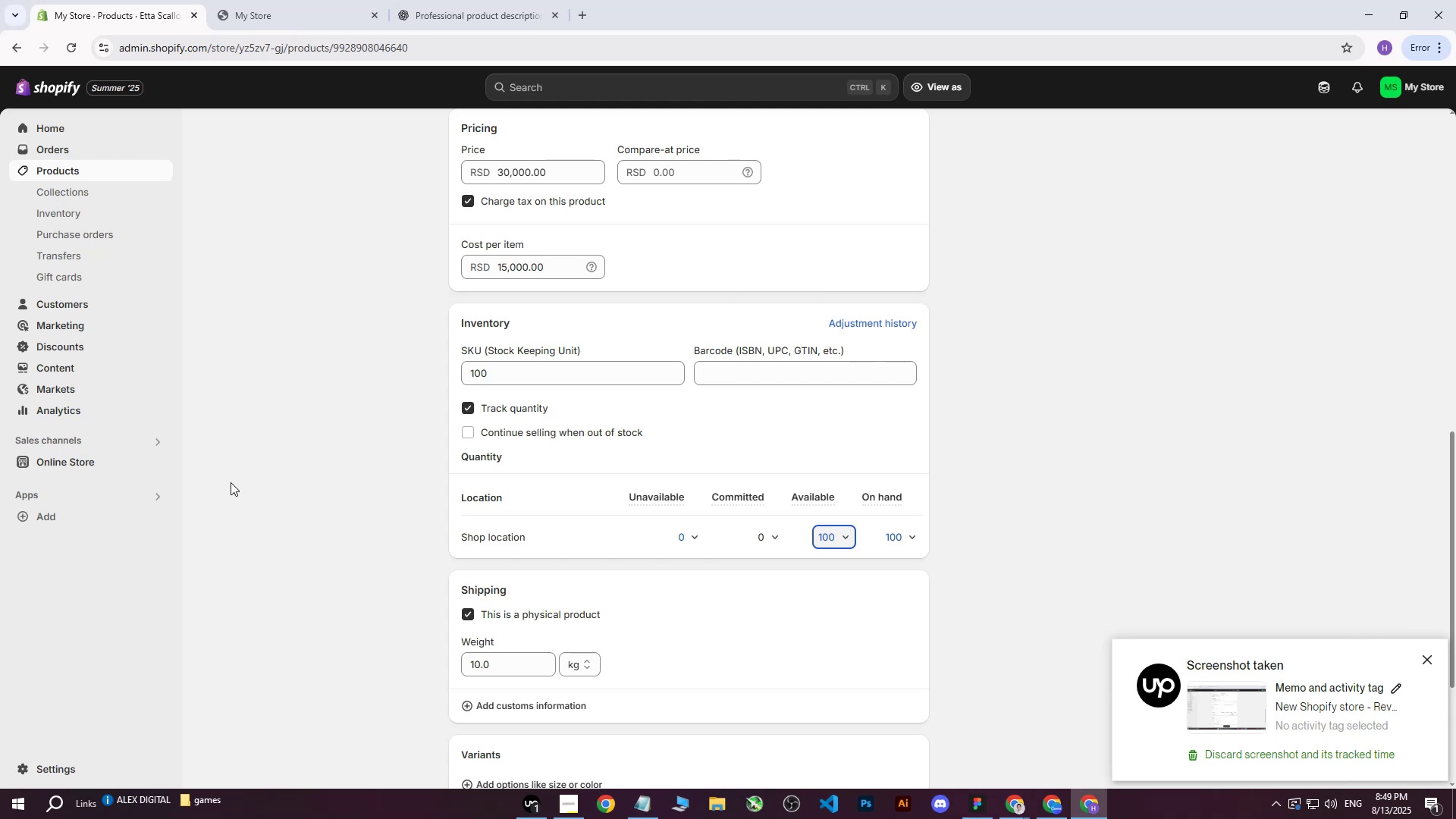 
scroll: coordinate [728, 507], scroll_direction: down, amount: 3.0
 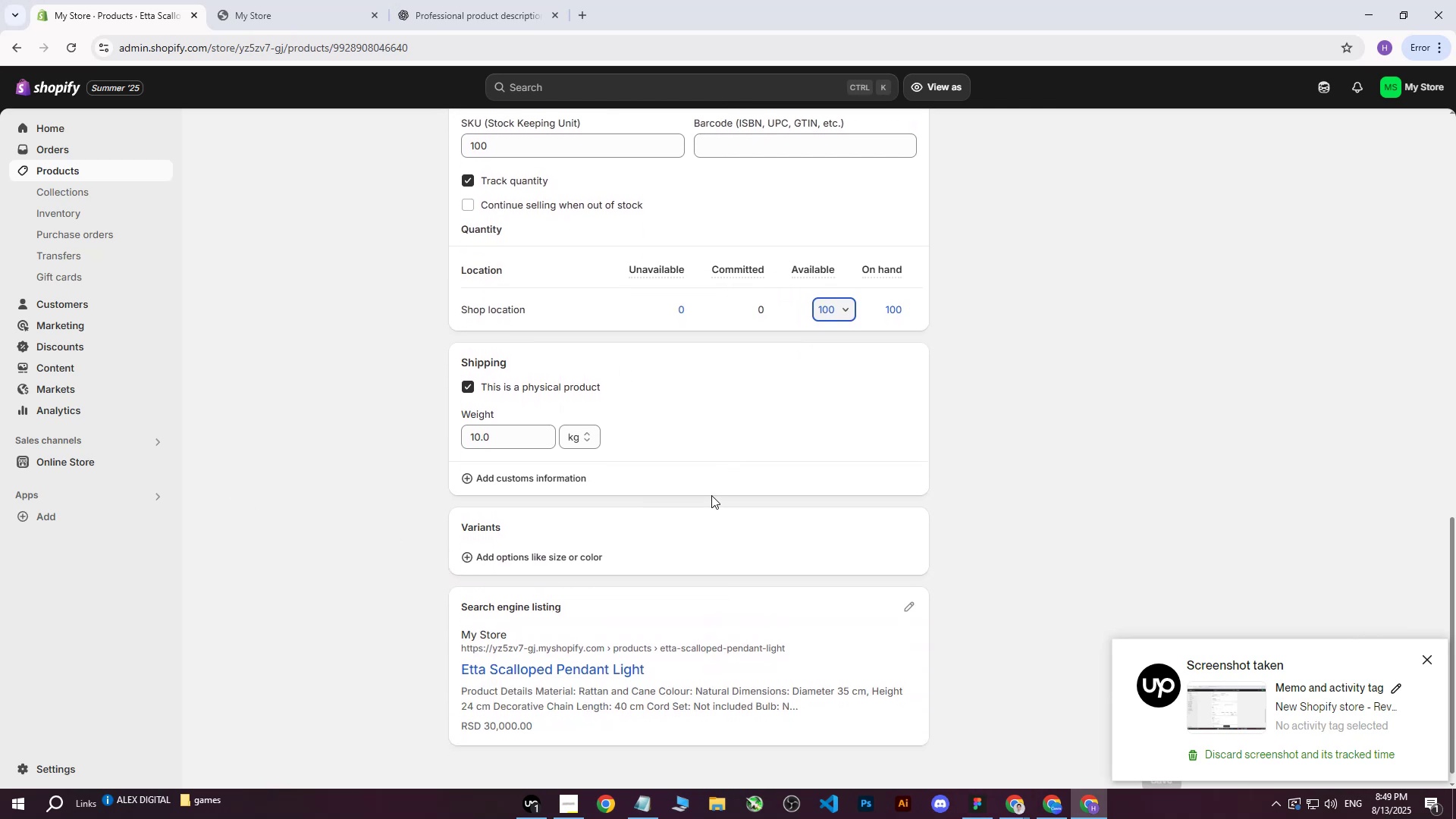 
scroll: coordinate [711, 502], scroll_direction: up, amount: 13.0
 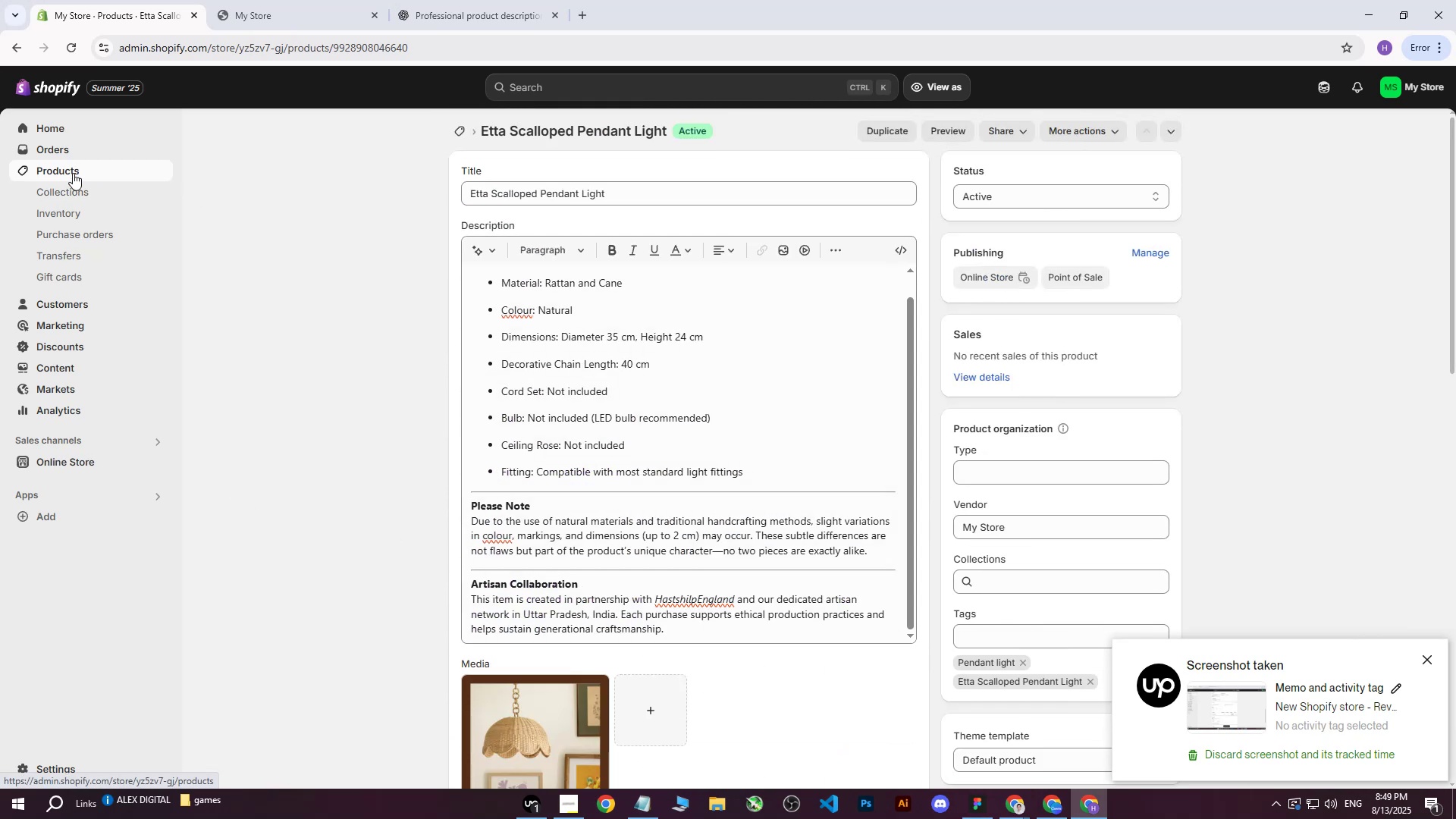 
left_click([72, 172])
 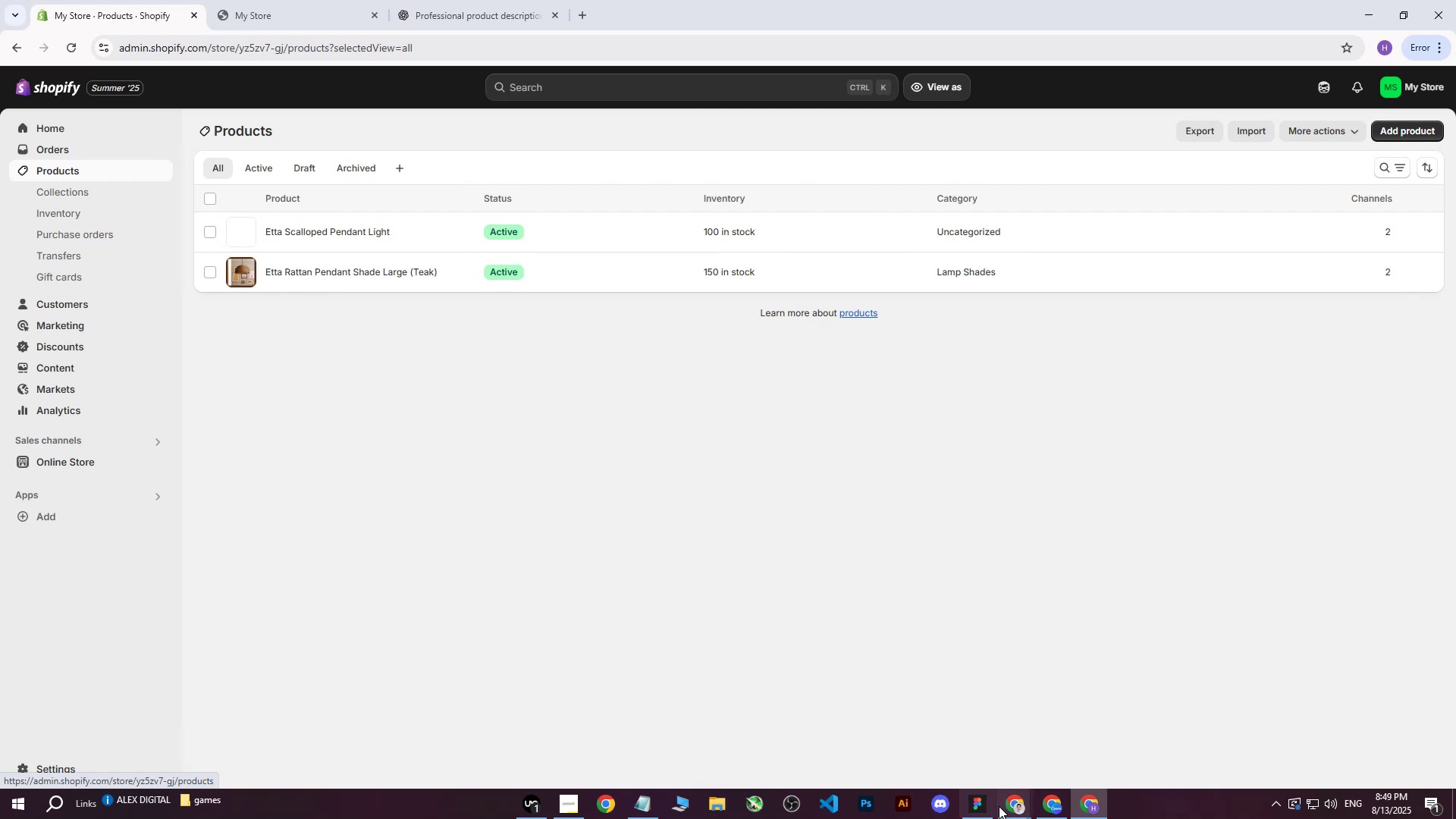 
left_click([1005, 808])
 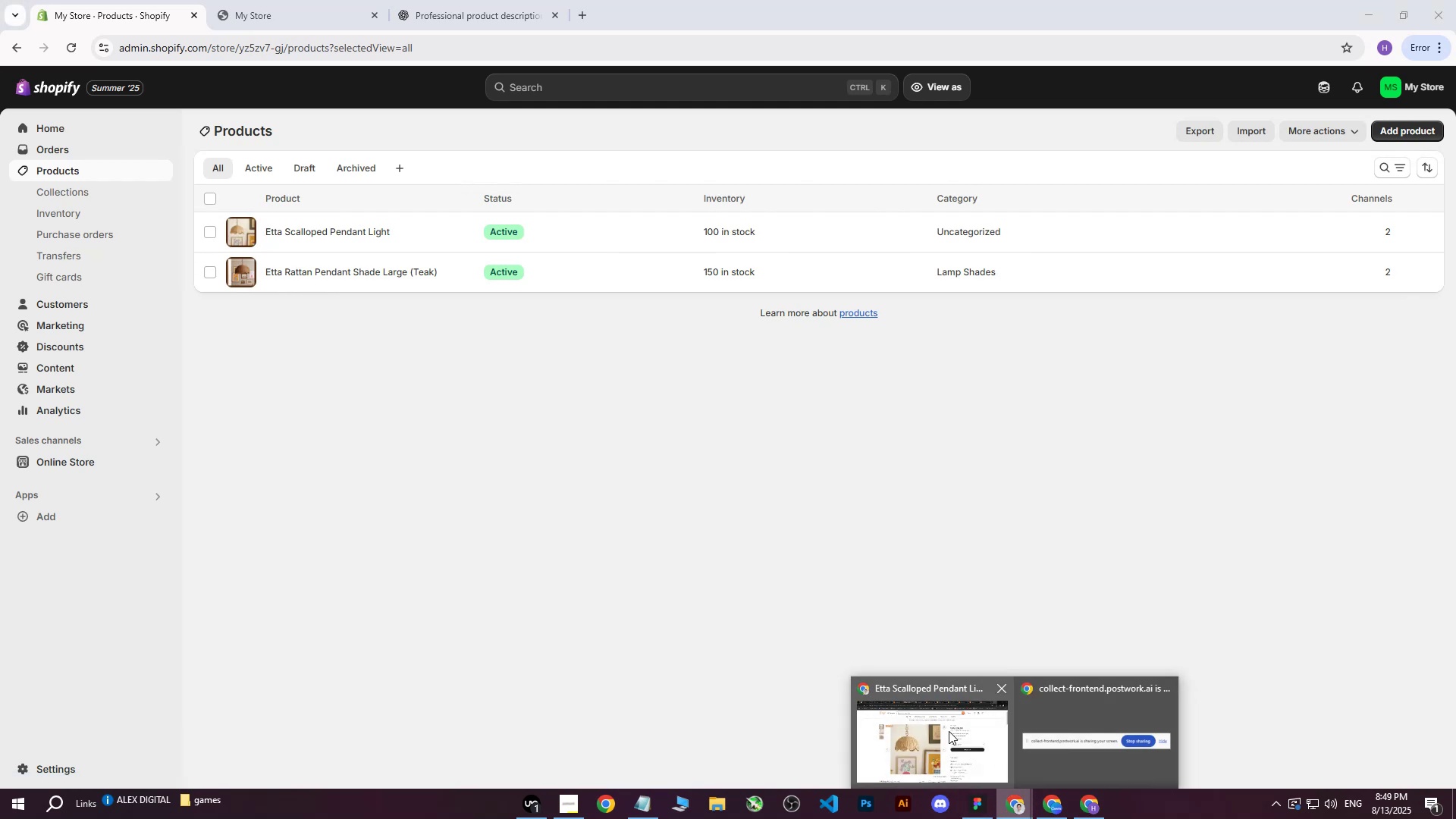 
left_click([943, 729])
 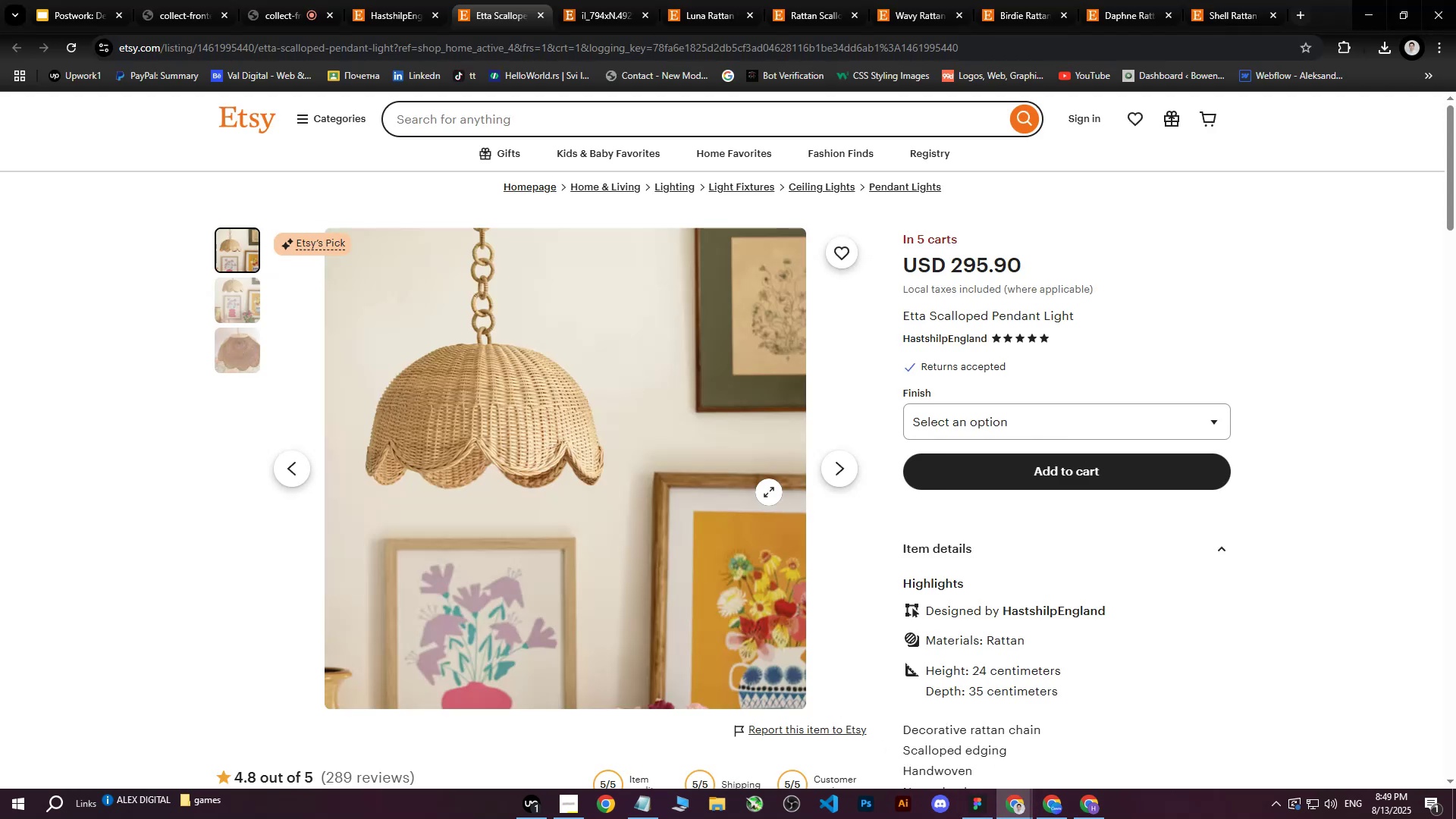 
scroll: coordinate [761, 492], scroll_direction: up, amount: 5.0
 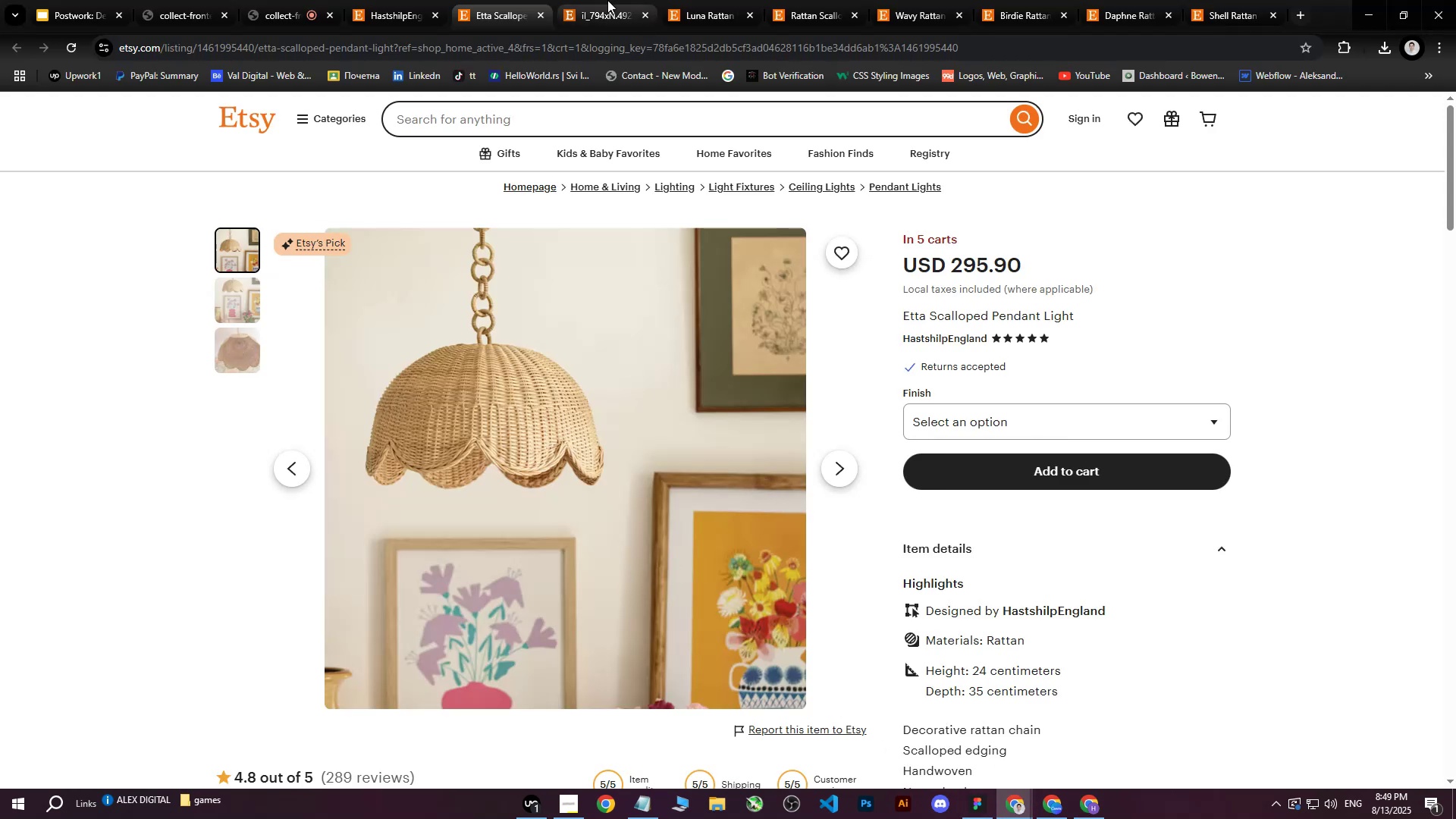 
left_click([607, 0])
 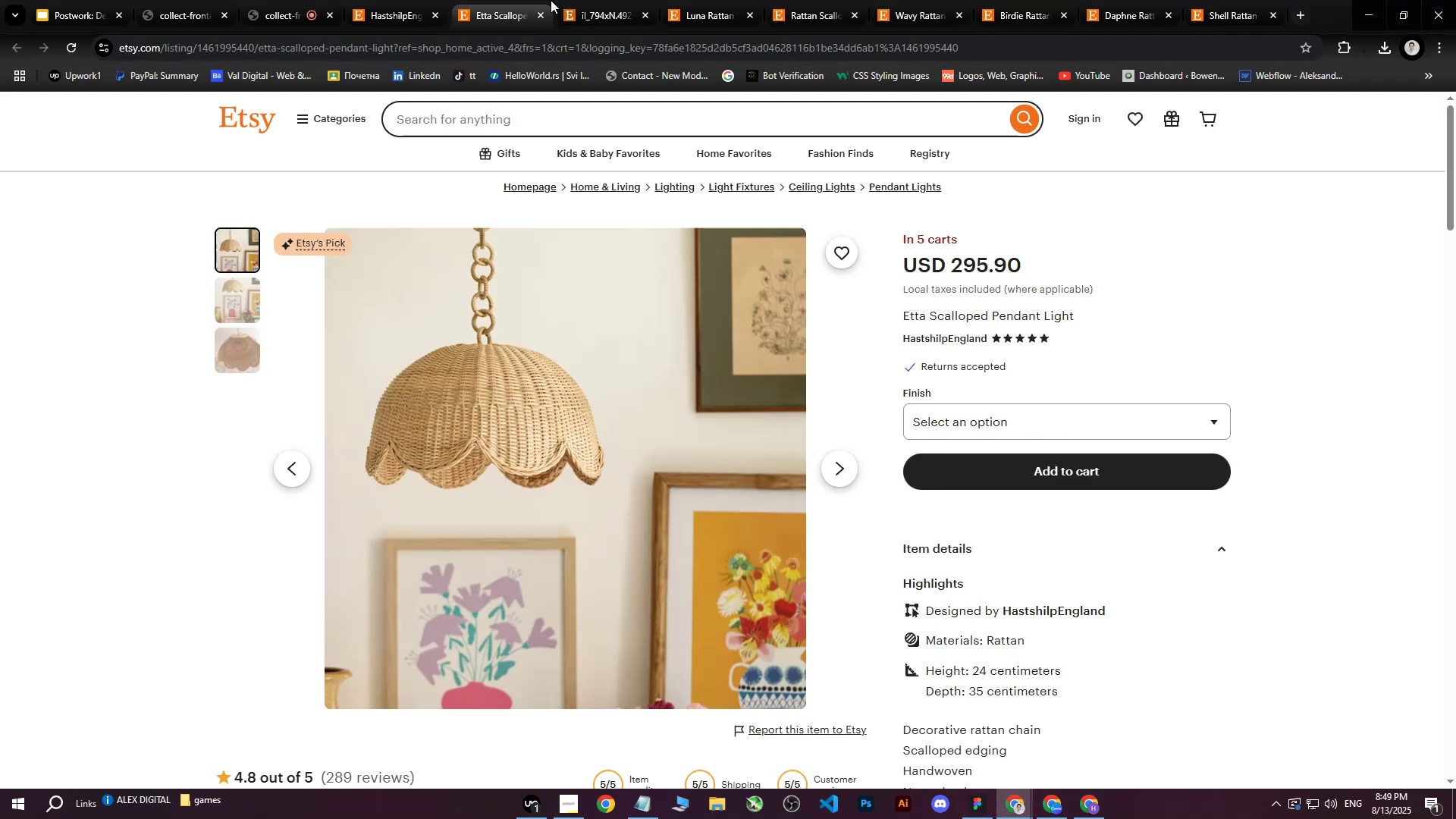 
double_click([648, 2])
 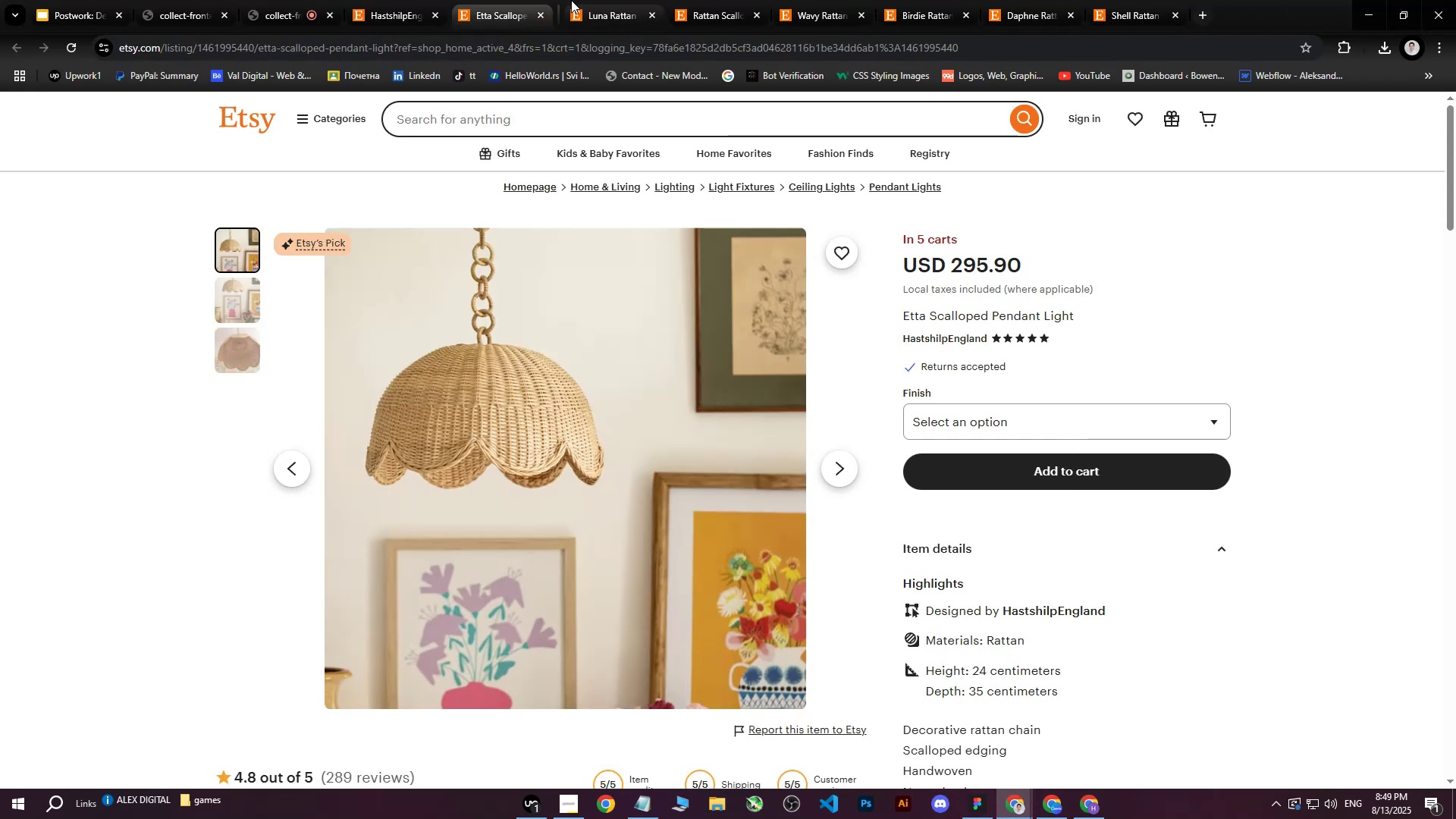 
double_click([505, 0])
 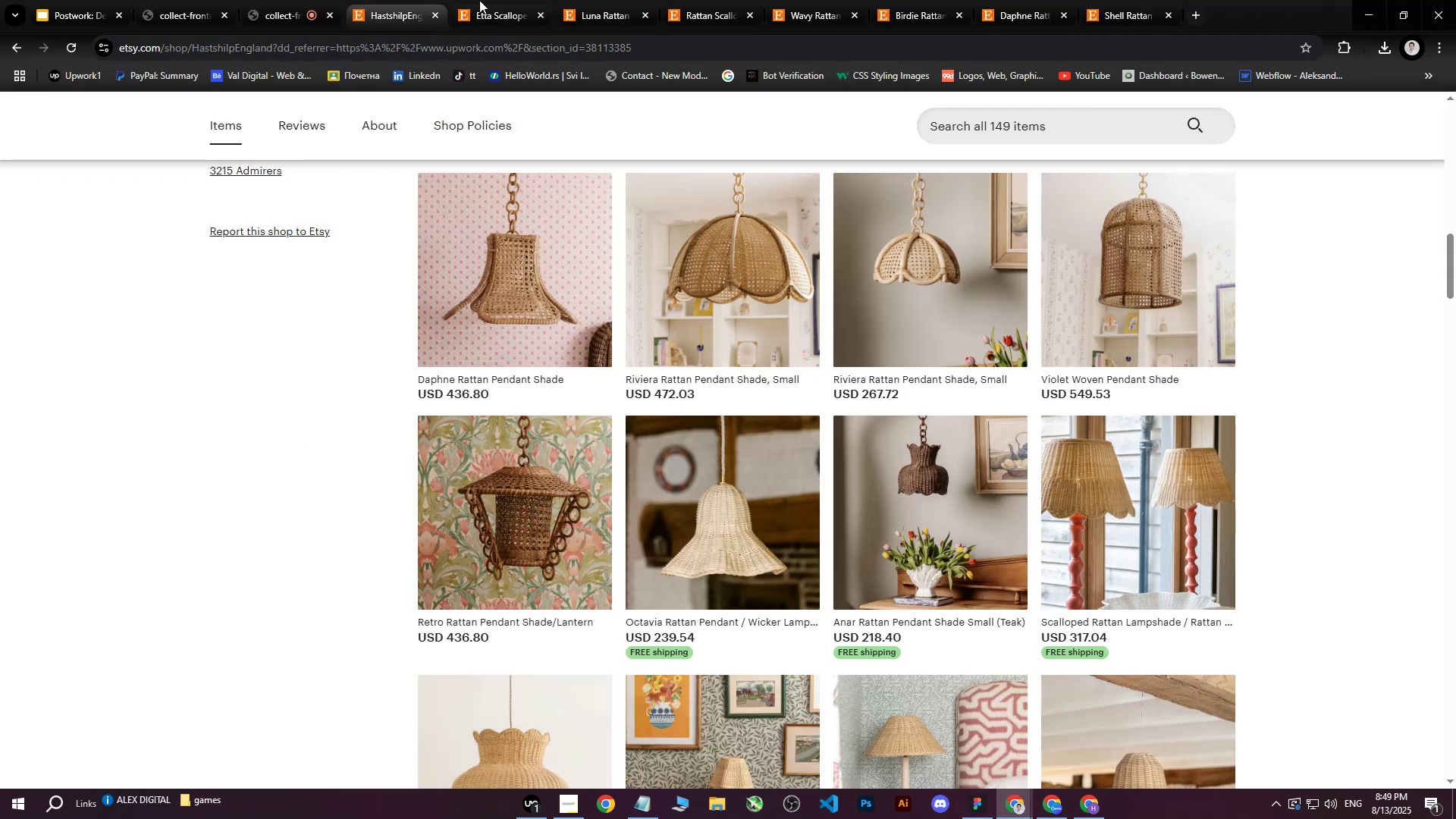 
double_click([516, 0])
 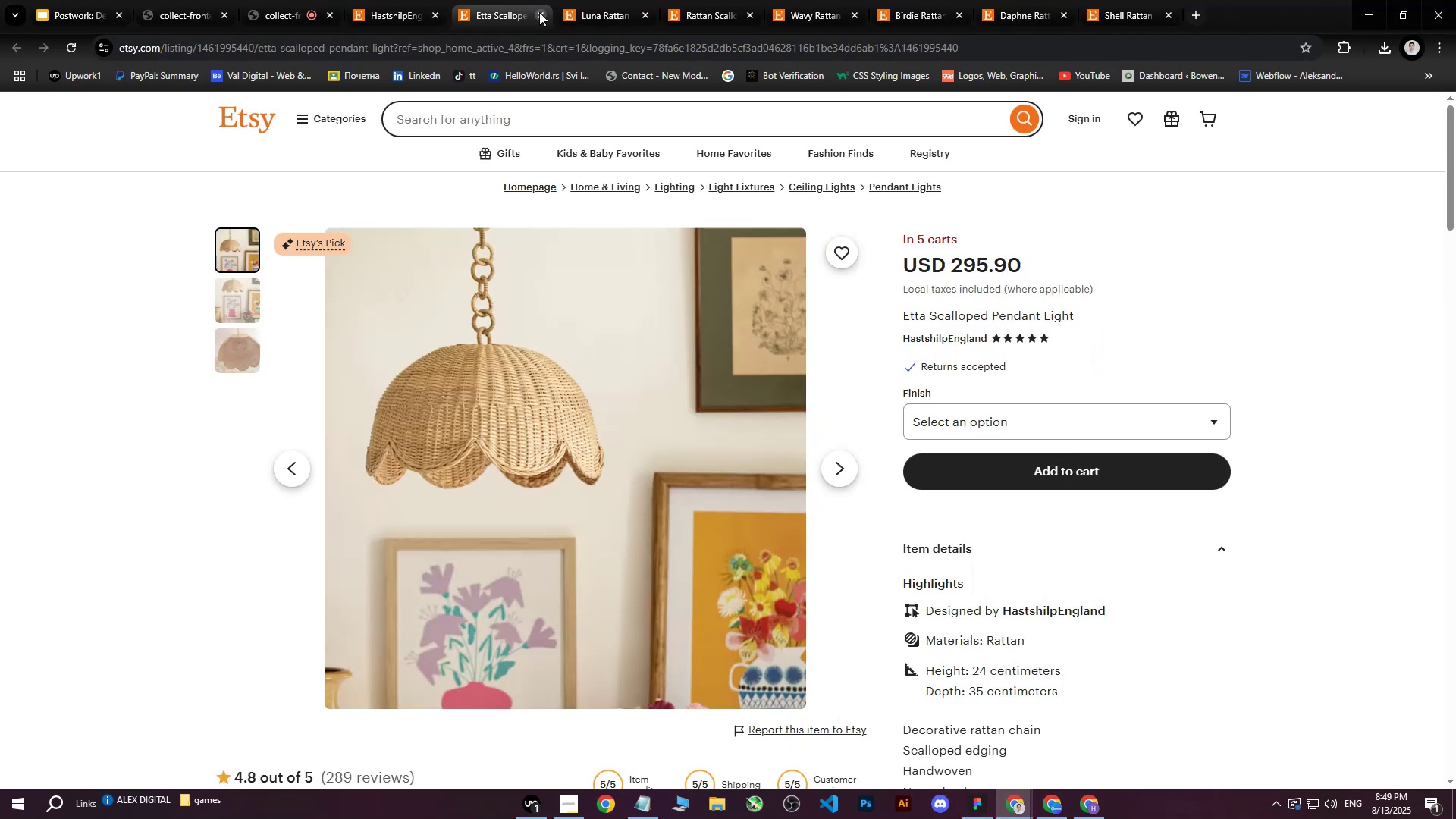 
left_click([539, 12])
 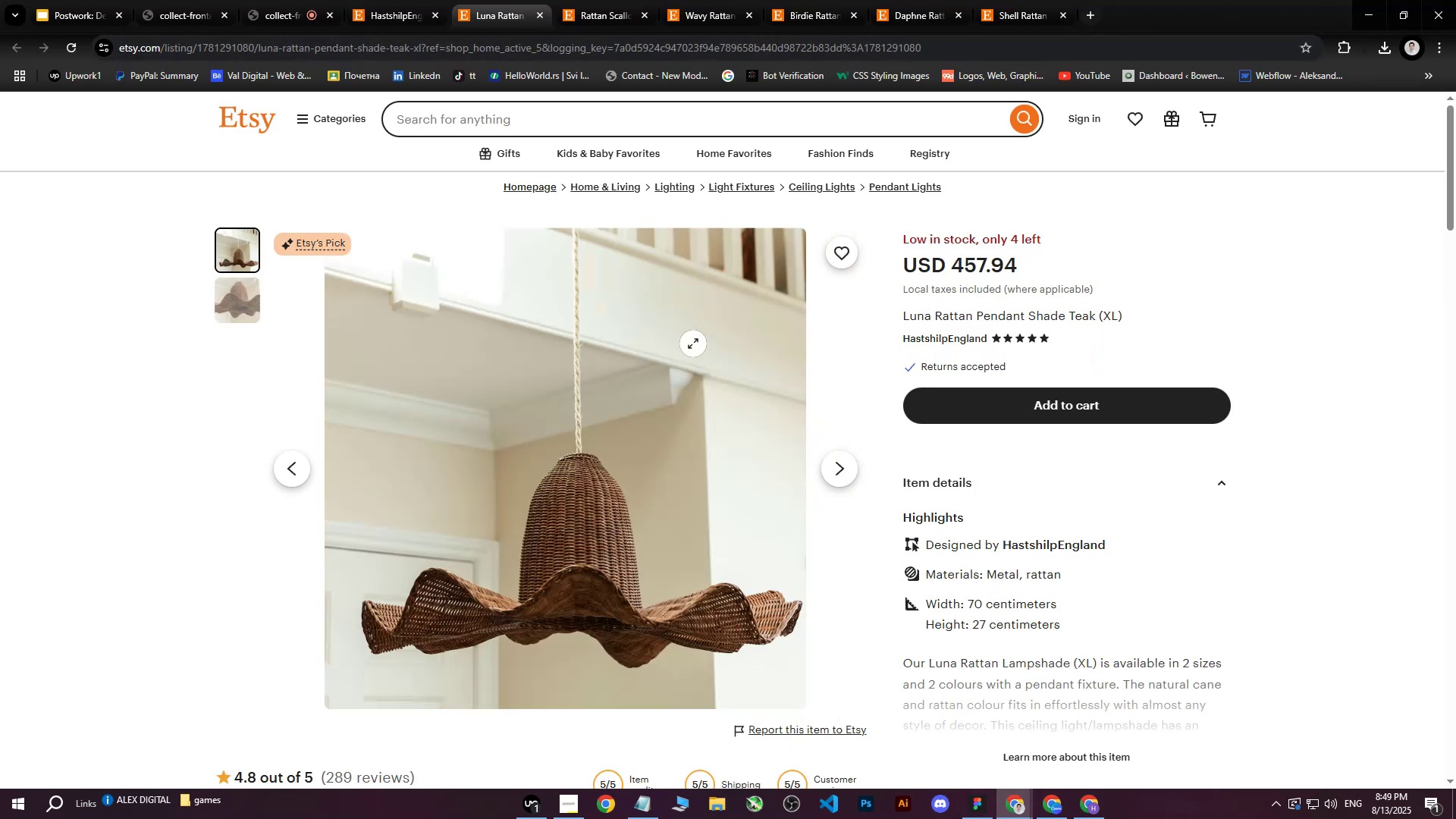 
right_click([590, 400])
 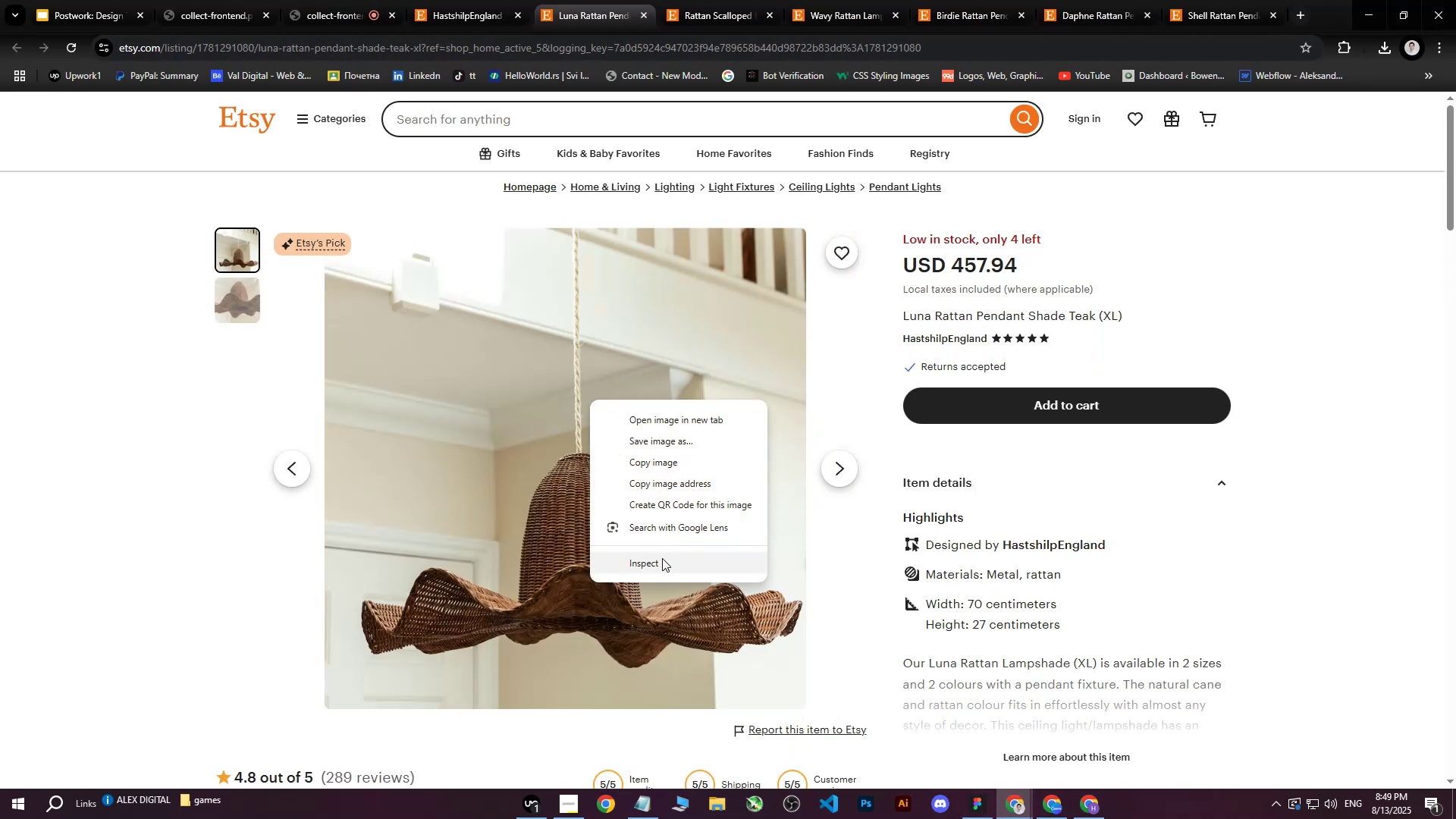 
left_click([662, 559])
 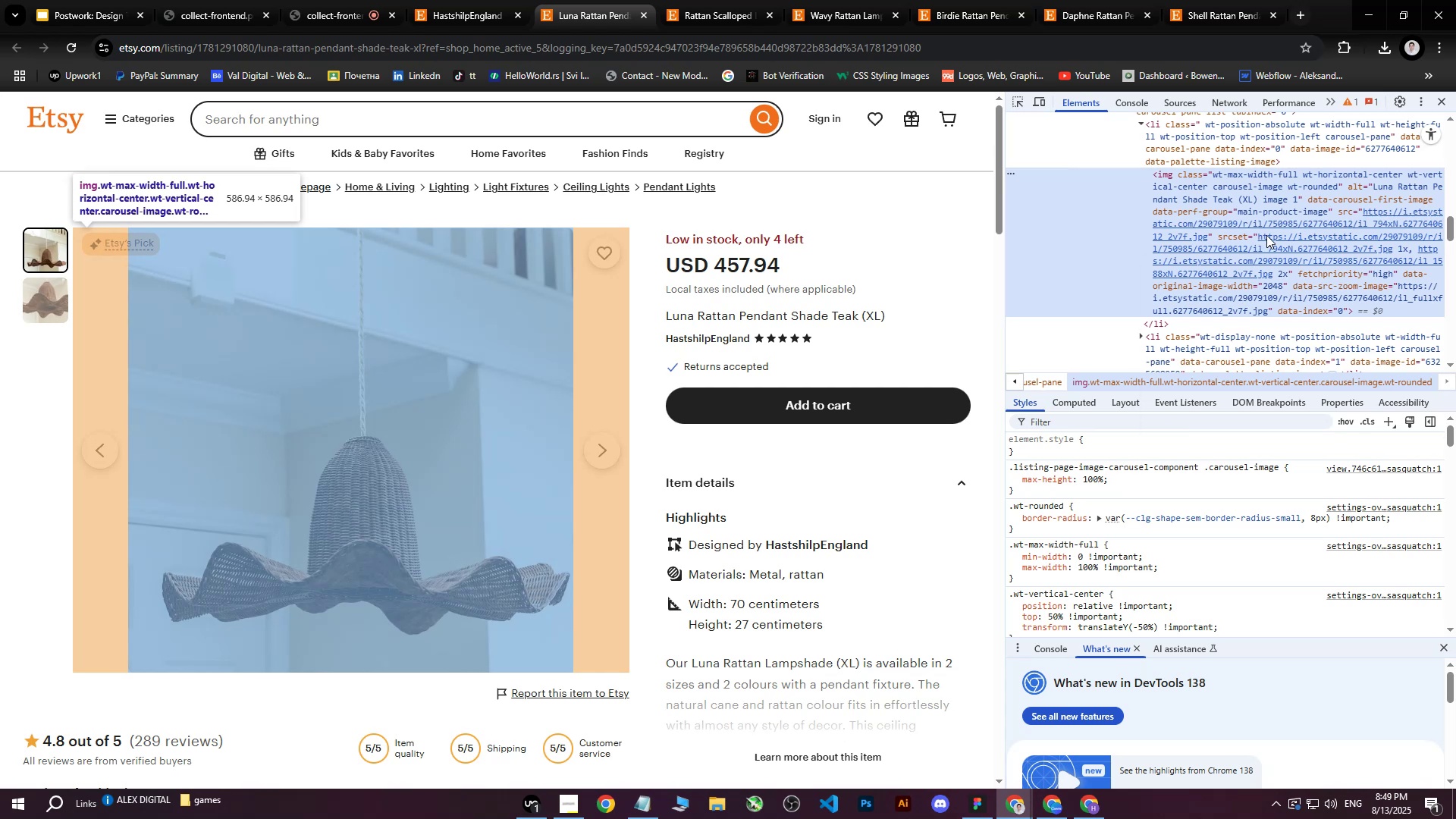 
double_click([1272, 238])
 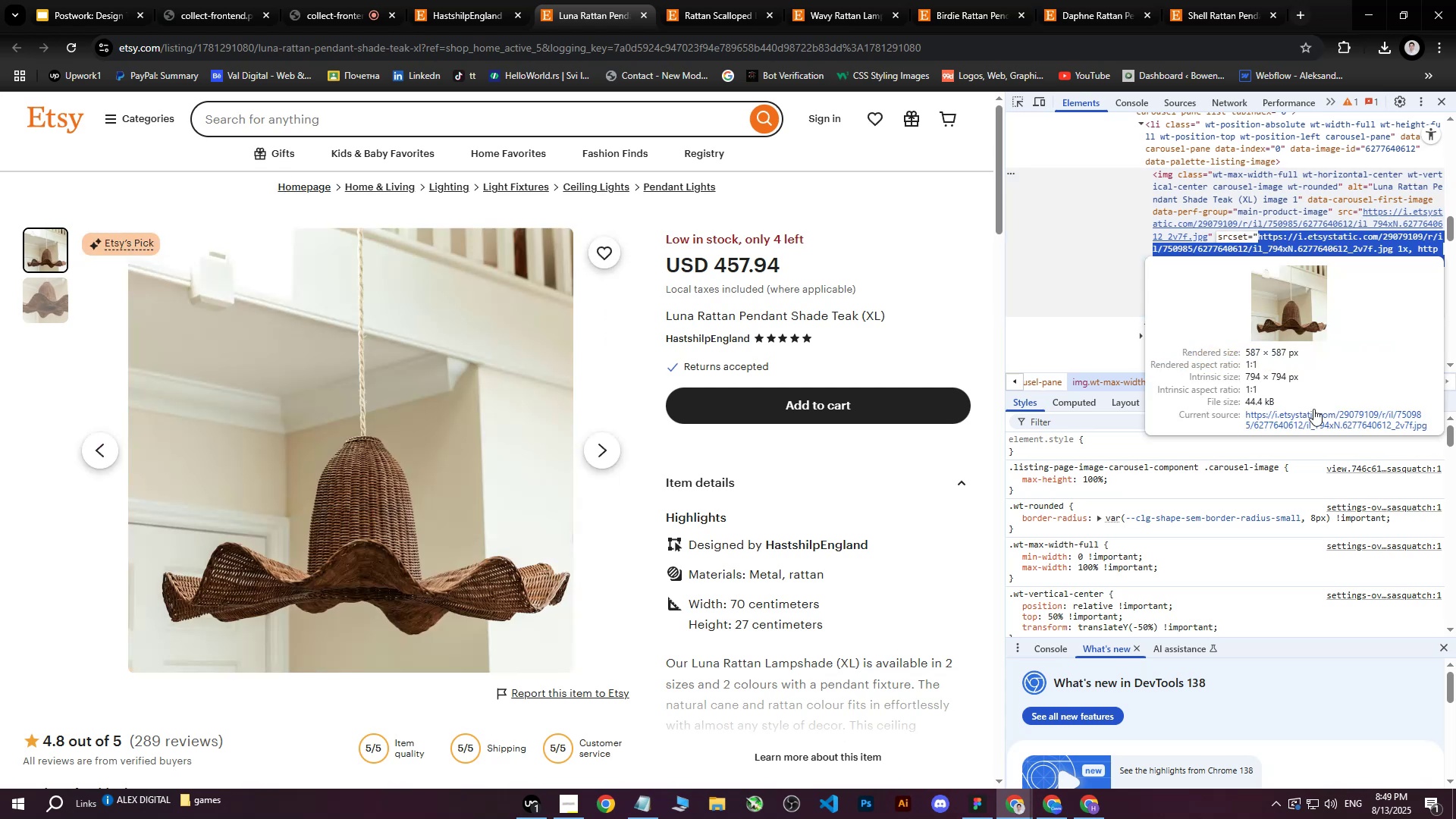 
left_click([1308, 420])
 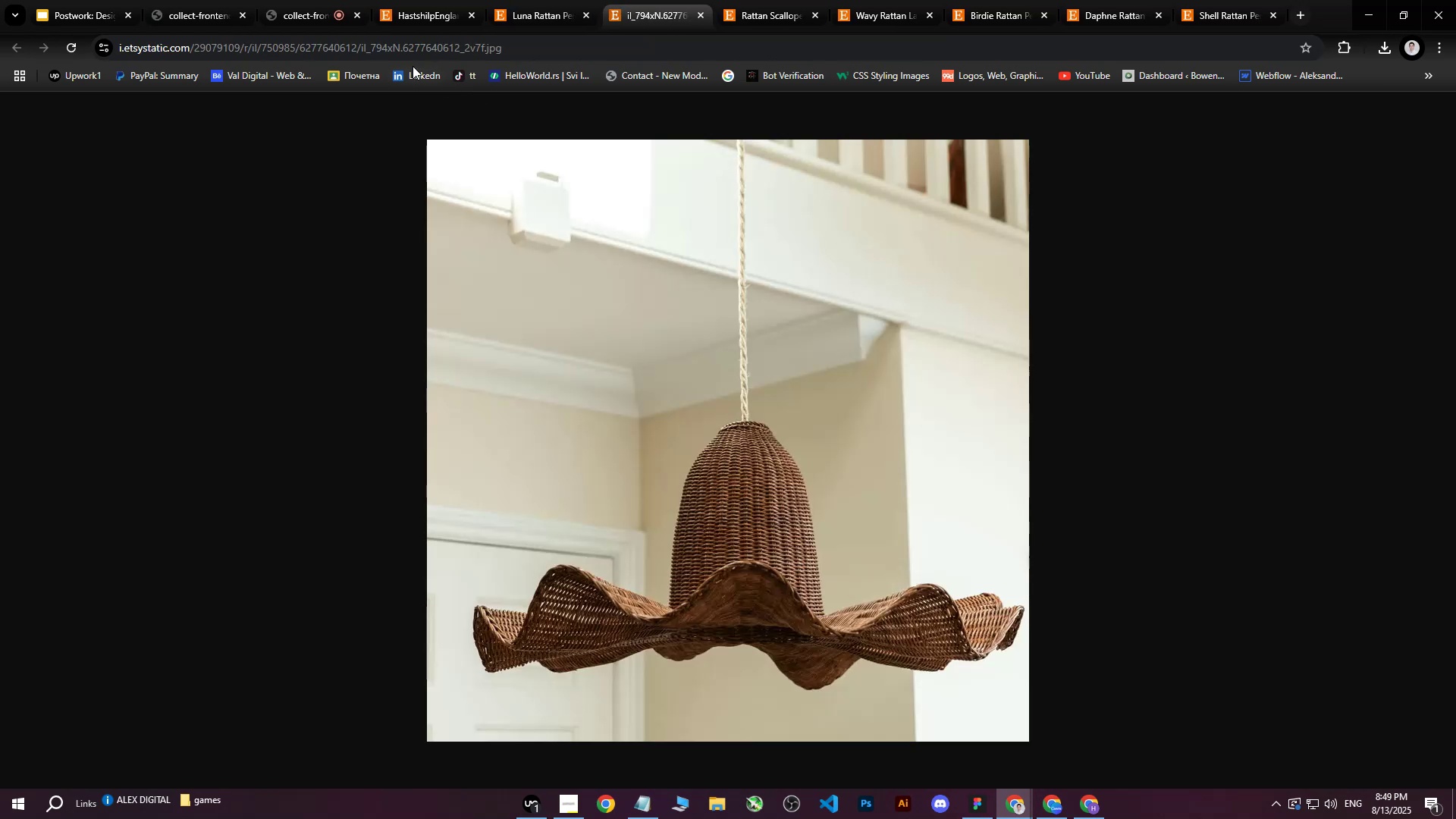 
left_click([411, 46])
 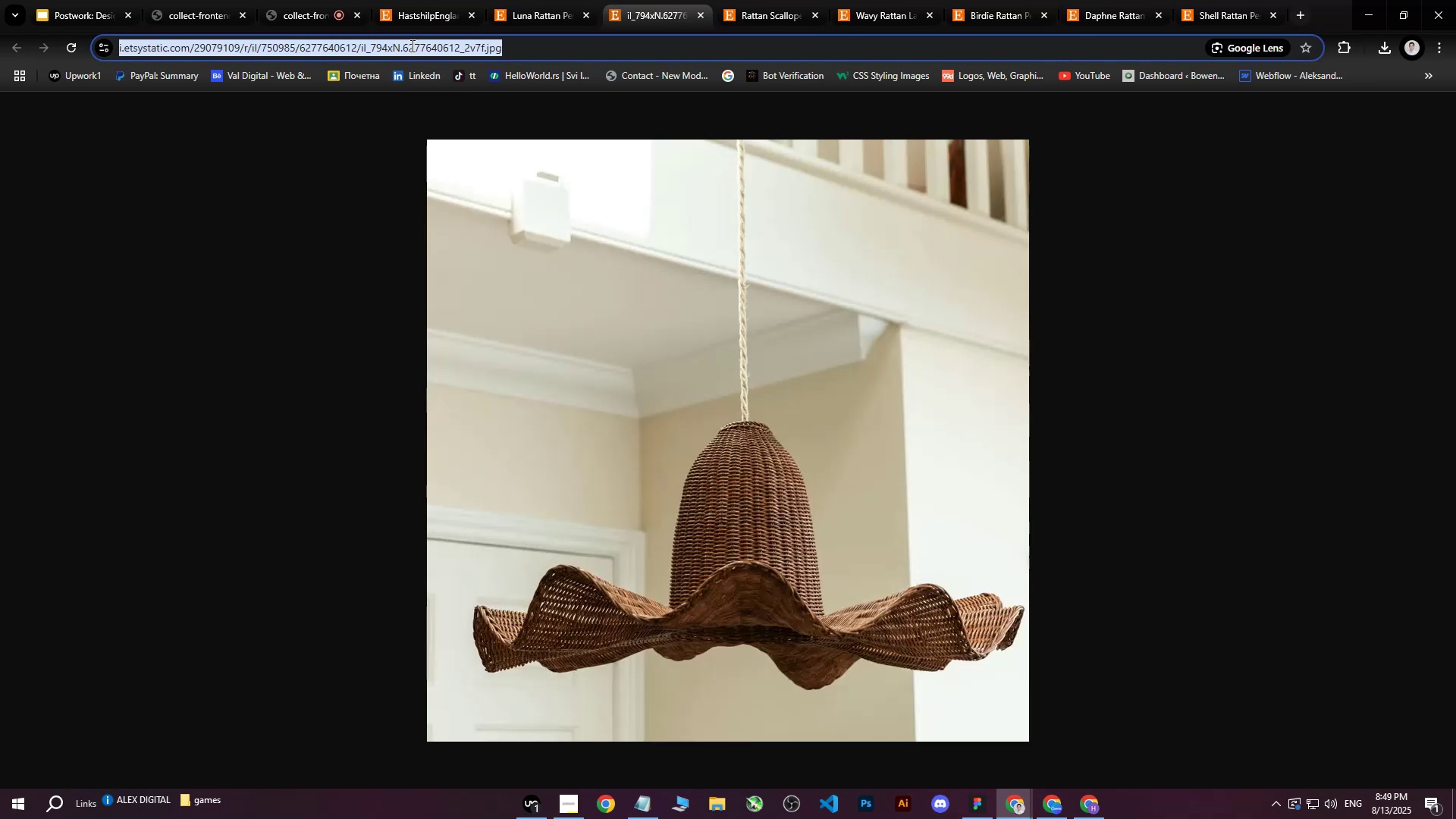 
right_click([619, 293])
 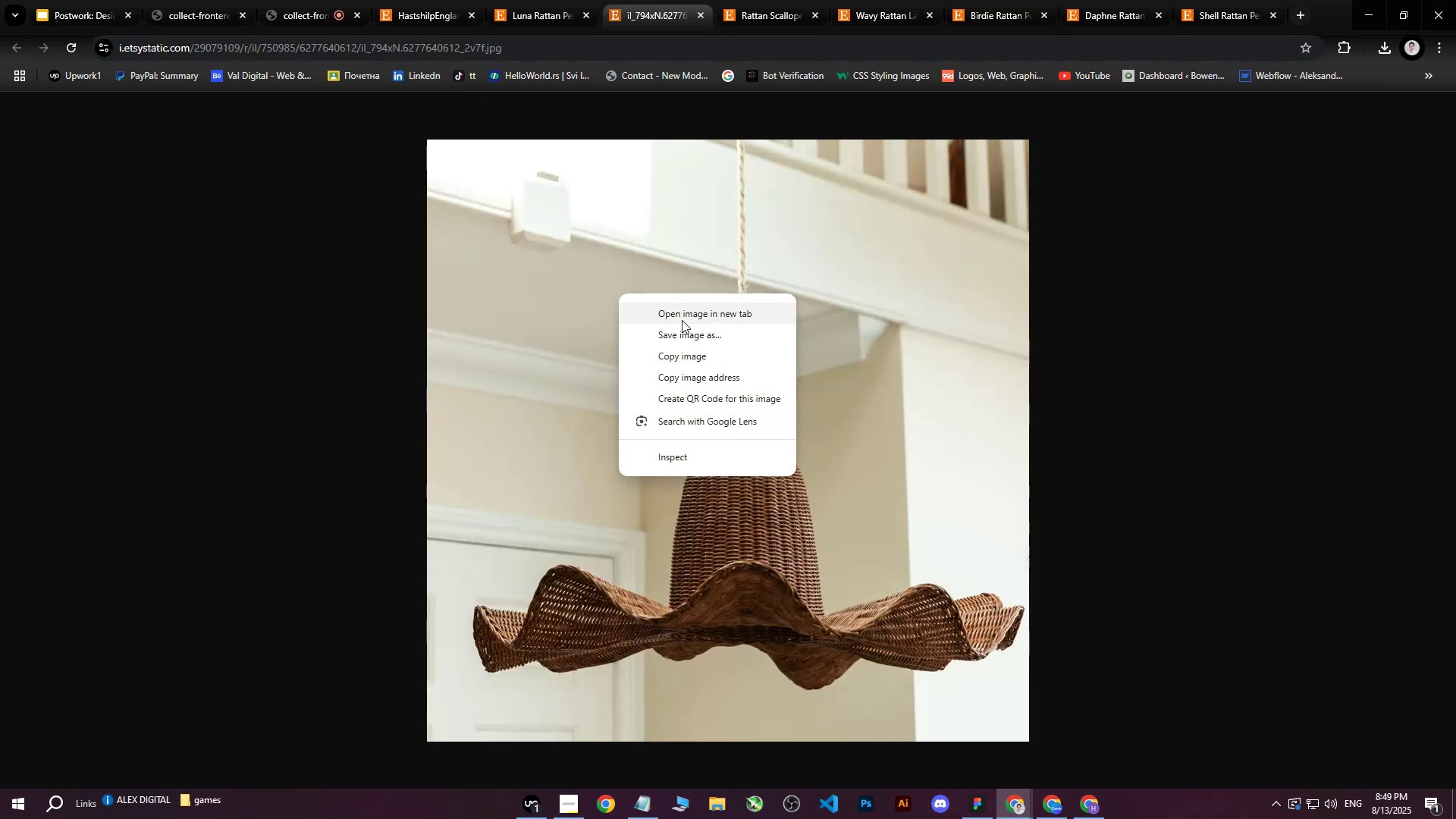 
left_click([697, 339])
 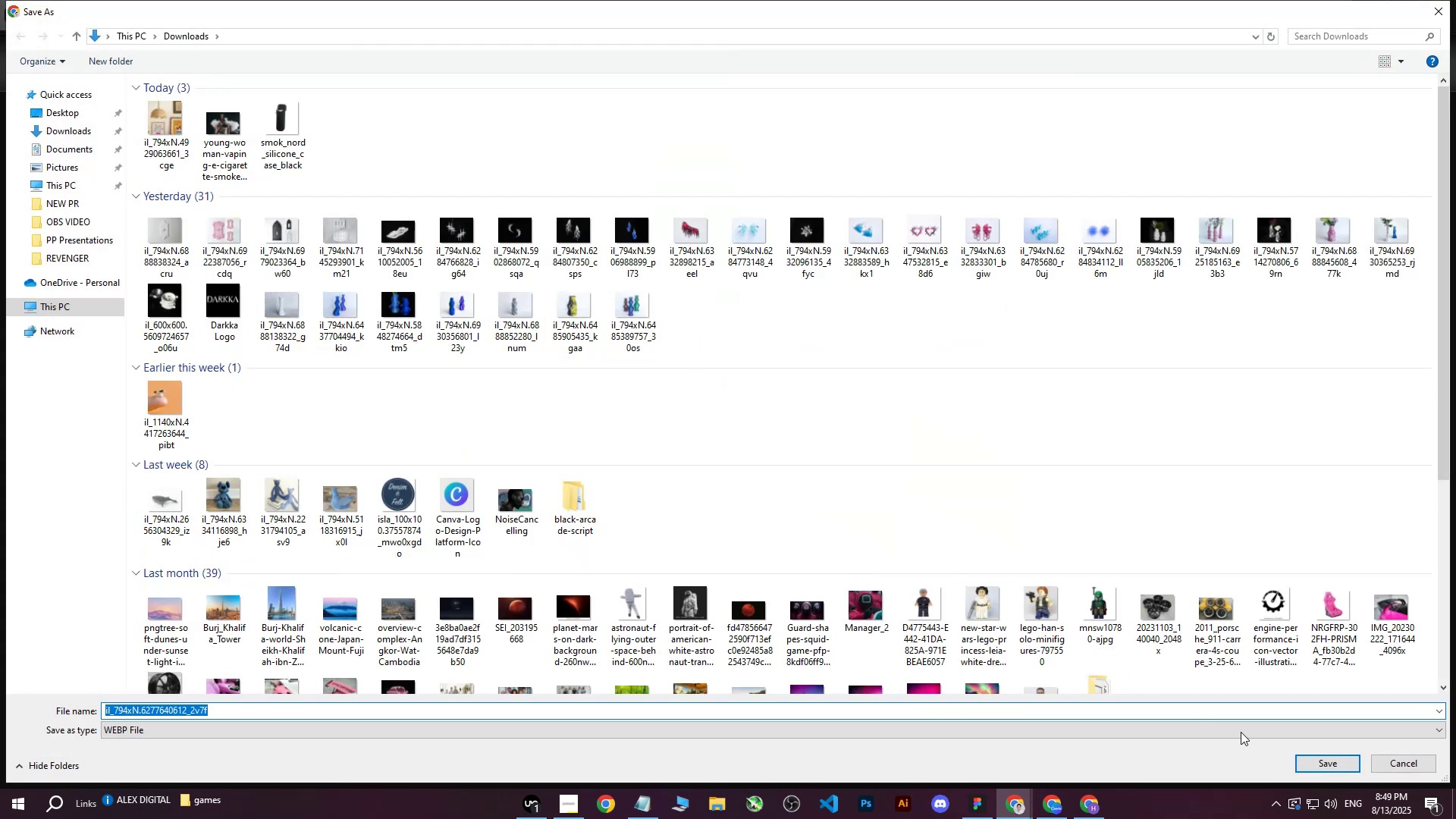 
left_click([1339, 769])
 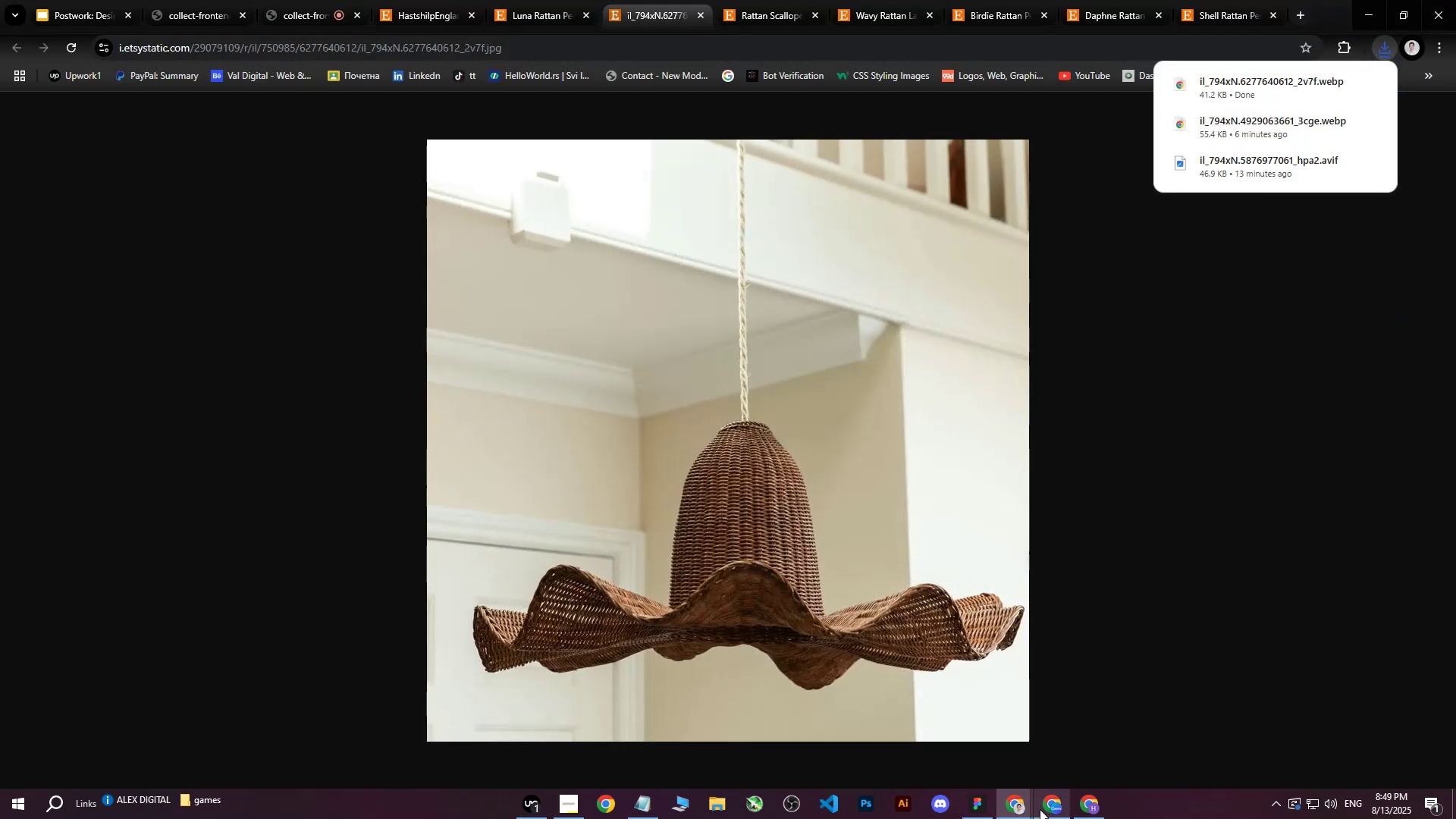 
left_click([1040, 810])
 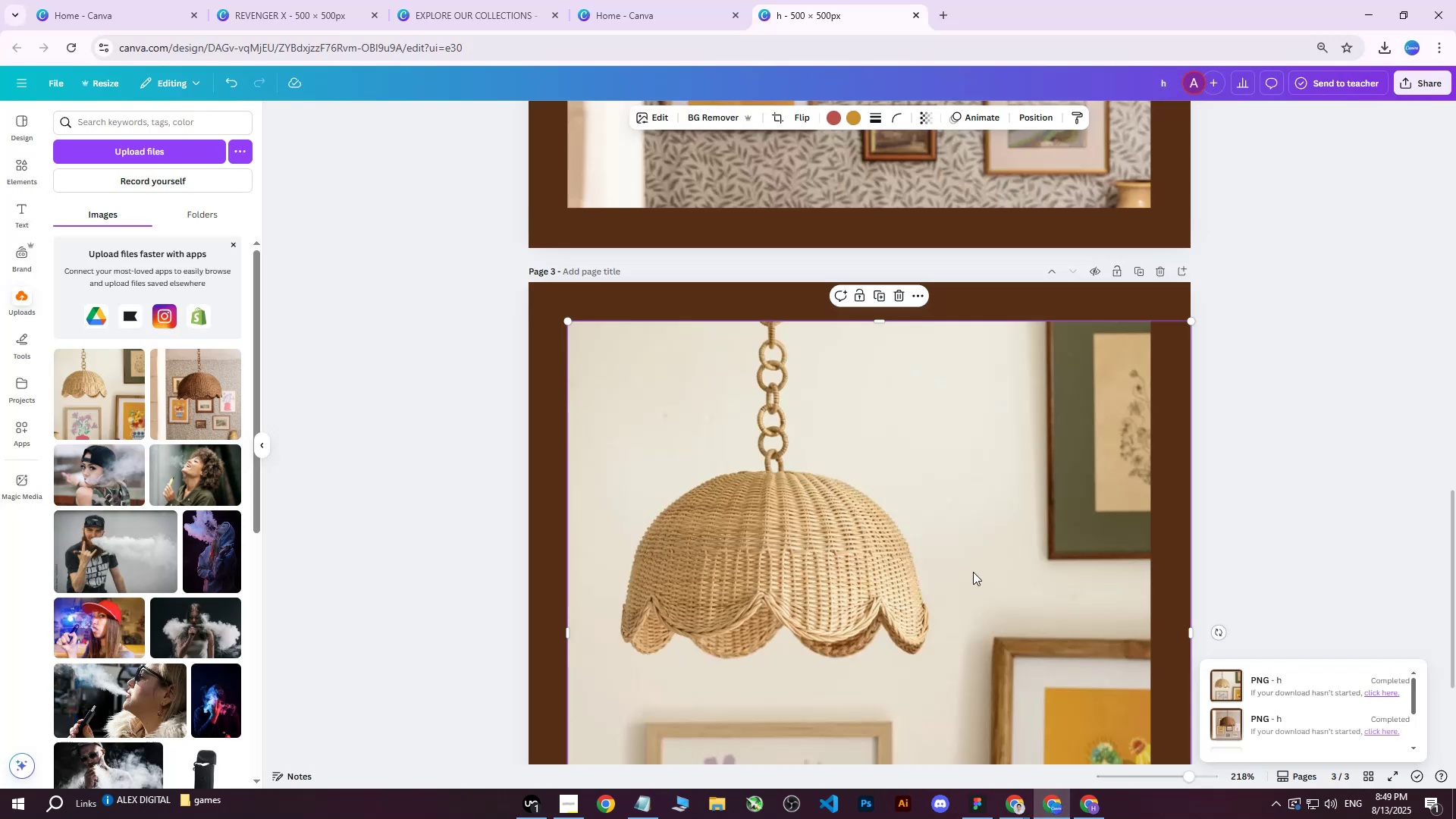 
scroll: coordinate [974, 569], scroll_direction: down, amount: 1.0
 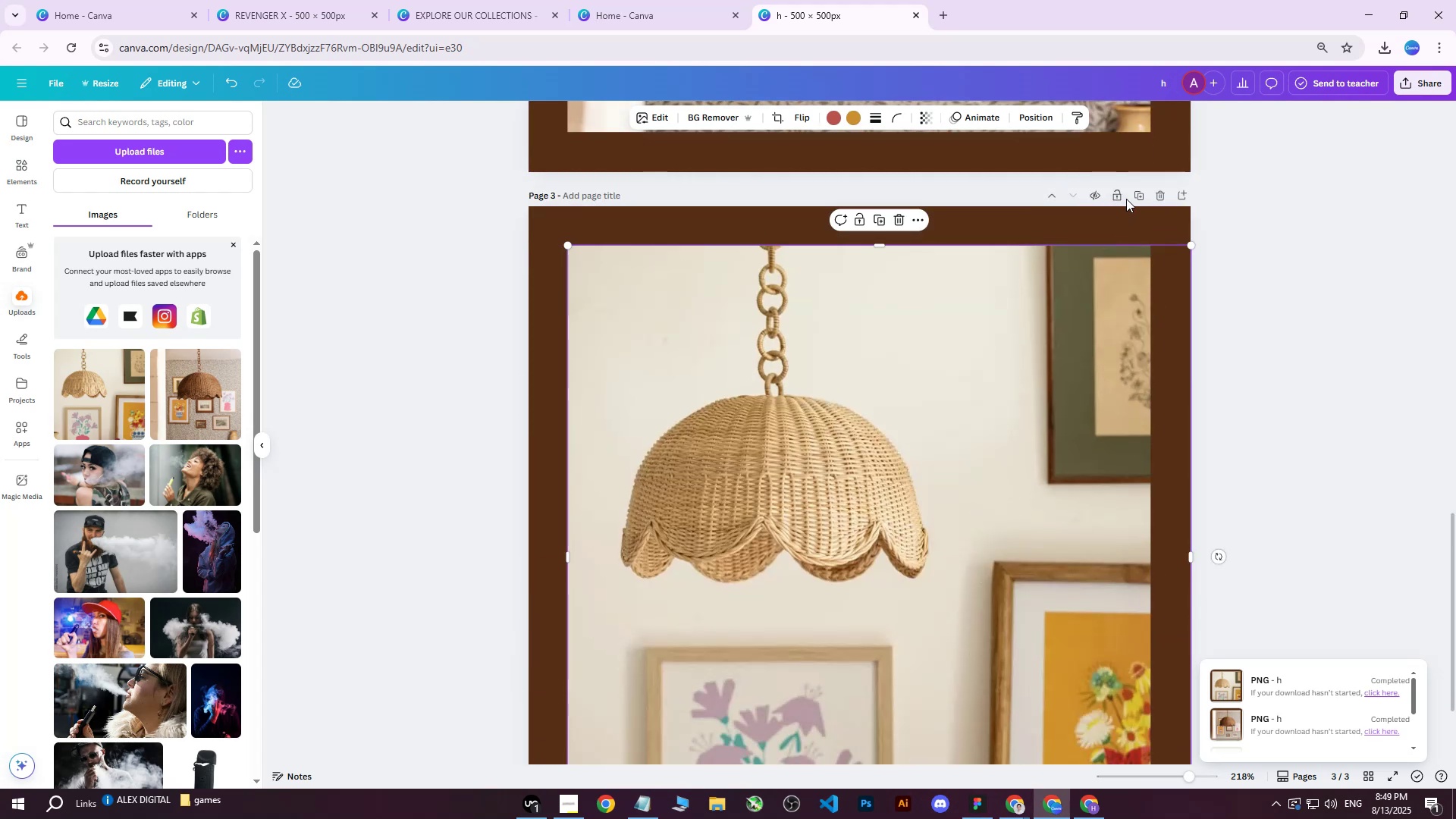 
left_click([1140, 193])
 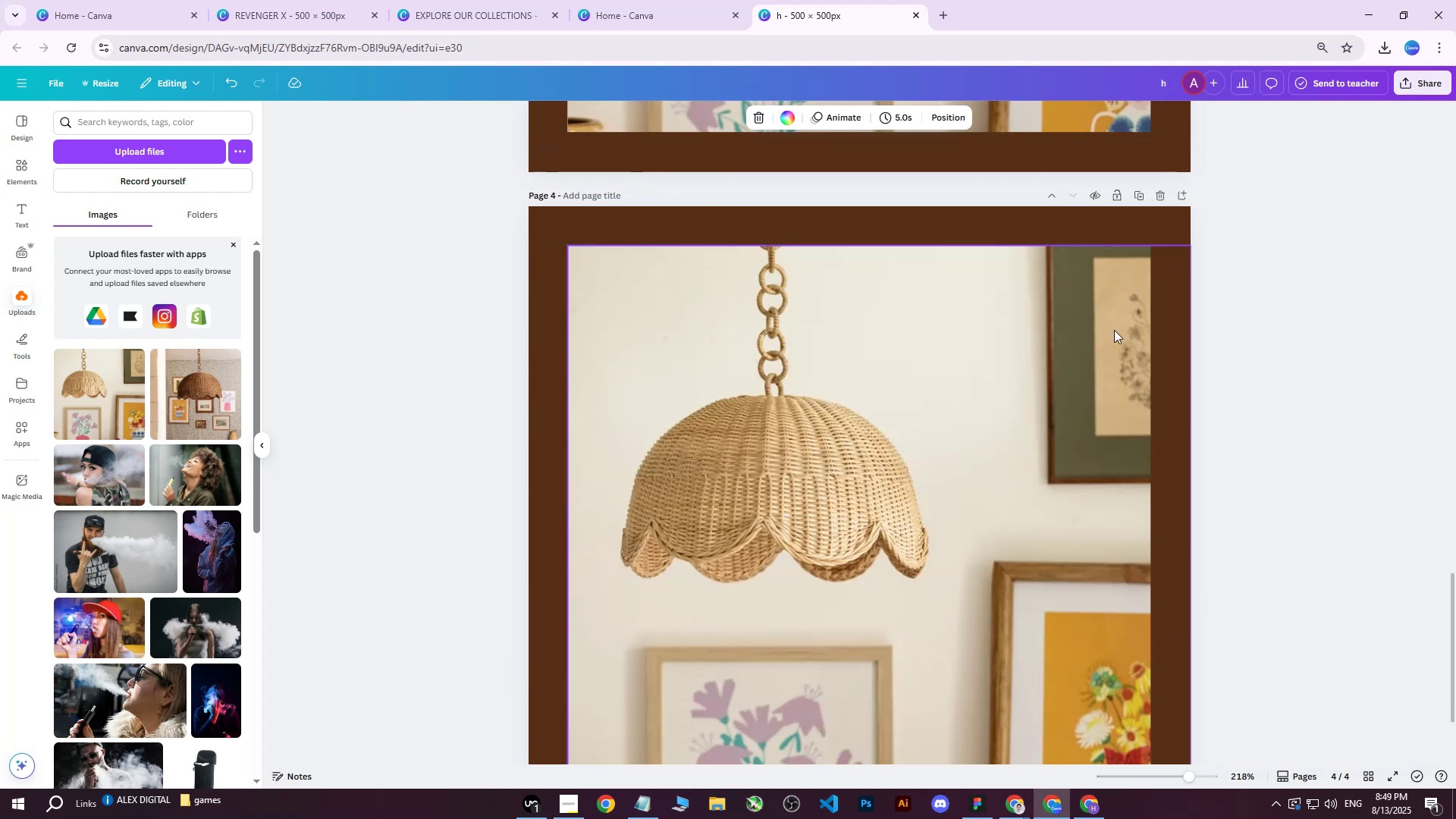 
scroll: coordinate [842, 450], scroll_direction: down, amount: 2.0
 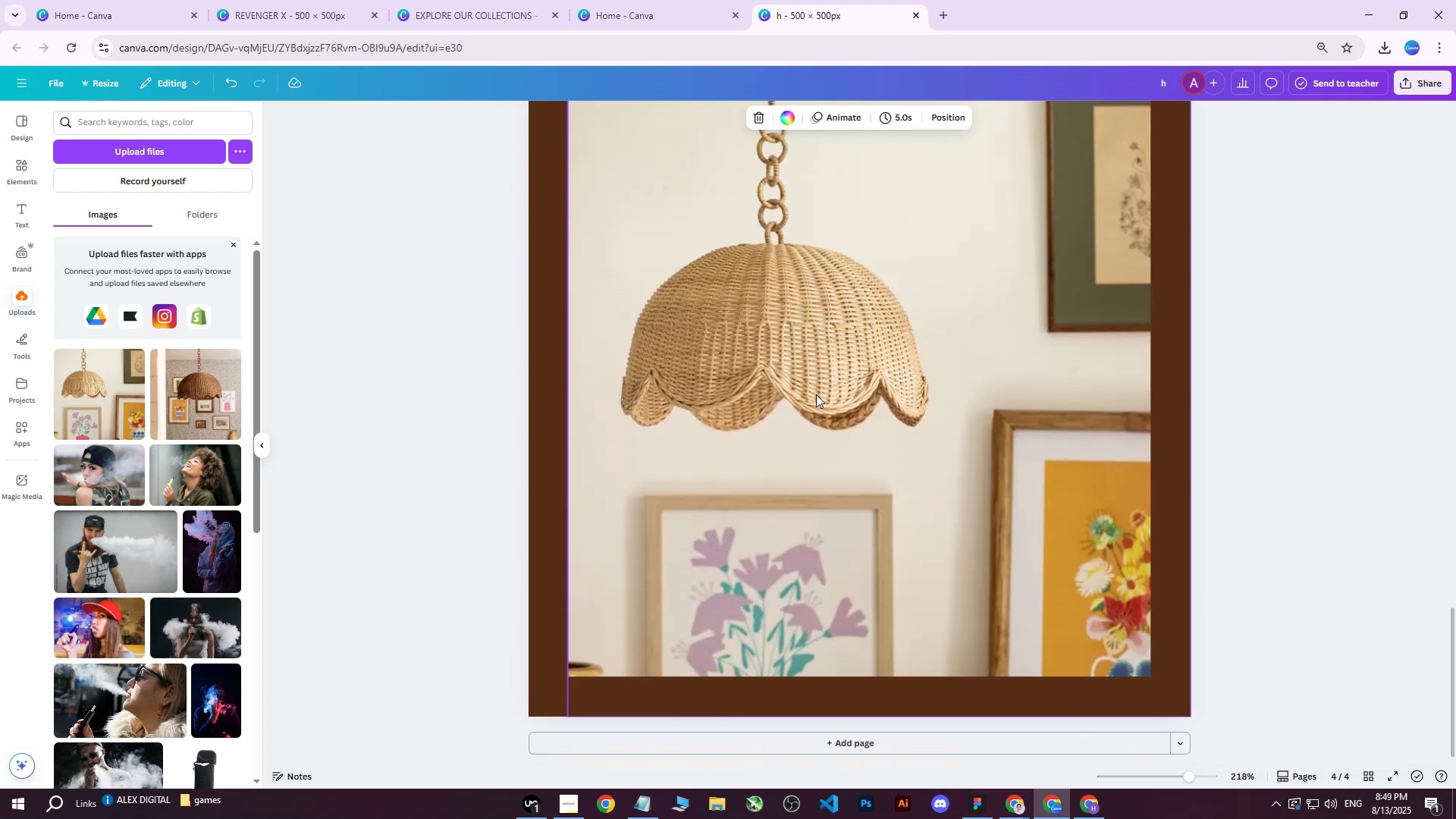 
left_click([811, 388])
 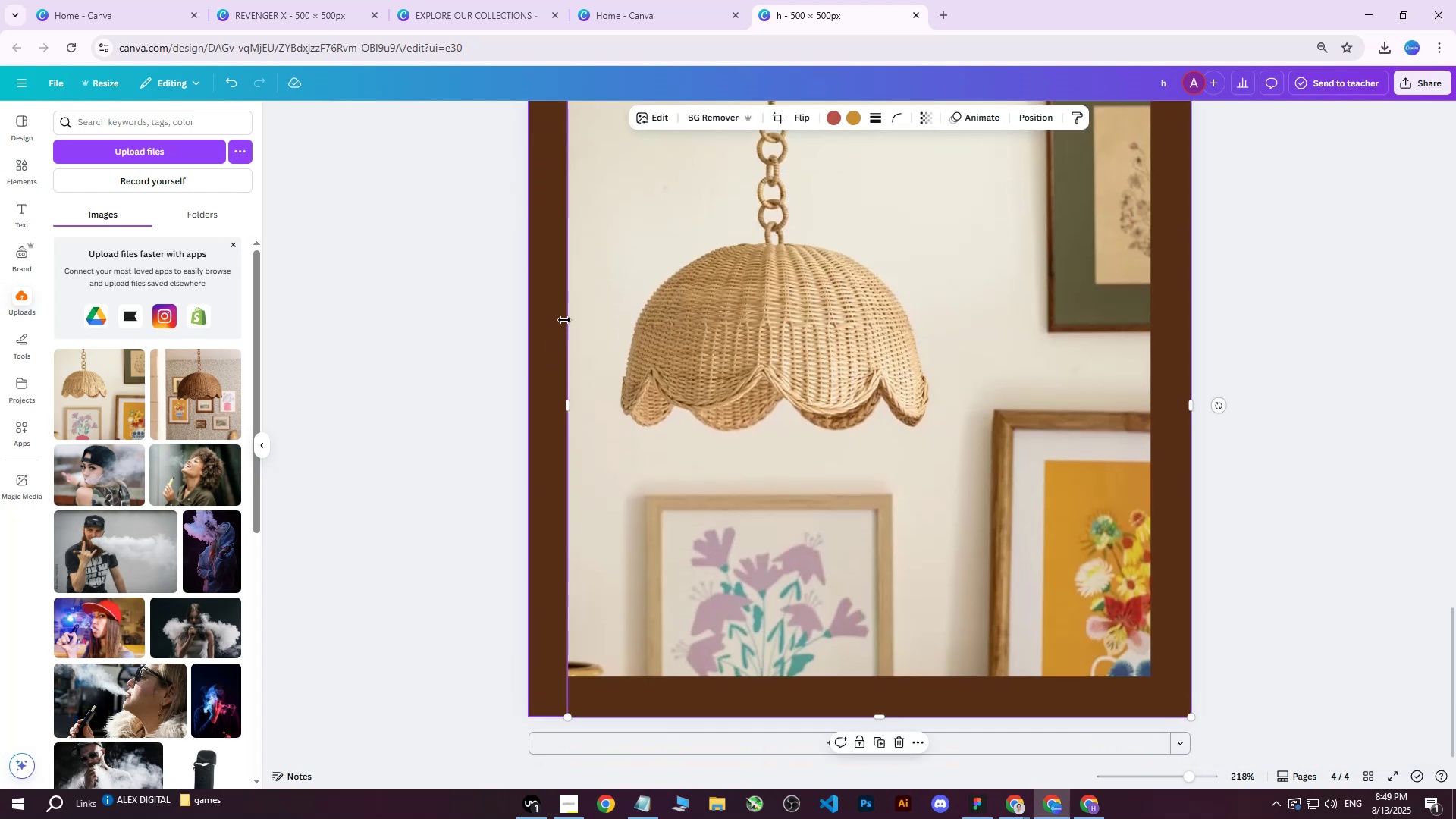 
key(Delete)
 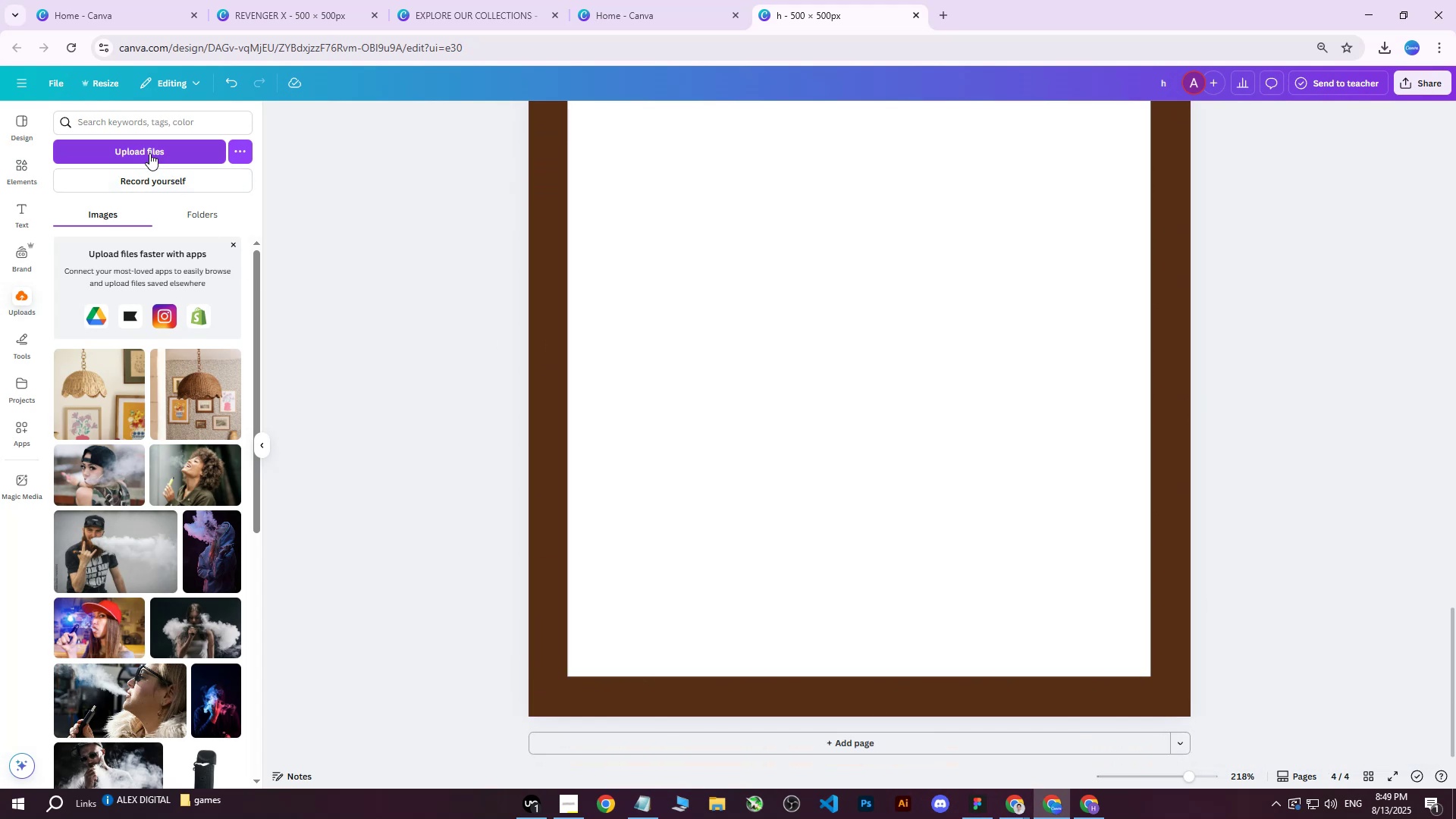 
left_click([148, 152])
 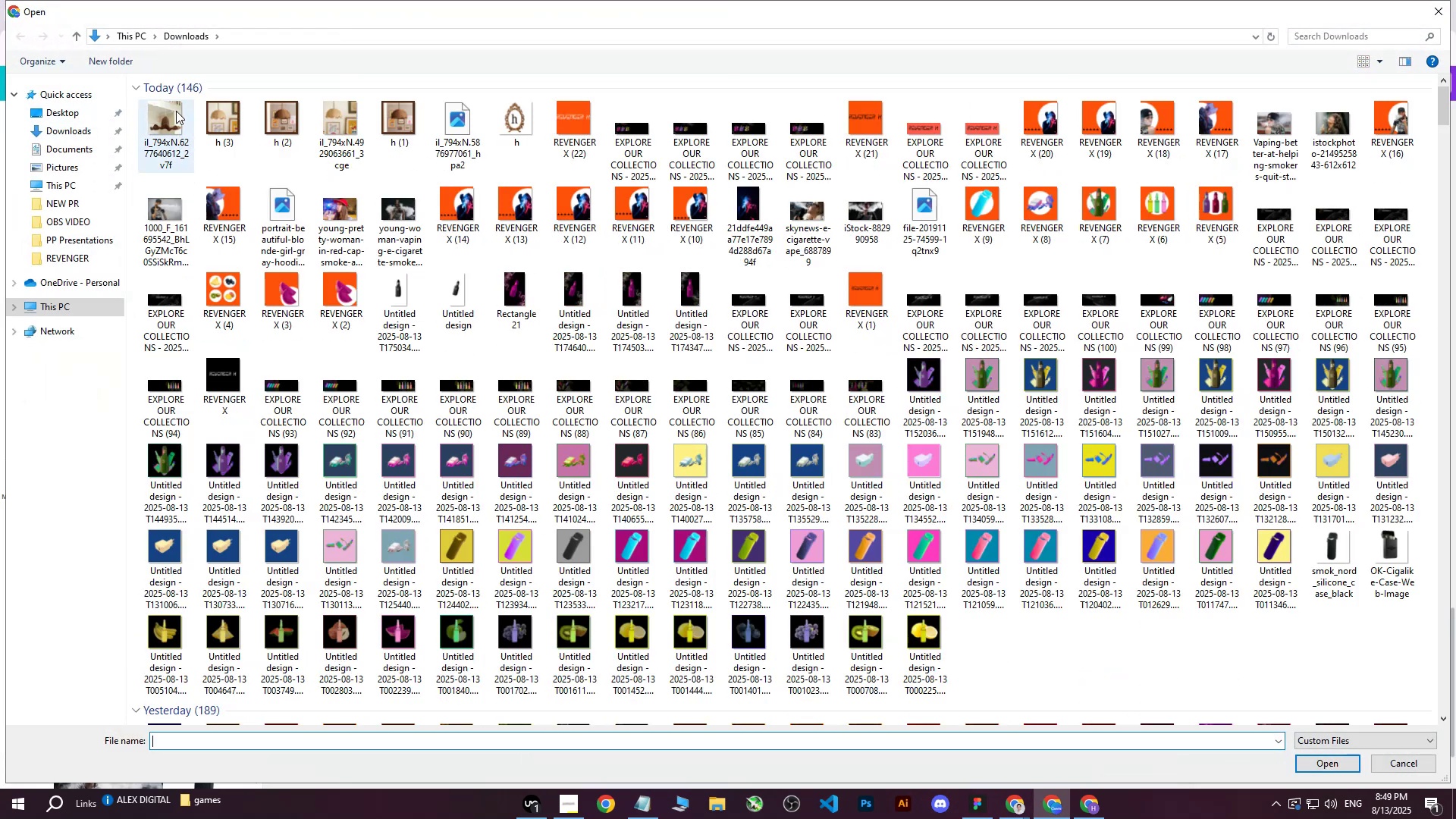 
left_click([161, 125])
 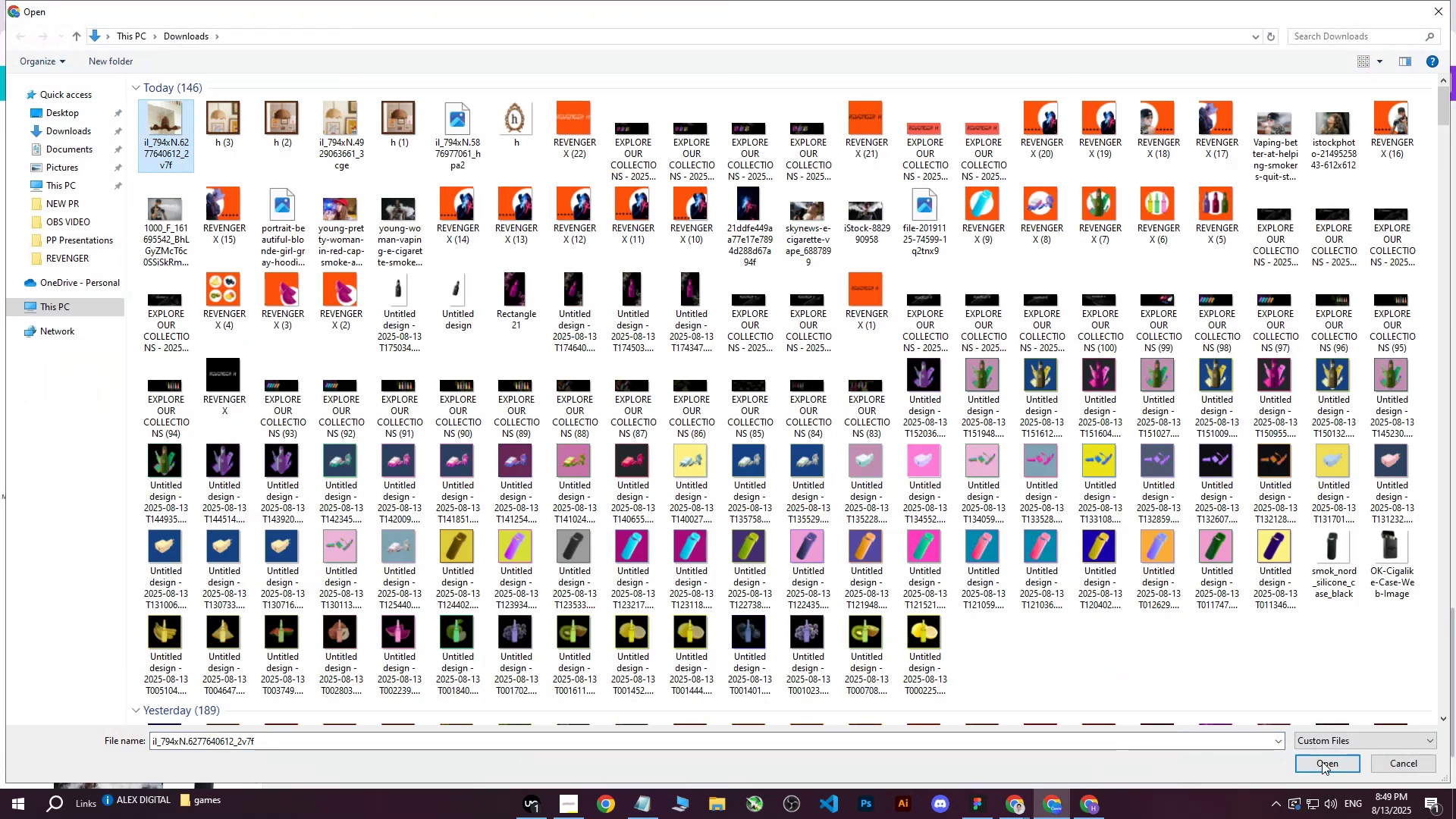 
left_click([1324, 760])
 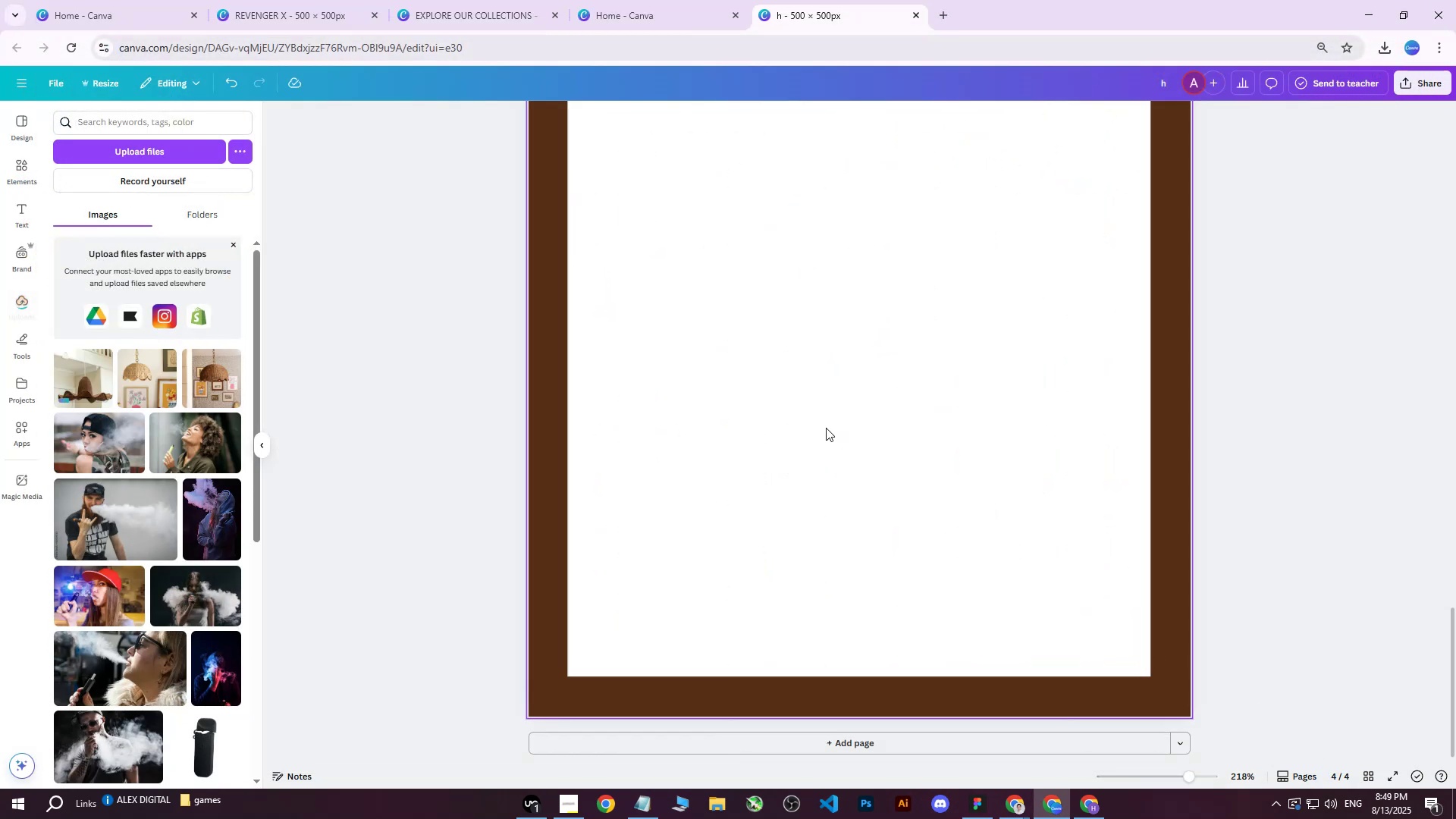 
scroll: coordinate [830, 448], scroll_direction: up, amount: 1.0
 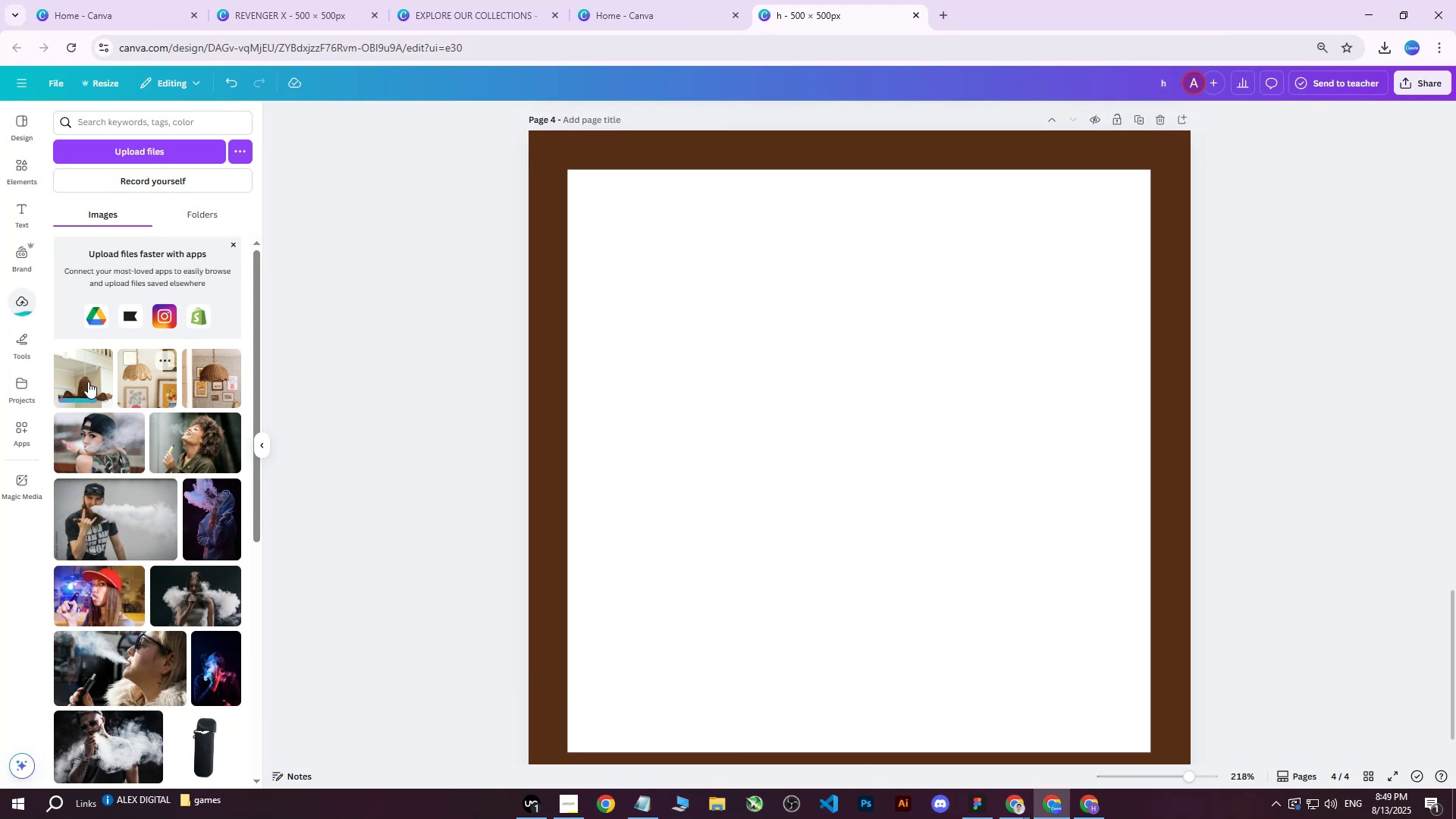 
left_click([86, 375])
 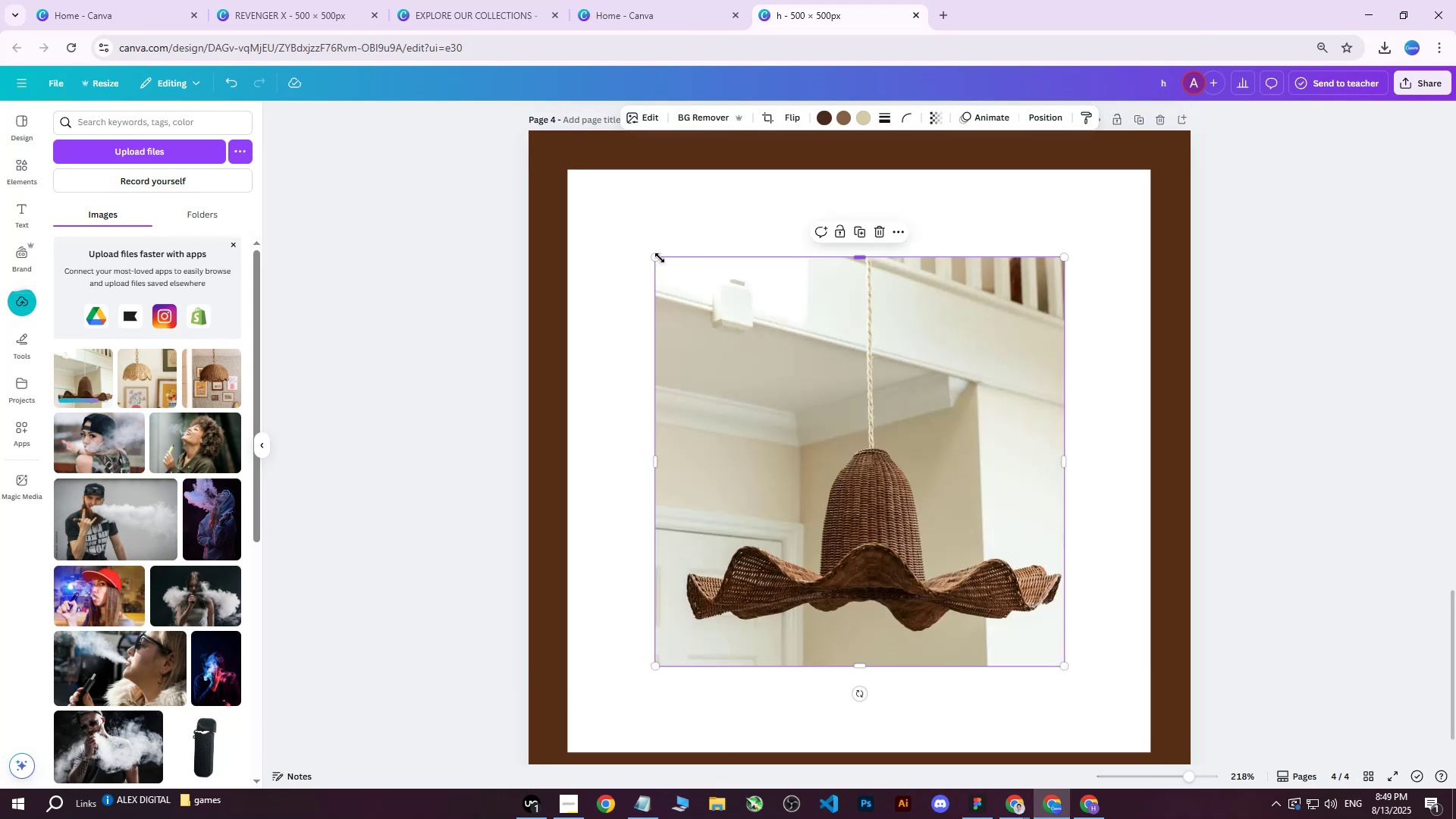 
left_click_drag(start_coordinate=[657, 262], to_coordinate=[501, 161])
 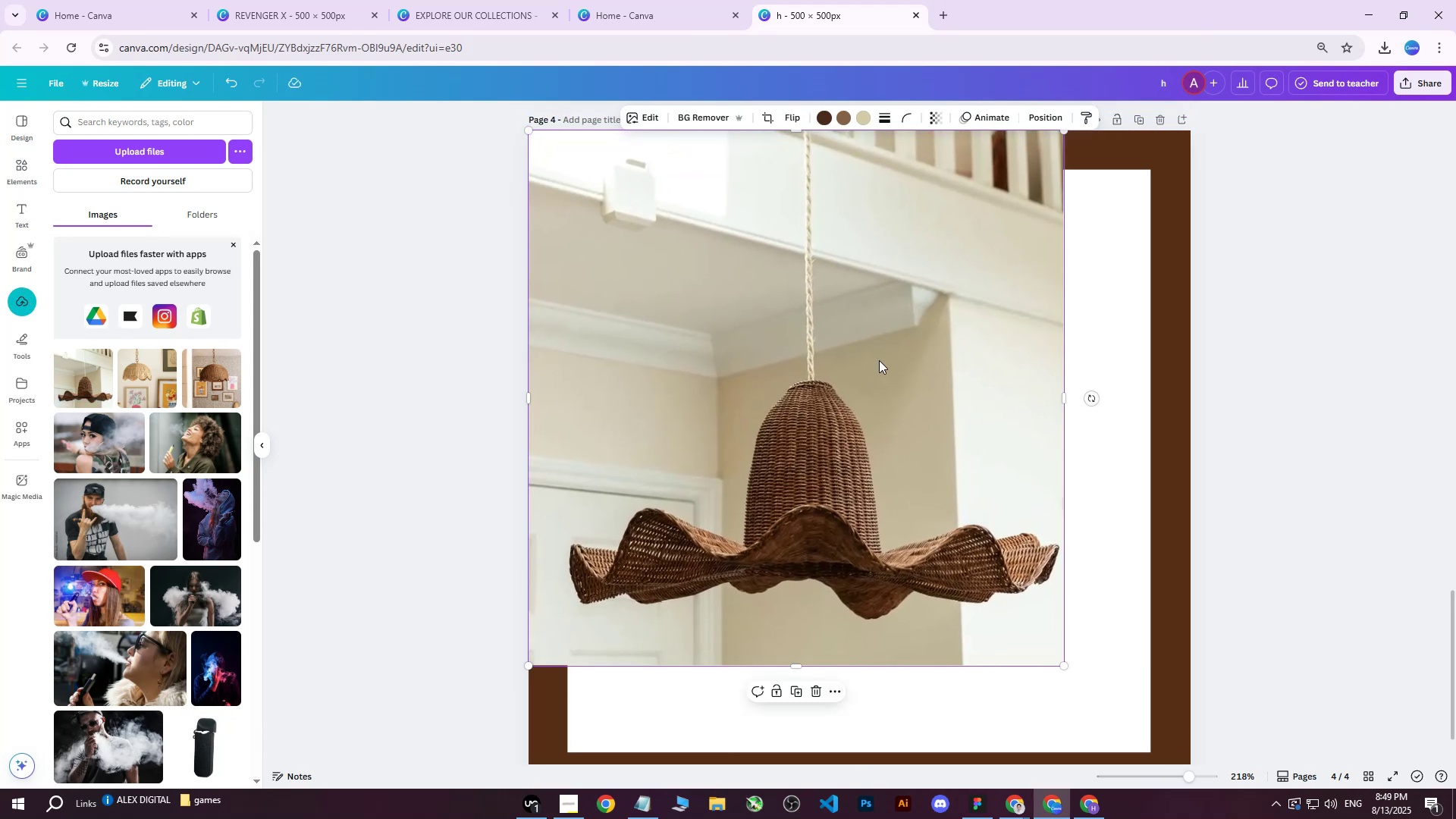 
scroll: coordinate [962, 402], scroll_direction: down, amount: 2.0
 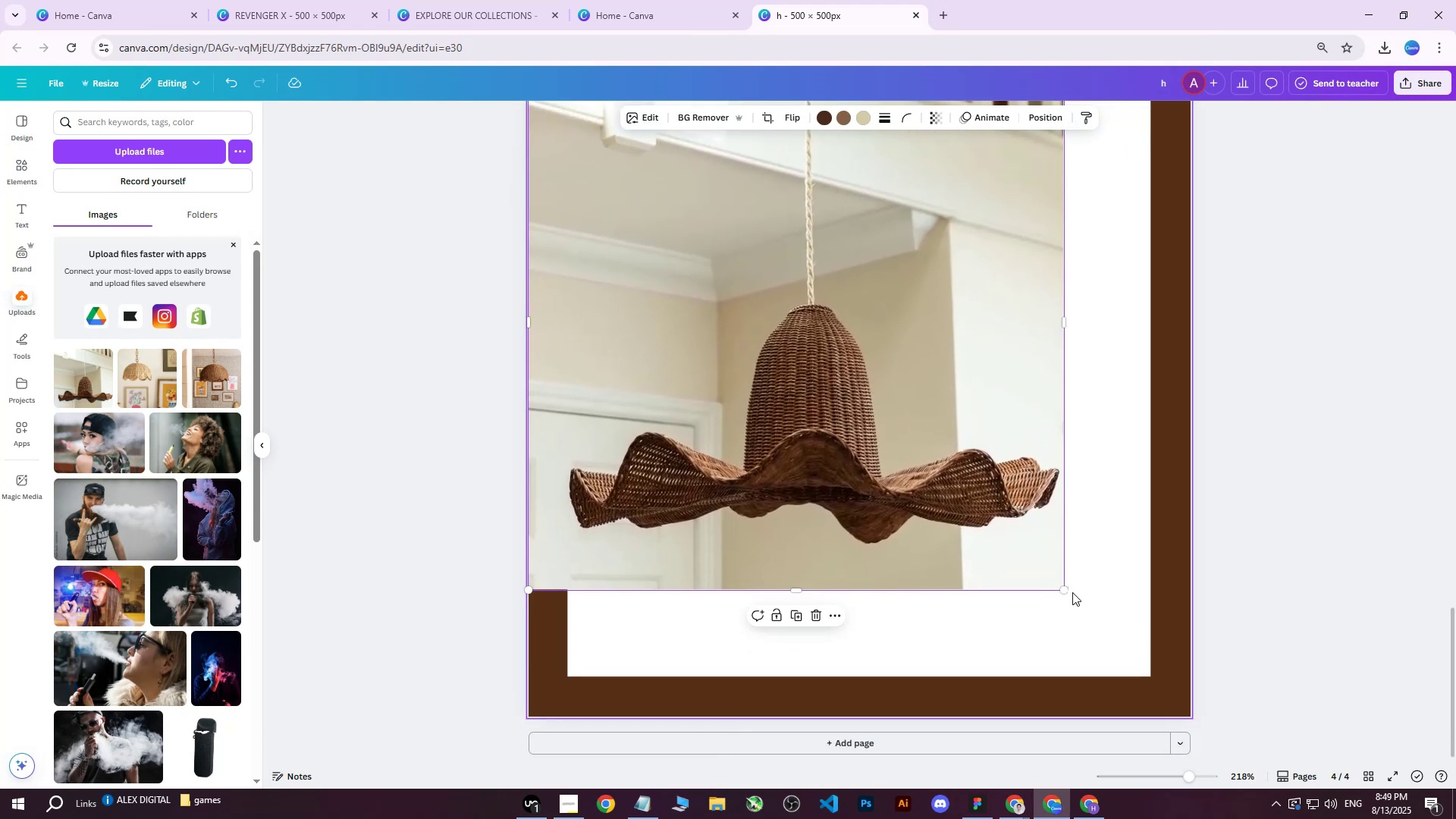 
left_click_drag(start_coordinate=[1067, 592], to_coordinate=[1194, 635])
 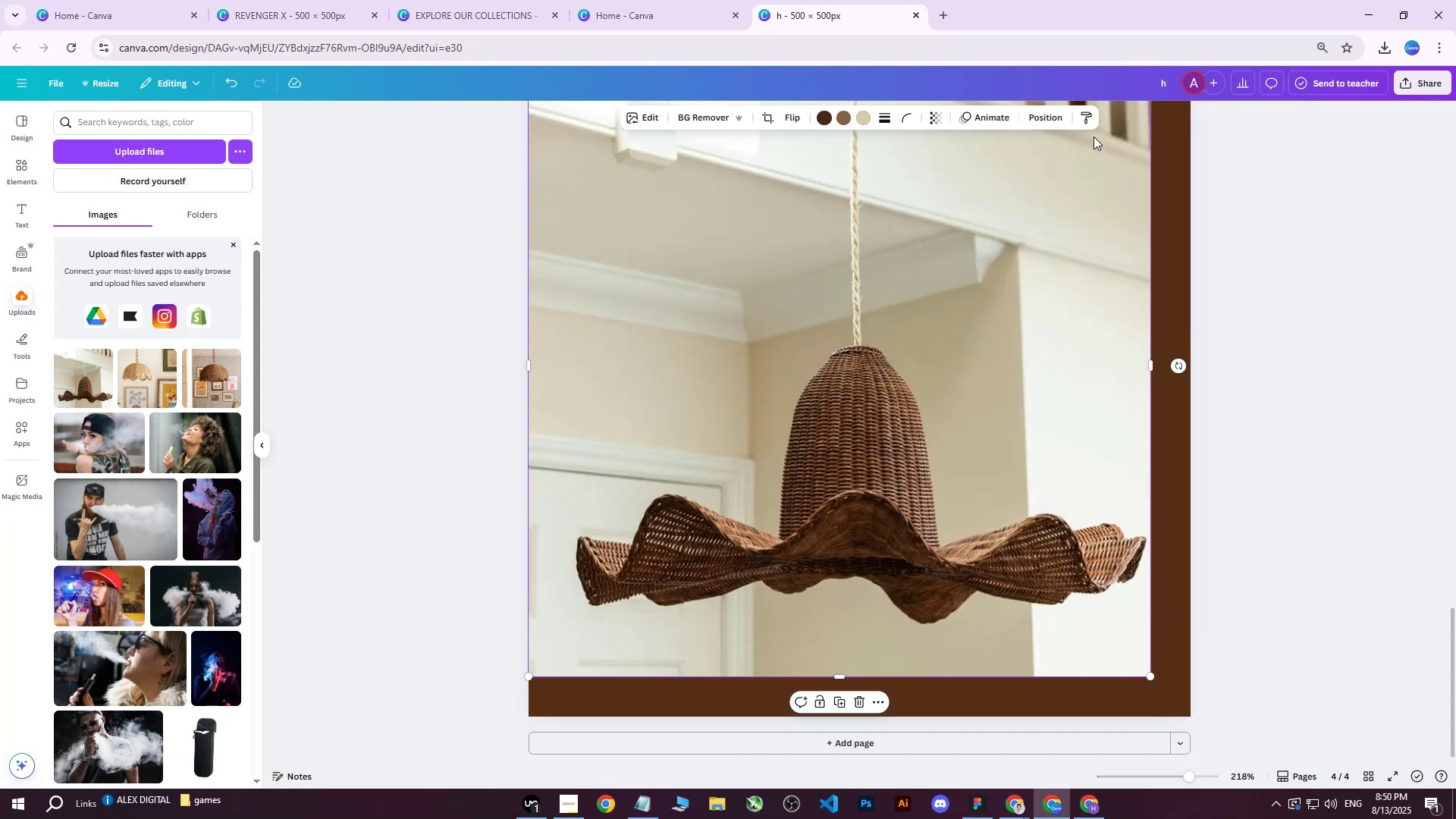 
left_click([1027, 118])
 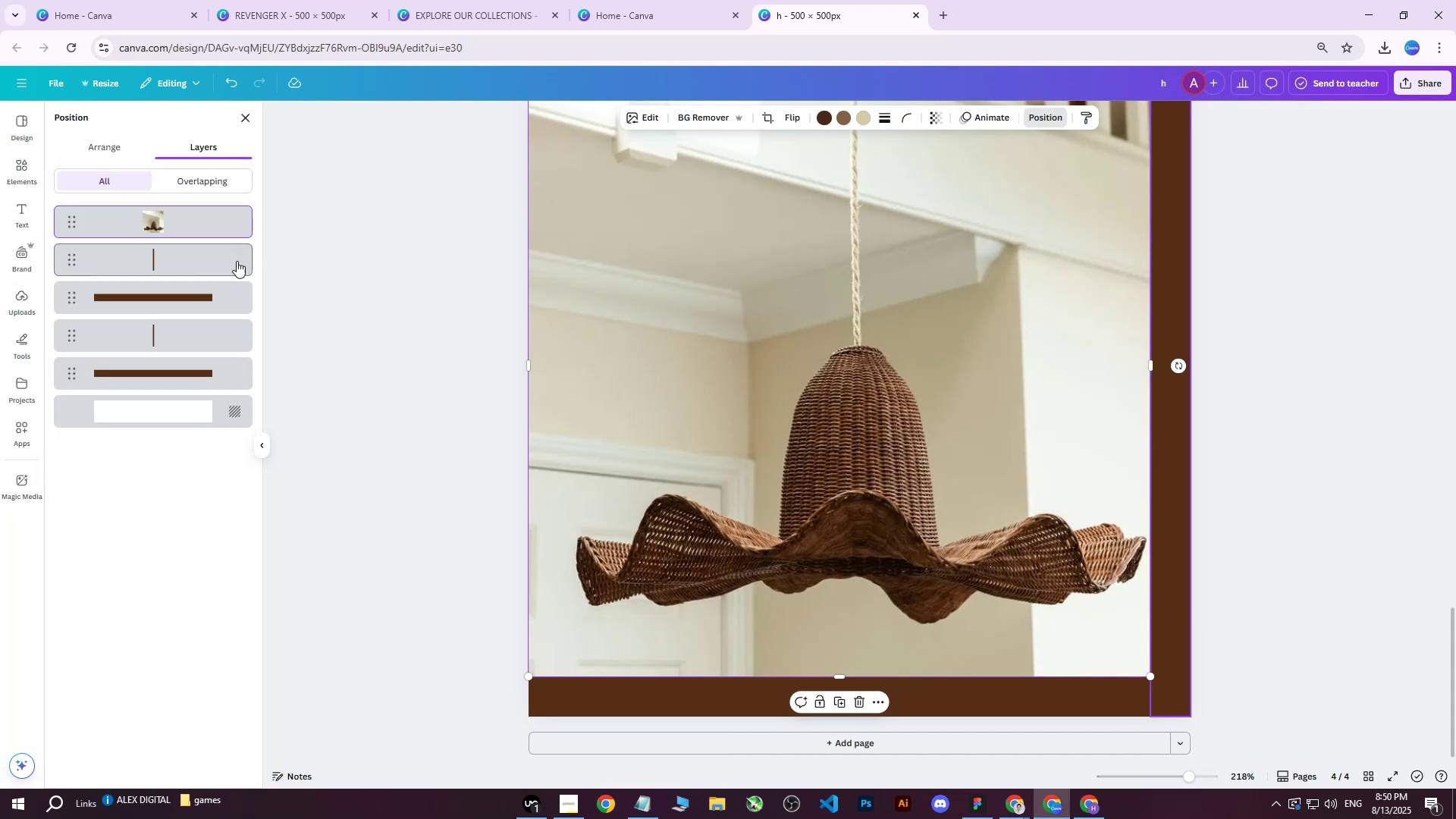 
left_click_drag(start_coordinate=[180, 224], to_coordinate=[174, 385])
 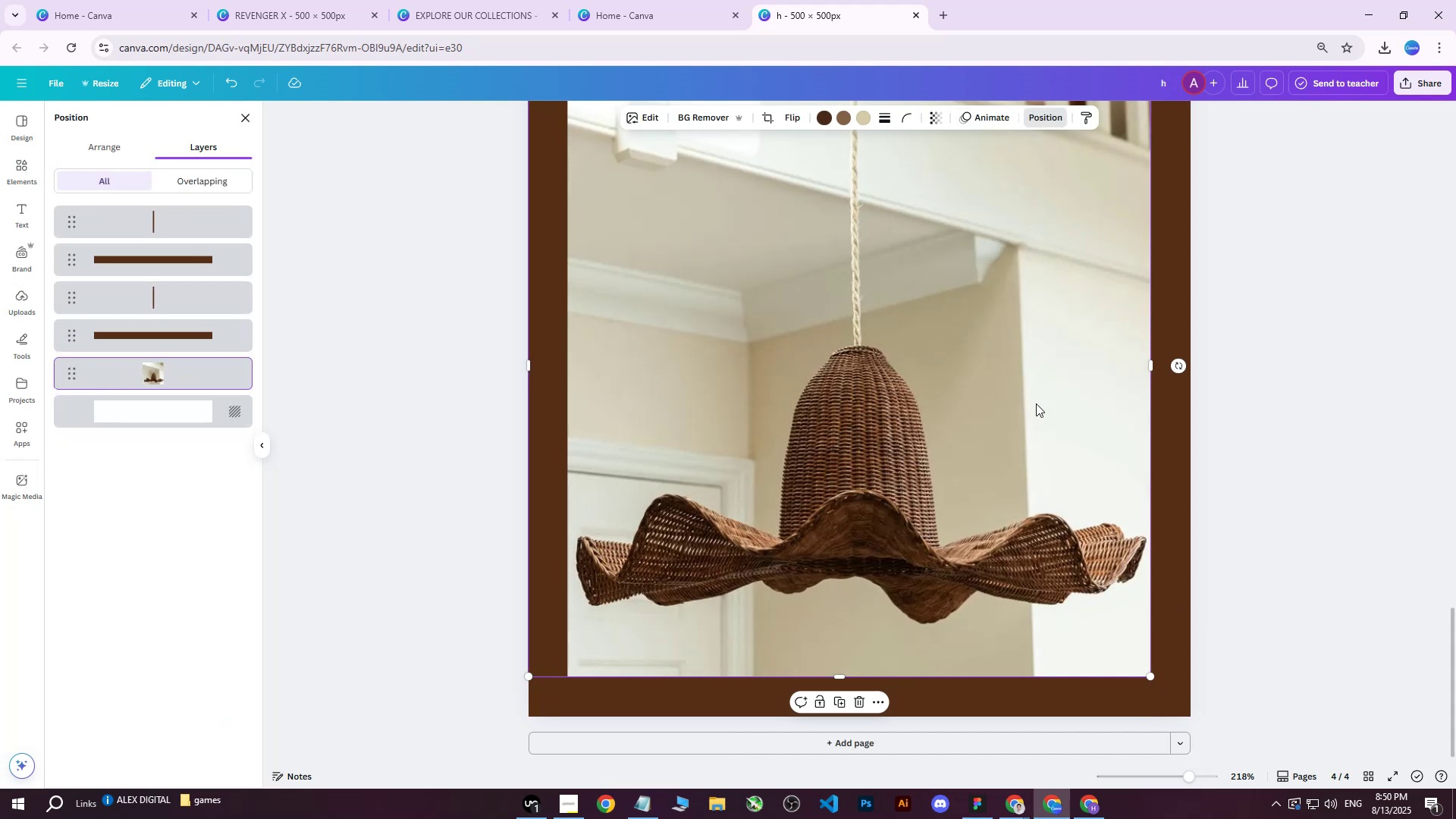 
left_click([1304, 344])
 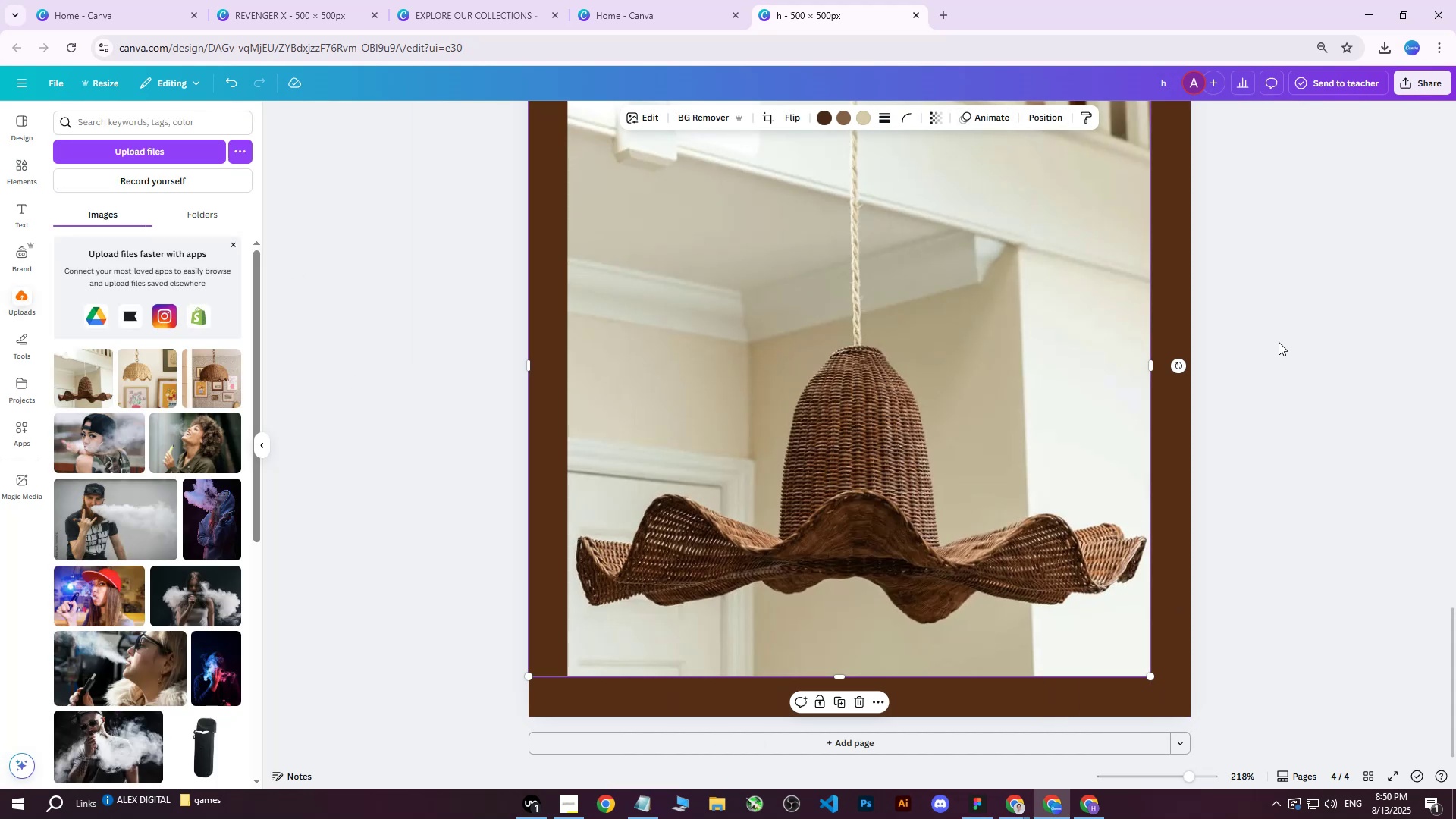 
scroll: coordinate [1275, 359], scroll_direction: up, amount: 2.0
 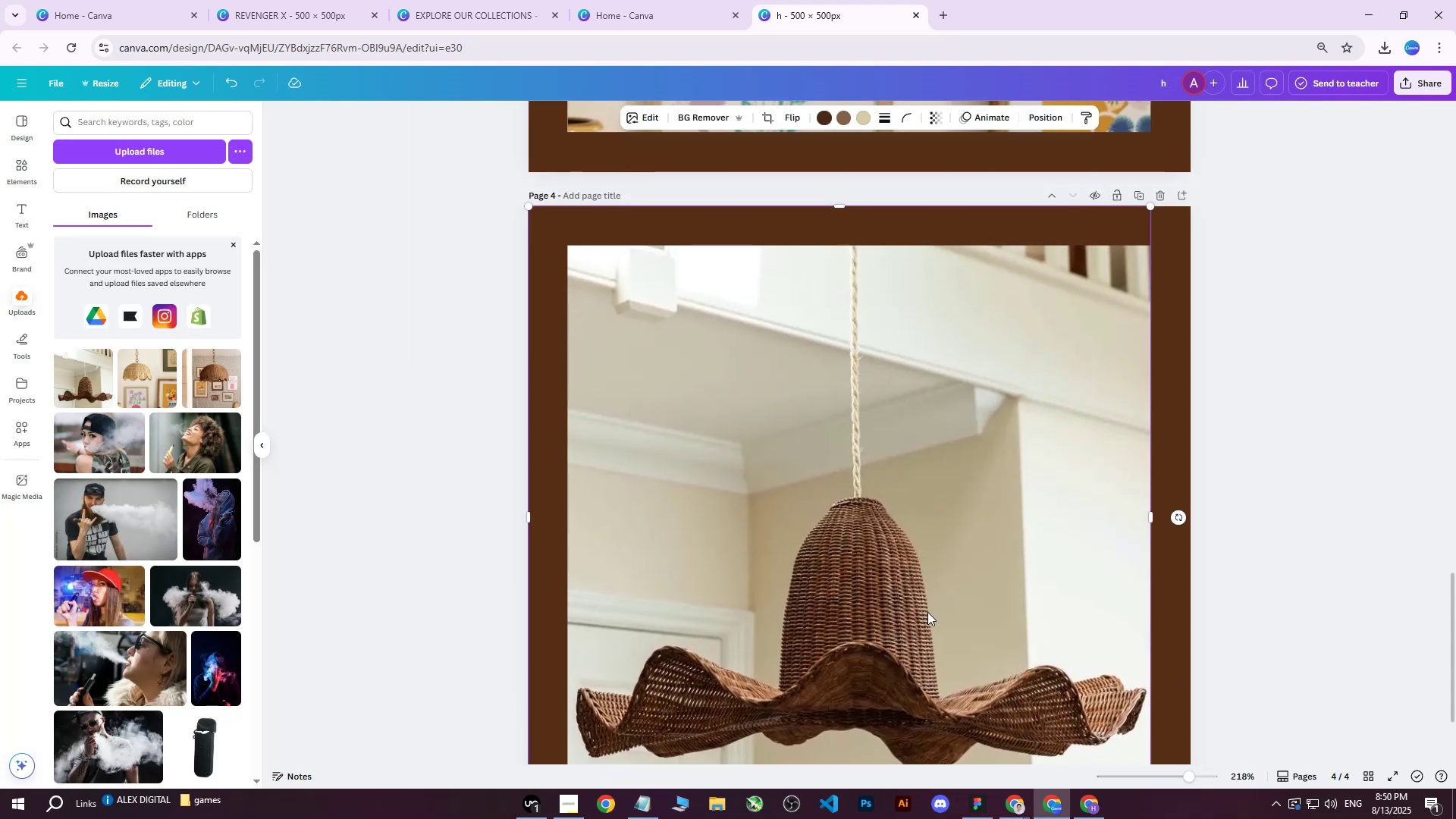 
scroll: coordinate [931, 626], scroll_direction: down, amount: 1.0
 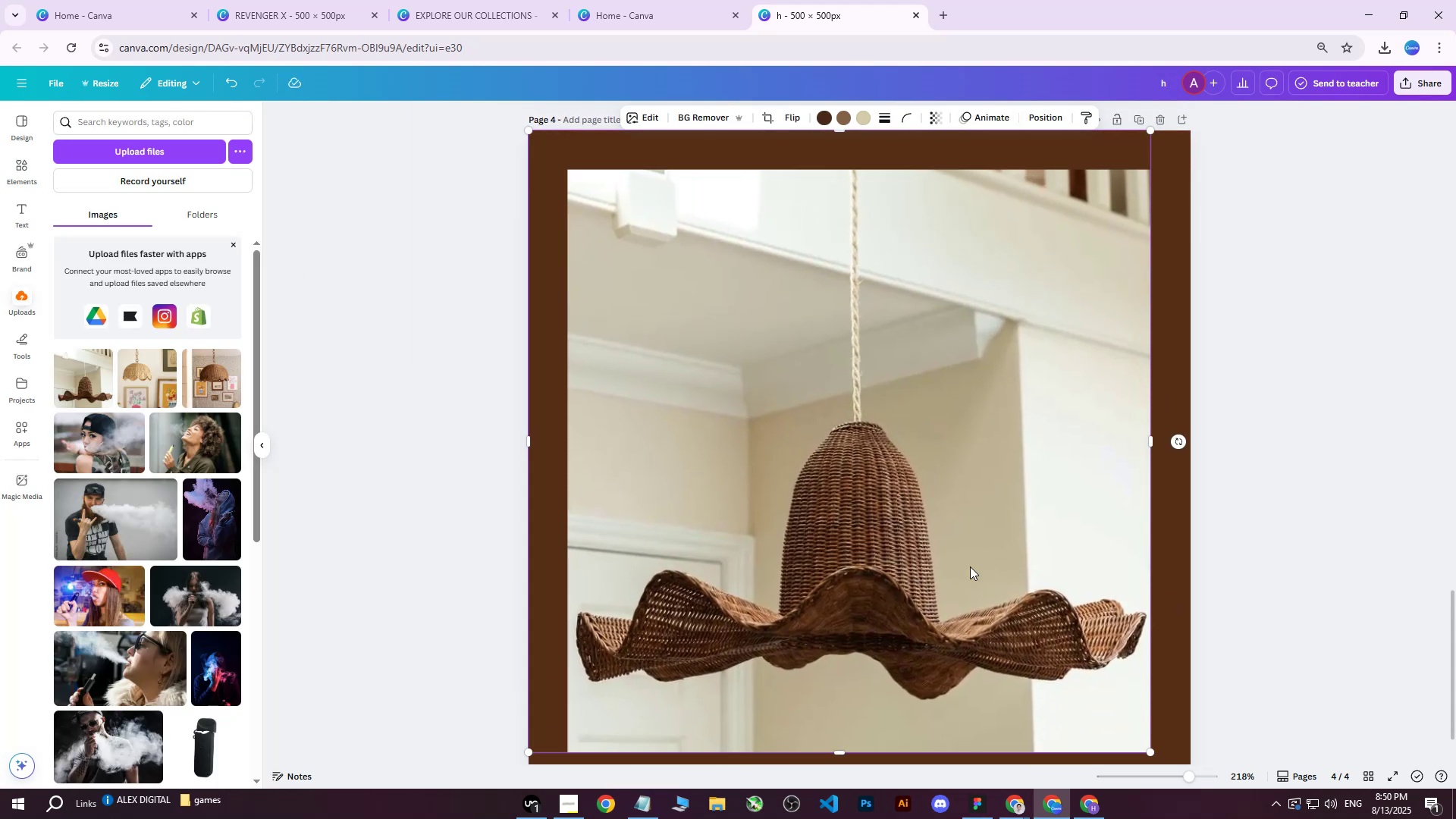 
double_click([1295, 350])
 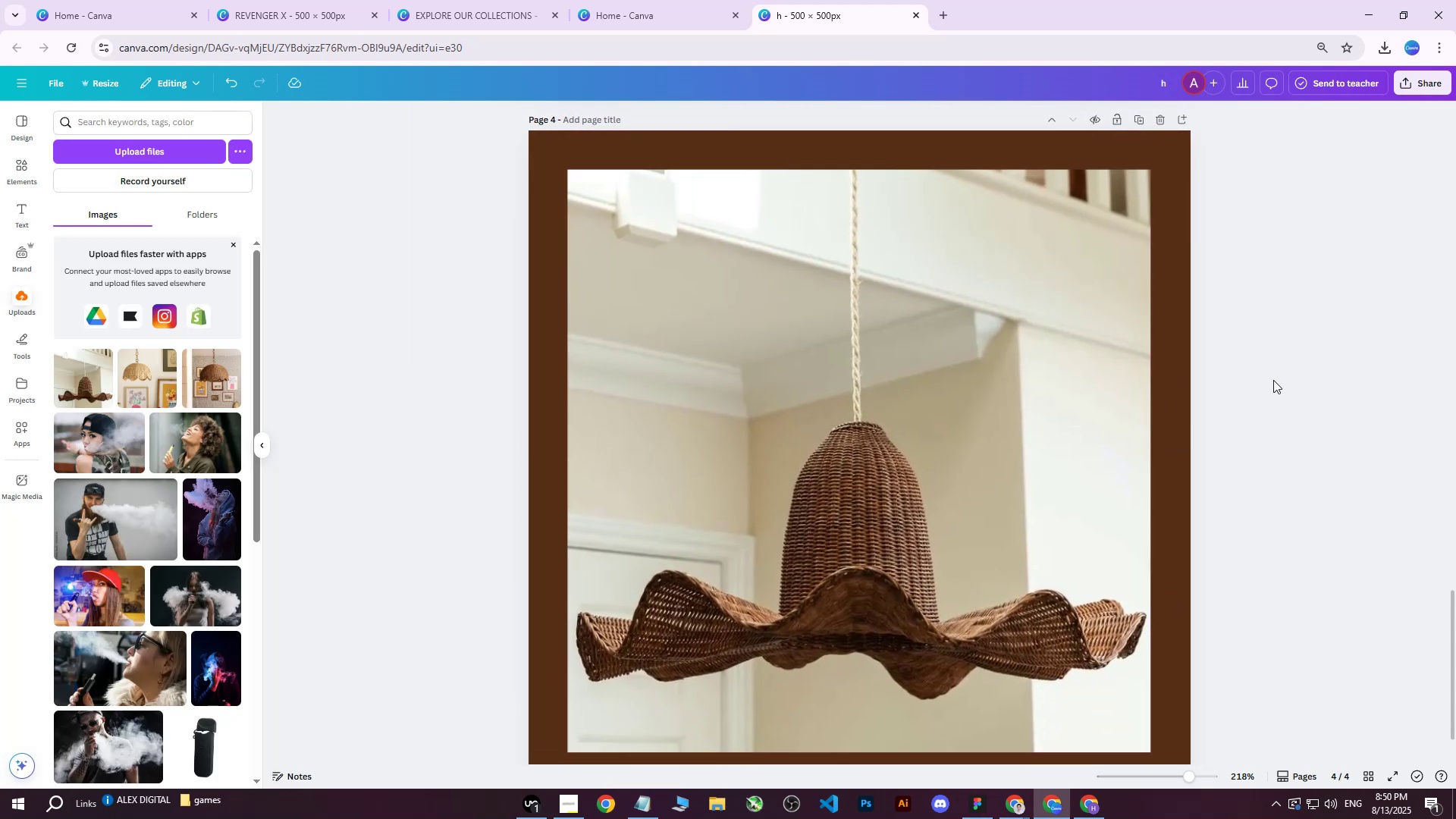 
scroll: coordinate [1253, 414], scroll_direction: down, amount: 3.0
 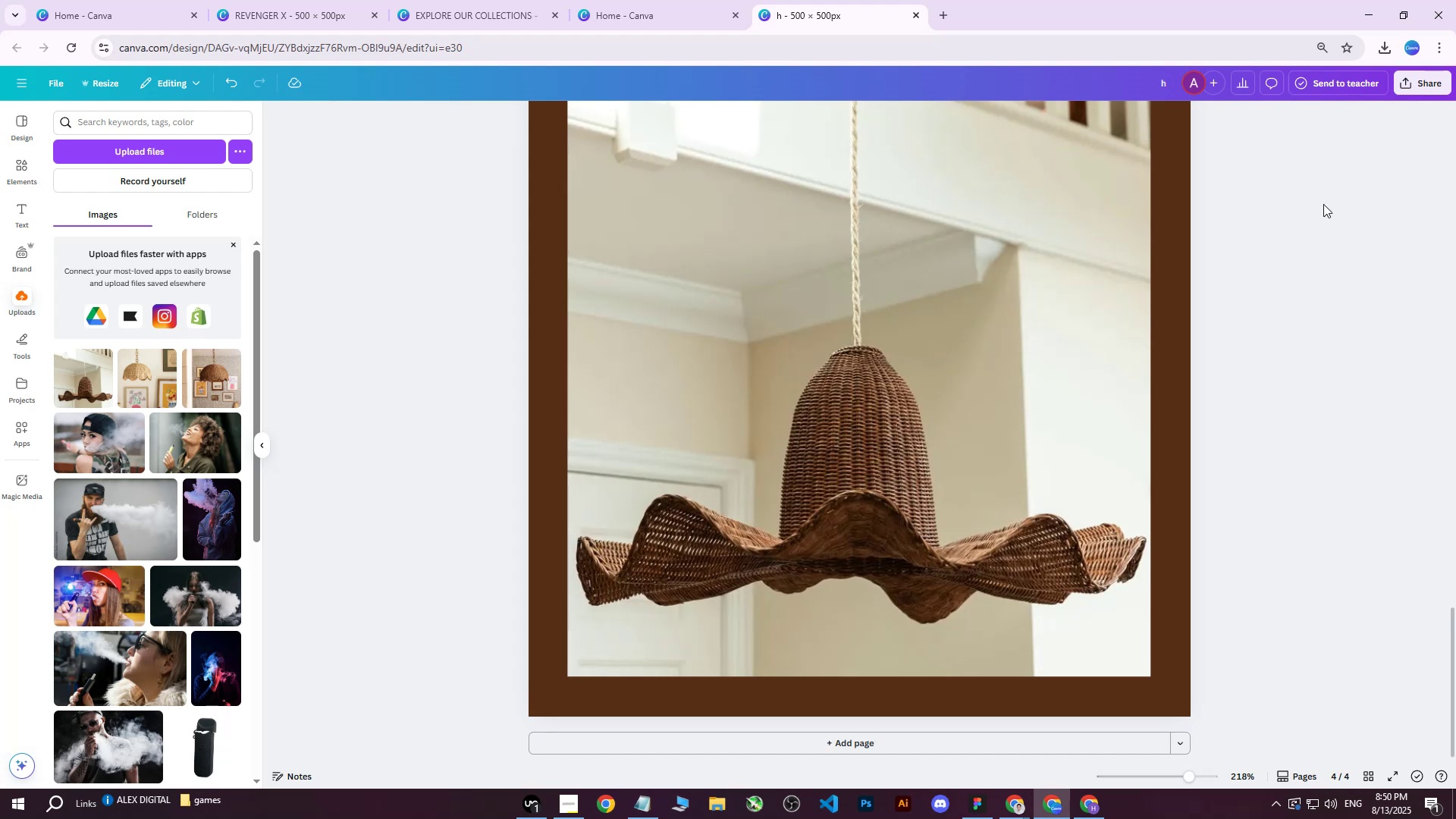 
left_click([1407, 93])
 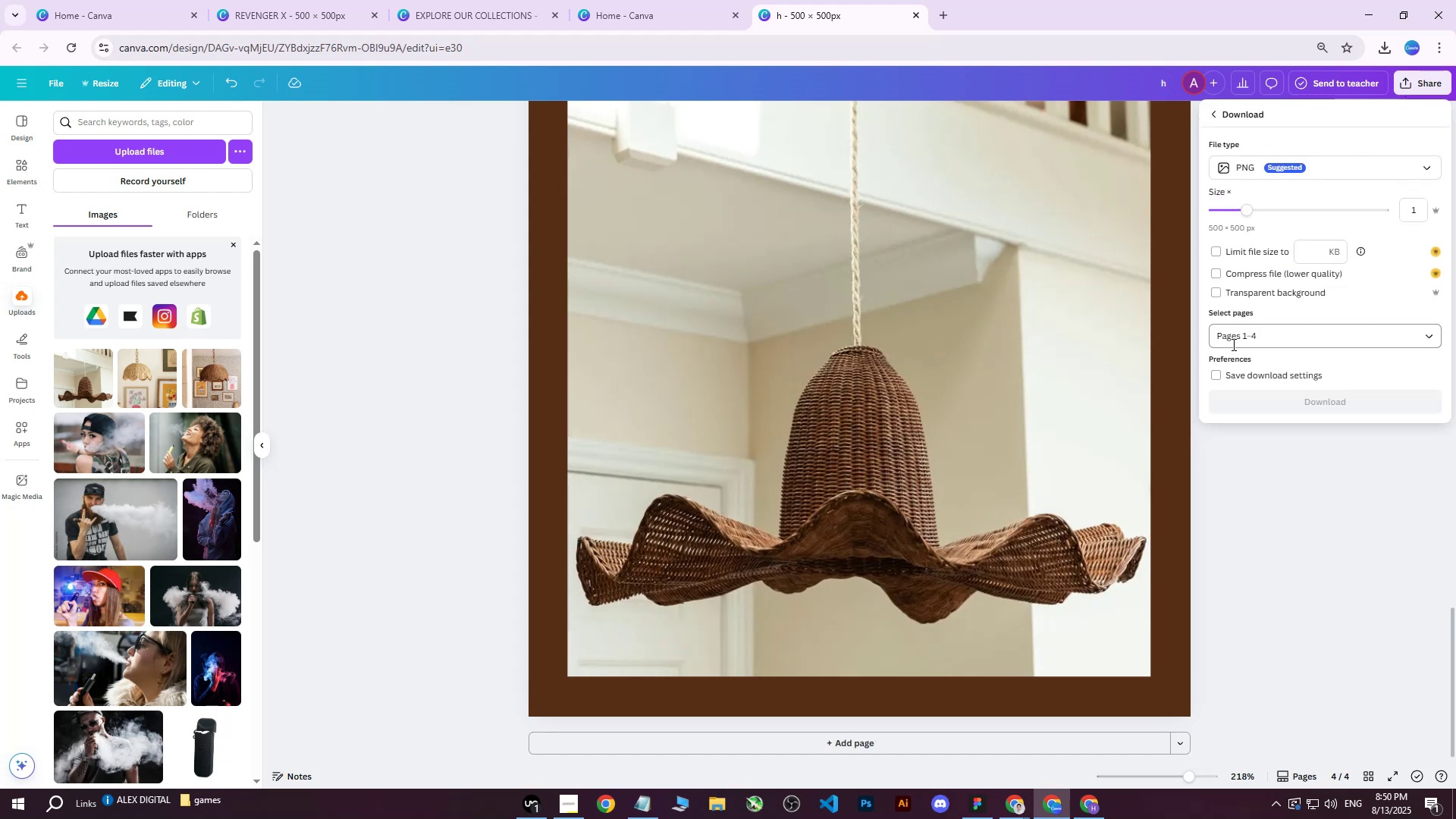 
double_click([1250, 332])
 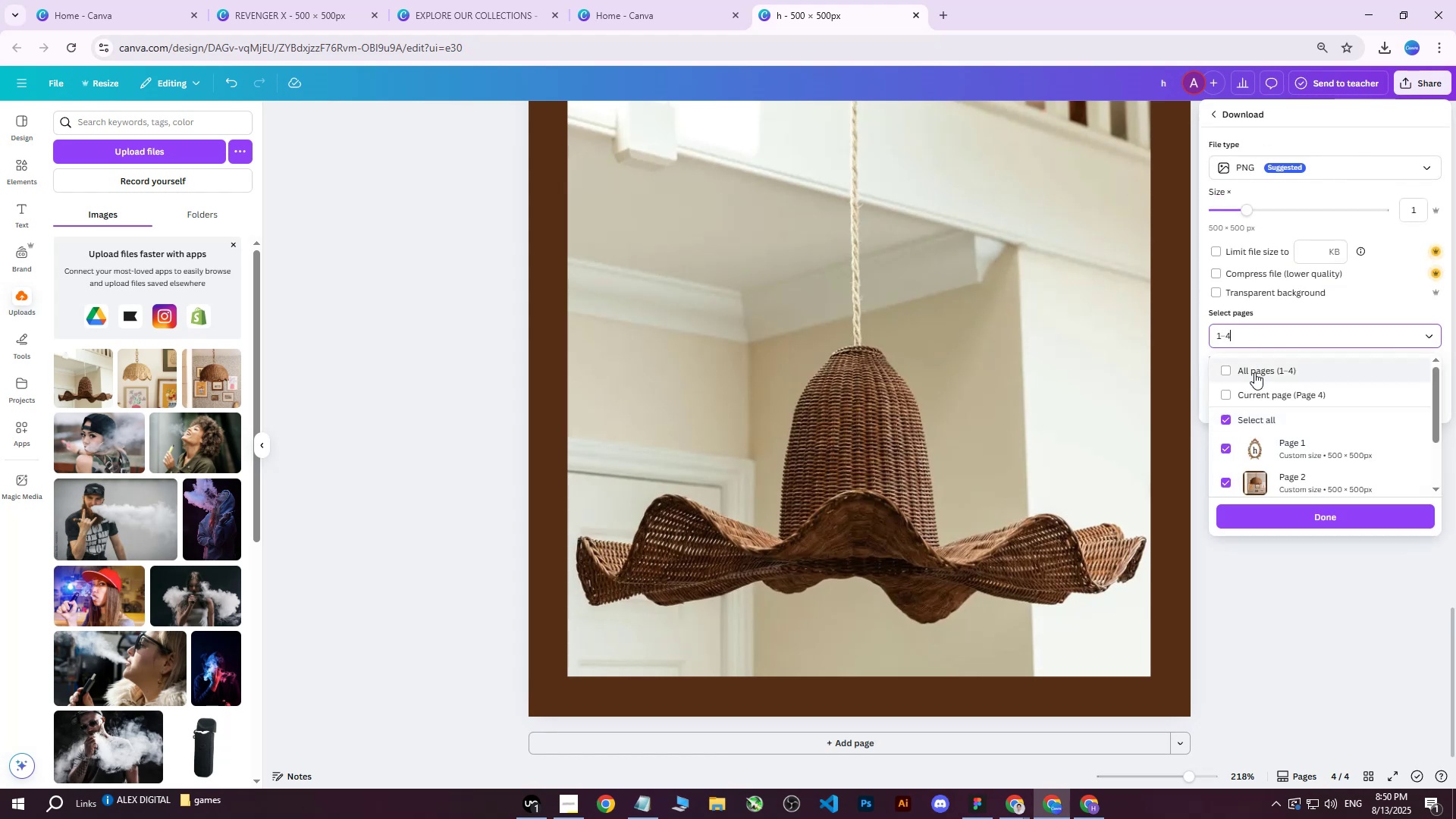 
triple_click([1254, 372])
 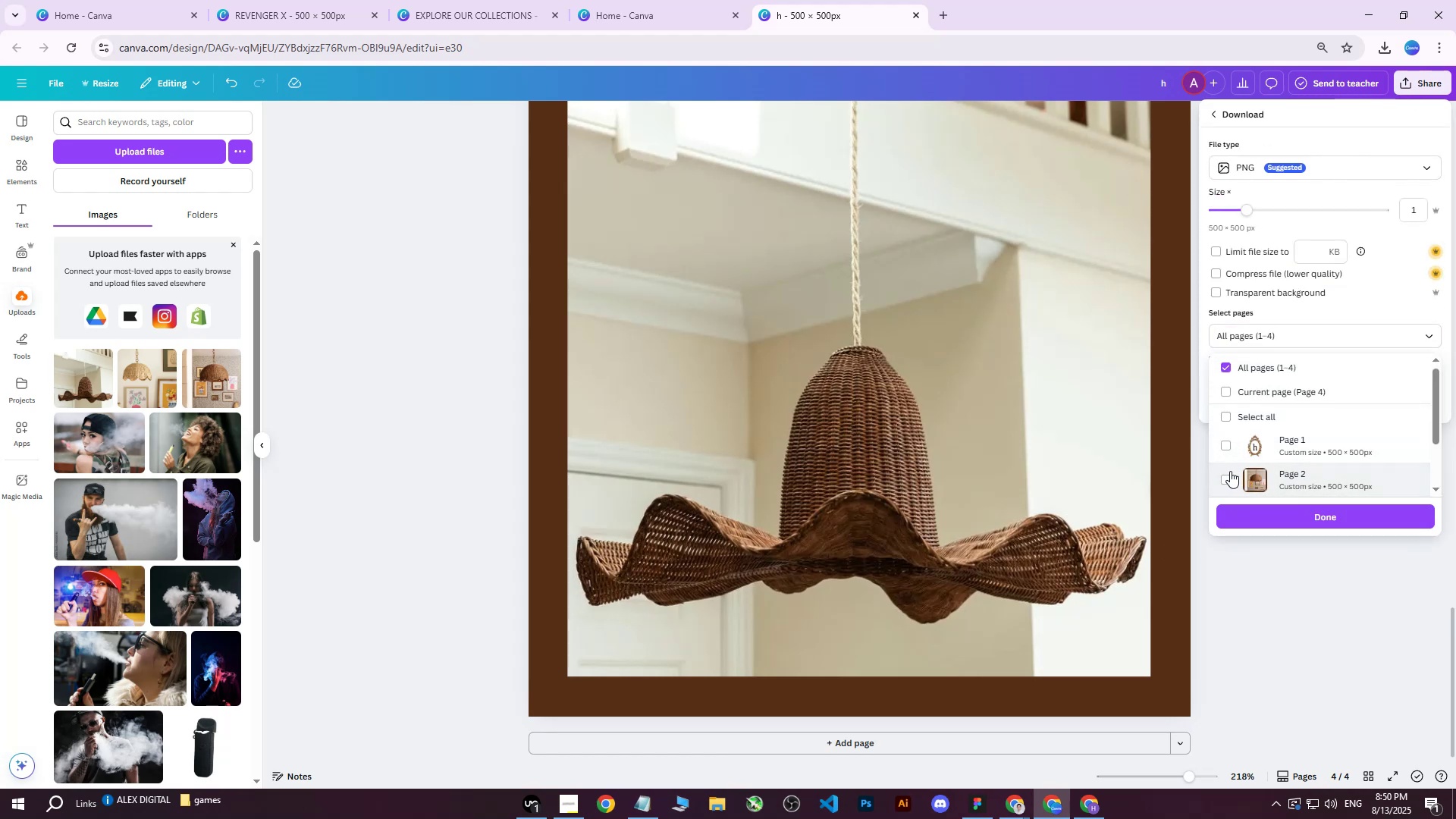 
left_click([1255, 395])
 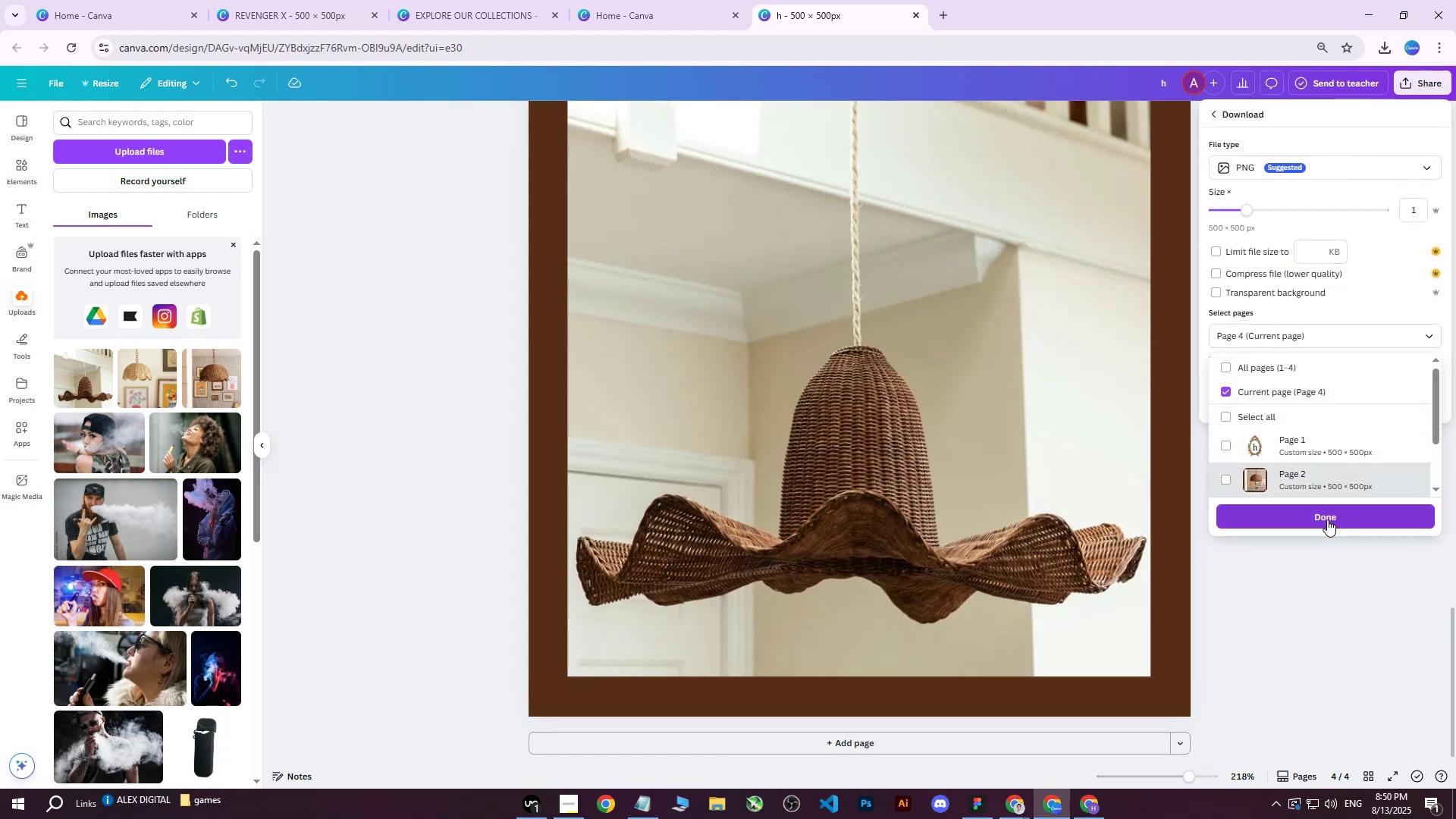 
left_click([1322, 518])
 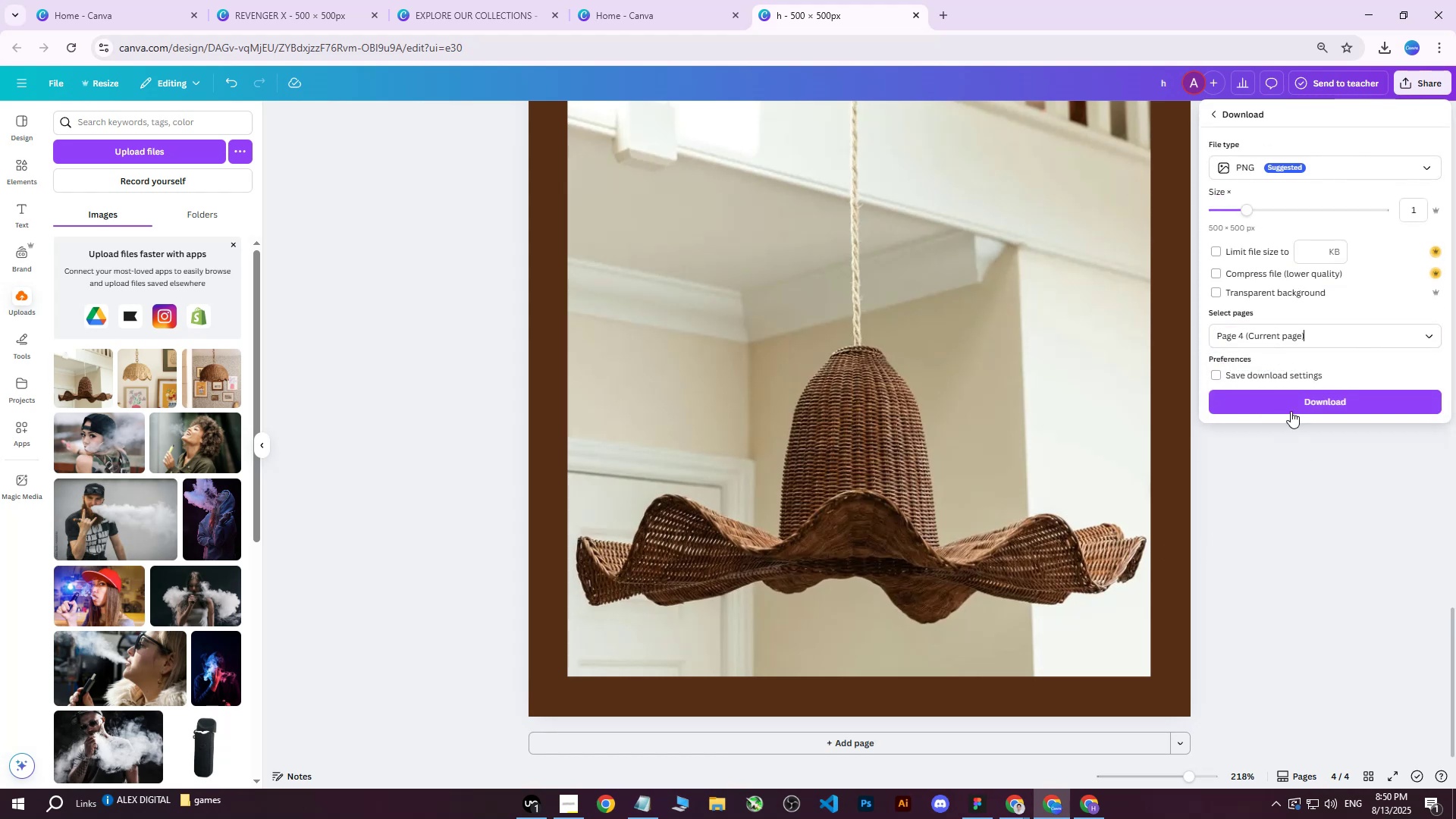 
left_click([1289, 403])
 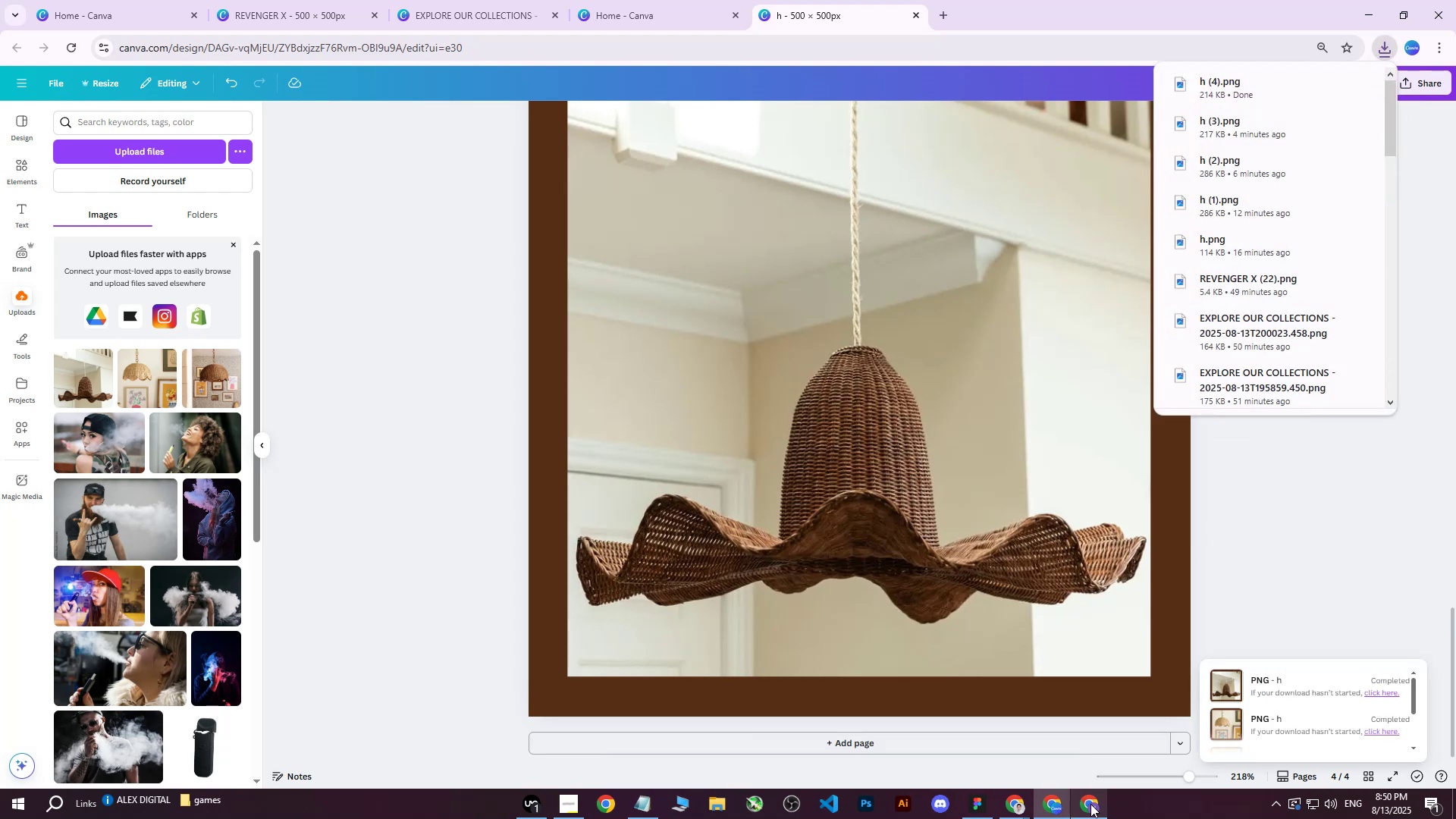 
left_click([1080, 806])
 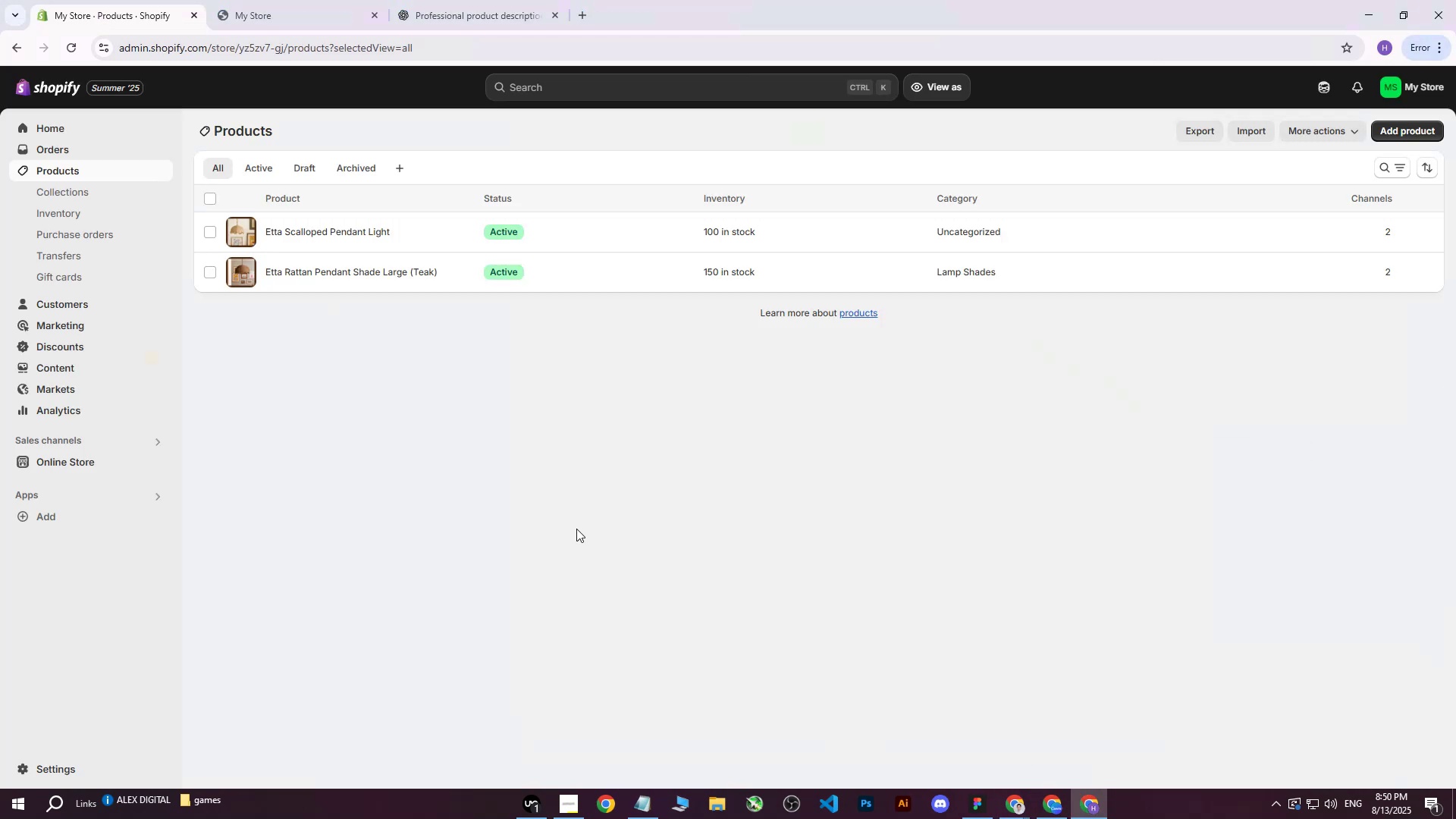 
left_click([499, 513])
 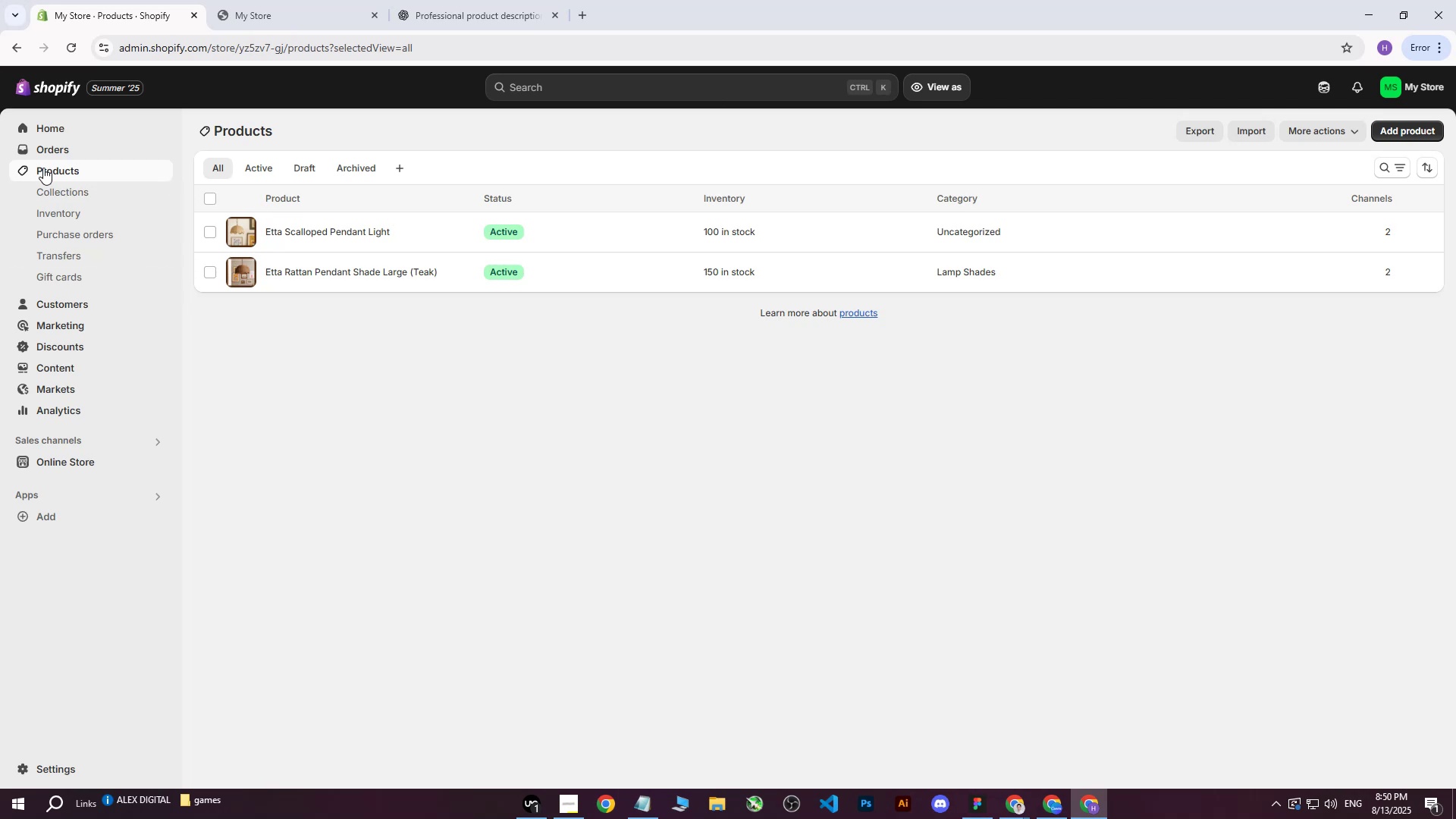 
left_click([44, 168])
 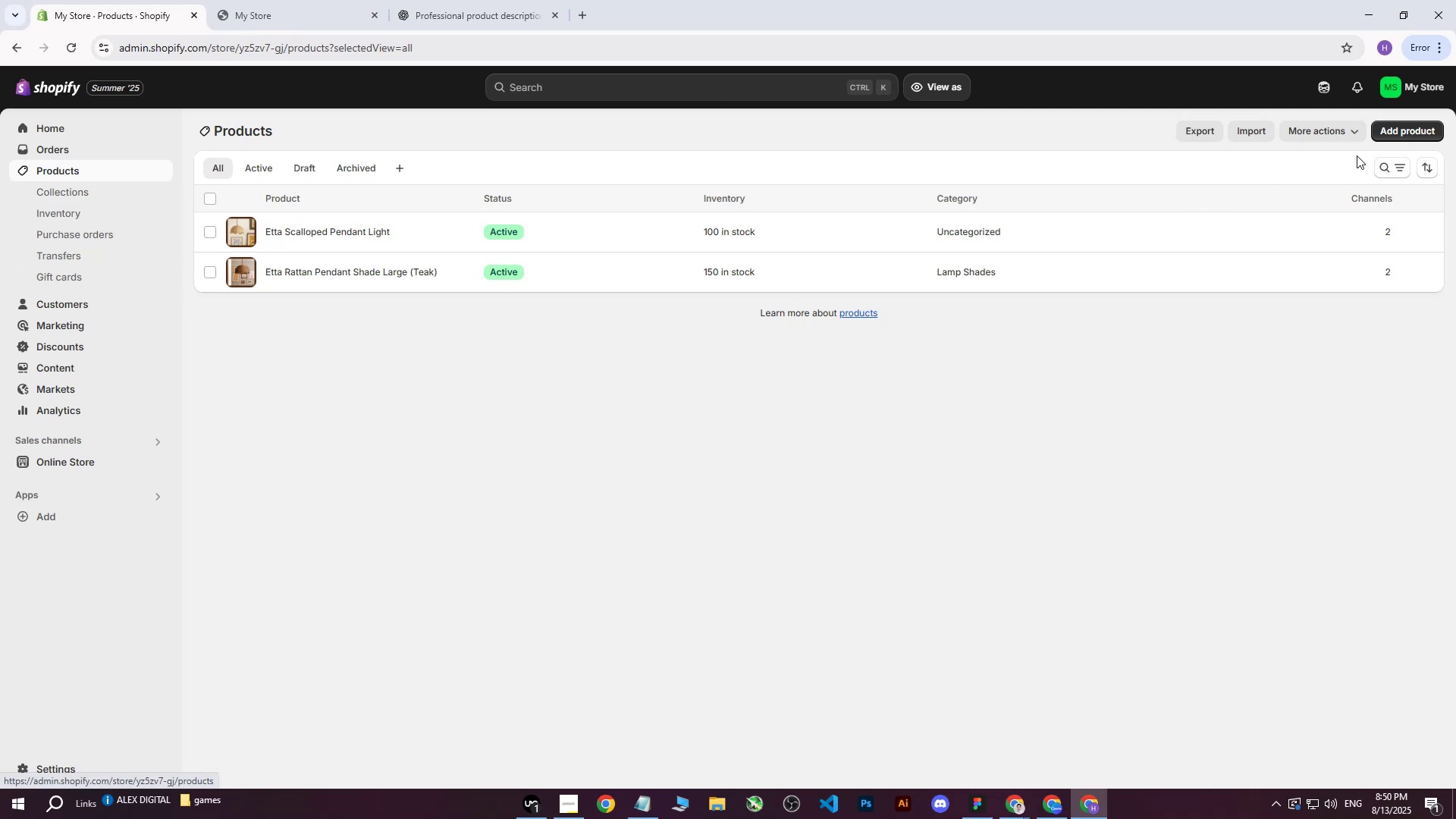 
left_click([1392, 130])
 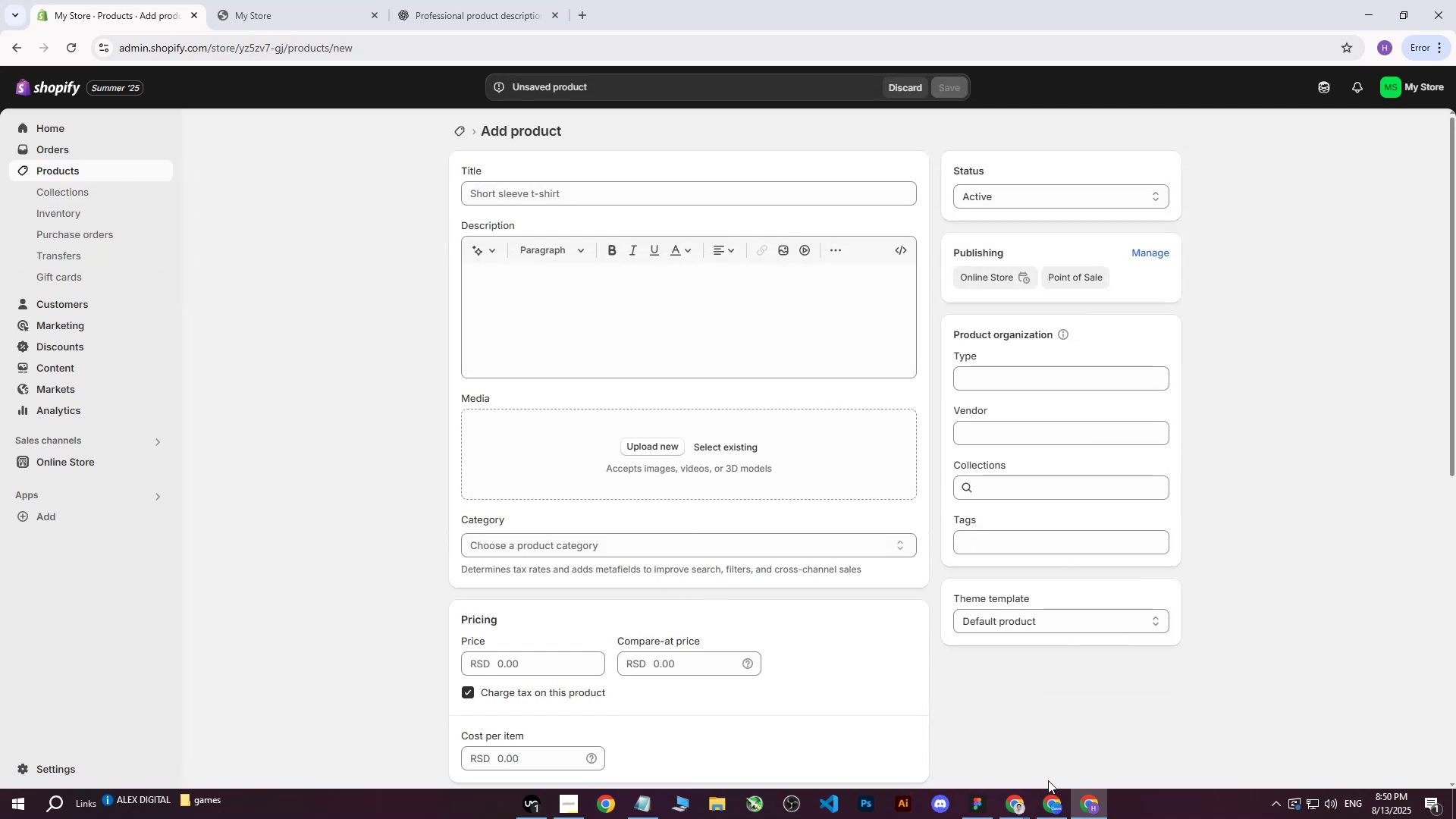 
left_click([1017, 812])
 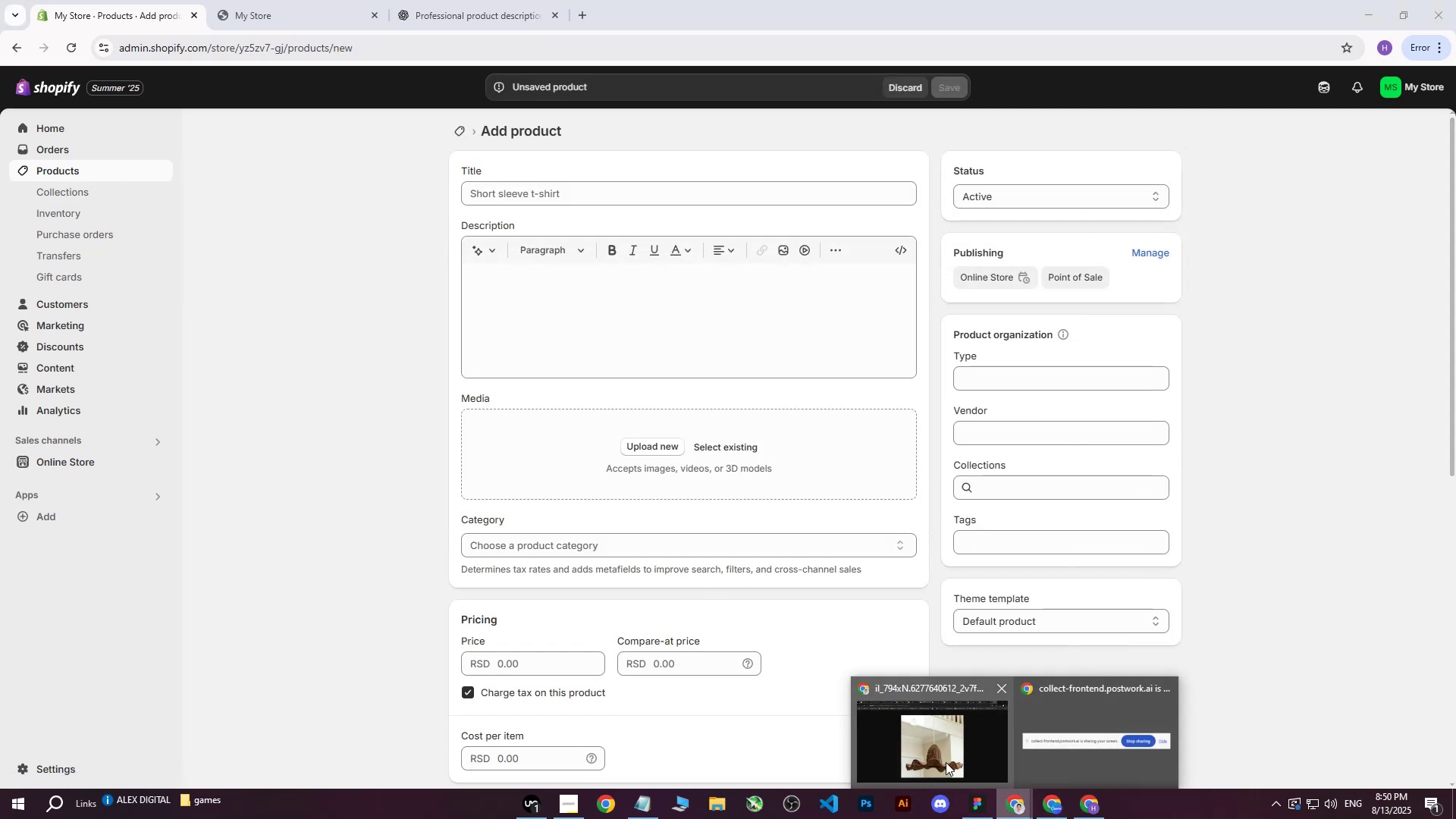 
left_click([946, 761])
 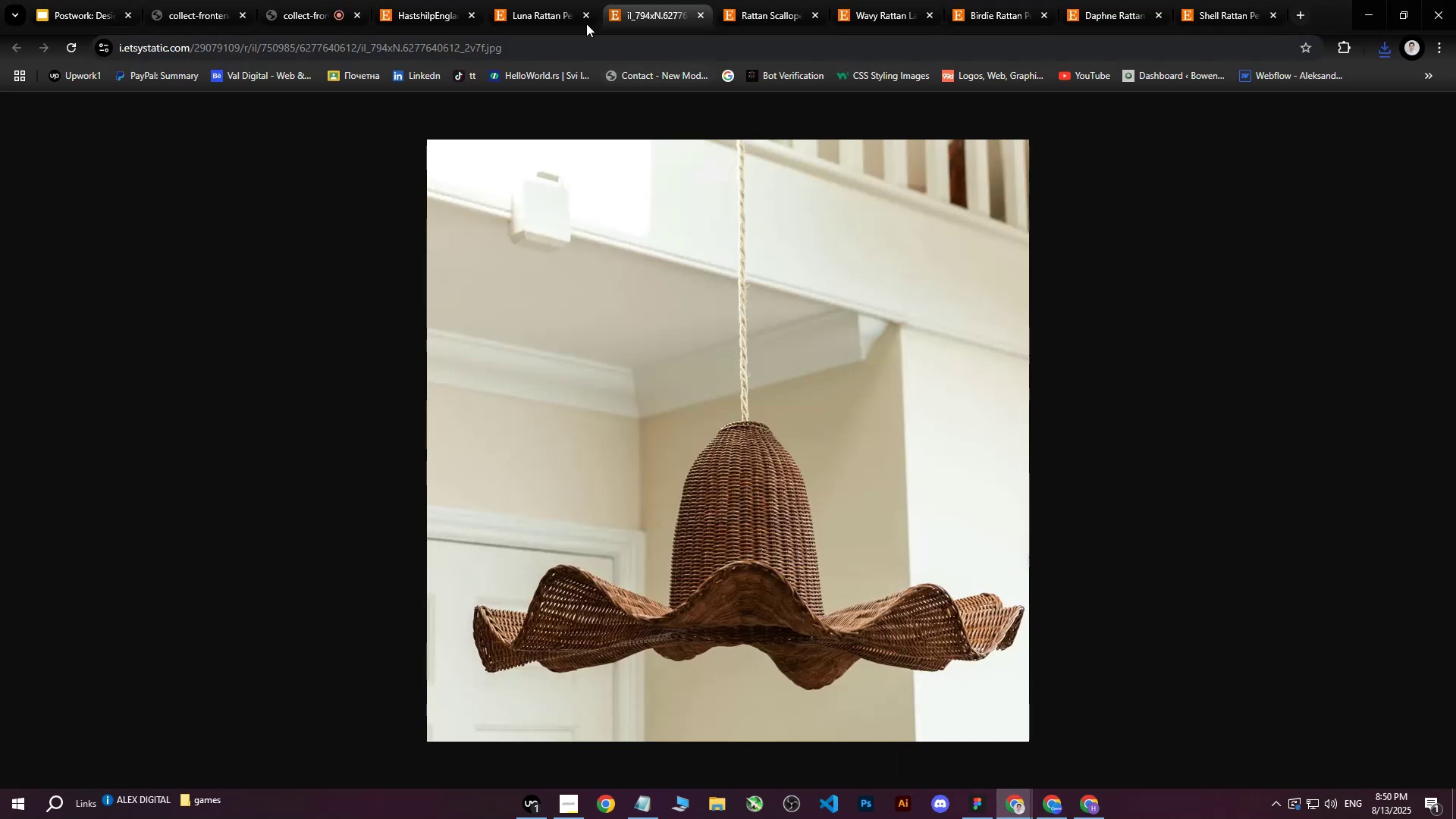 
left_click([571, 0])
 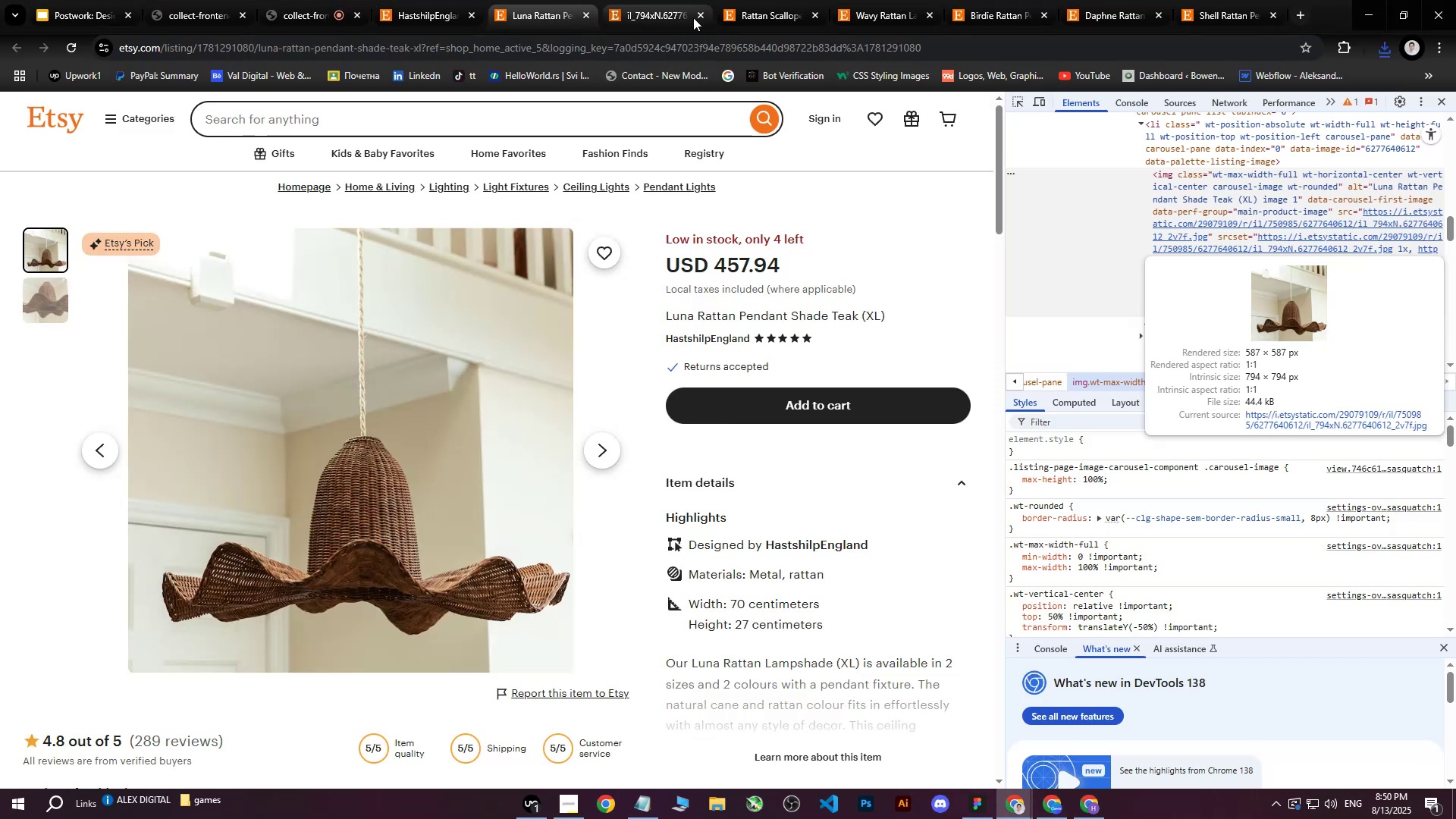 
left_click([696, 18])
 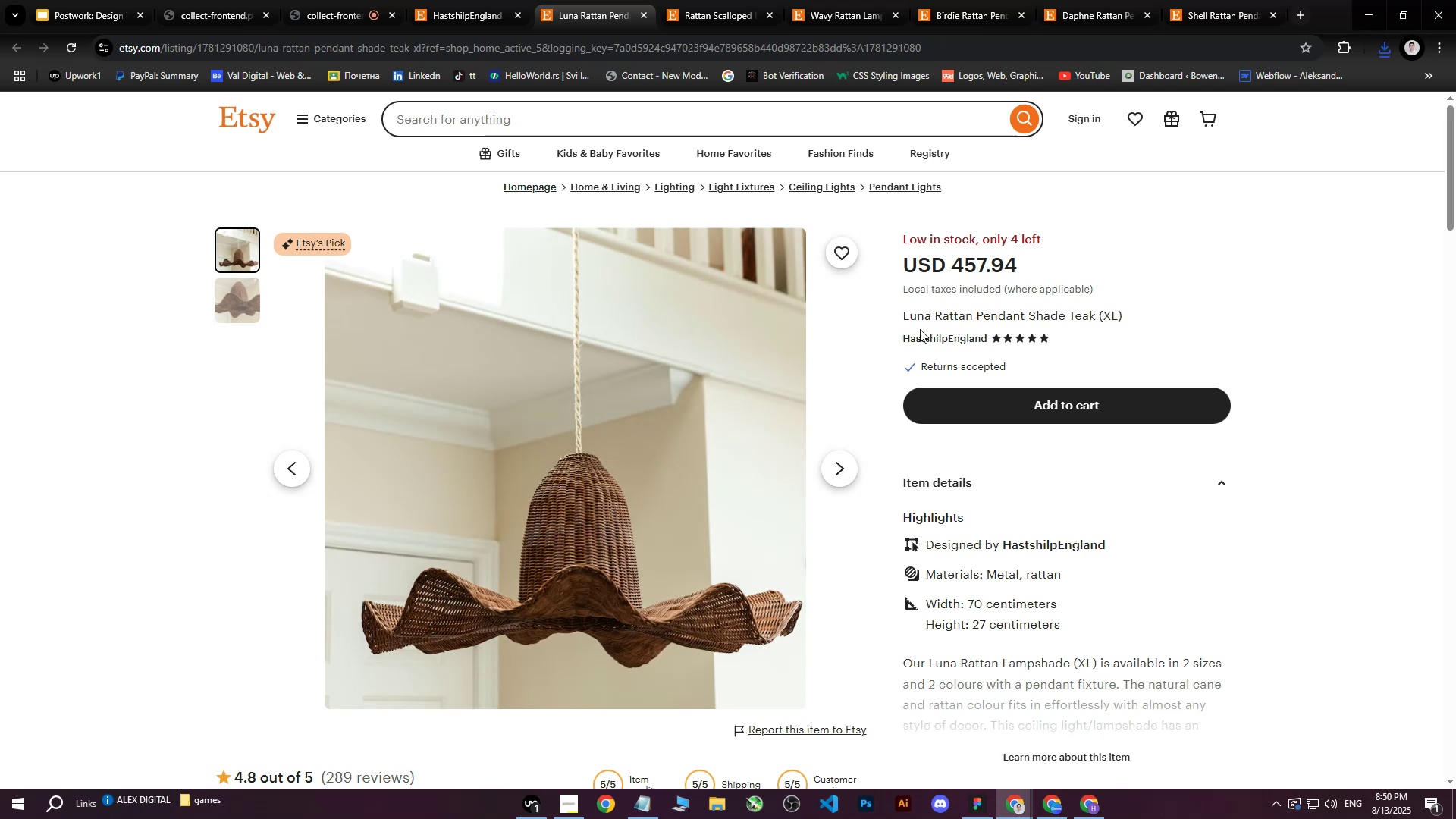 
left_click_drag(start_coordinate=[902, 320], to_coordinate=[1094, 320])
 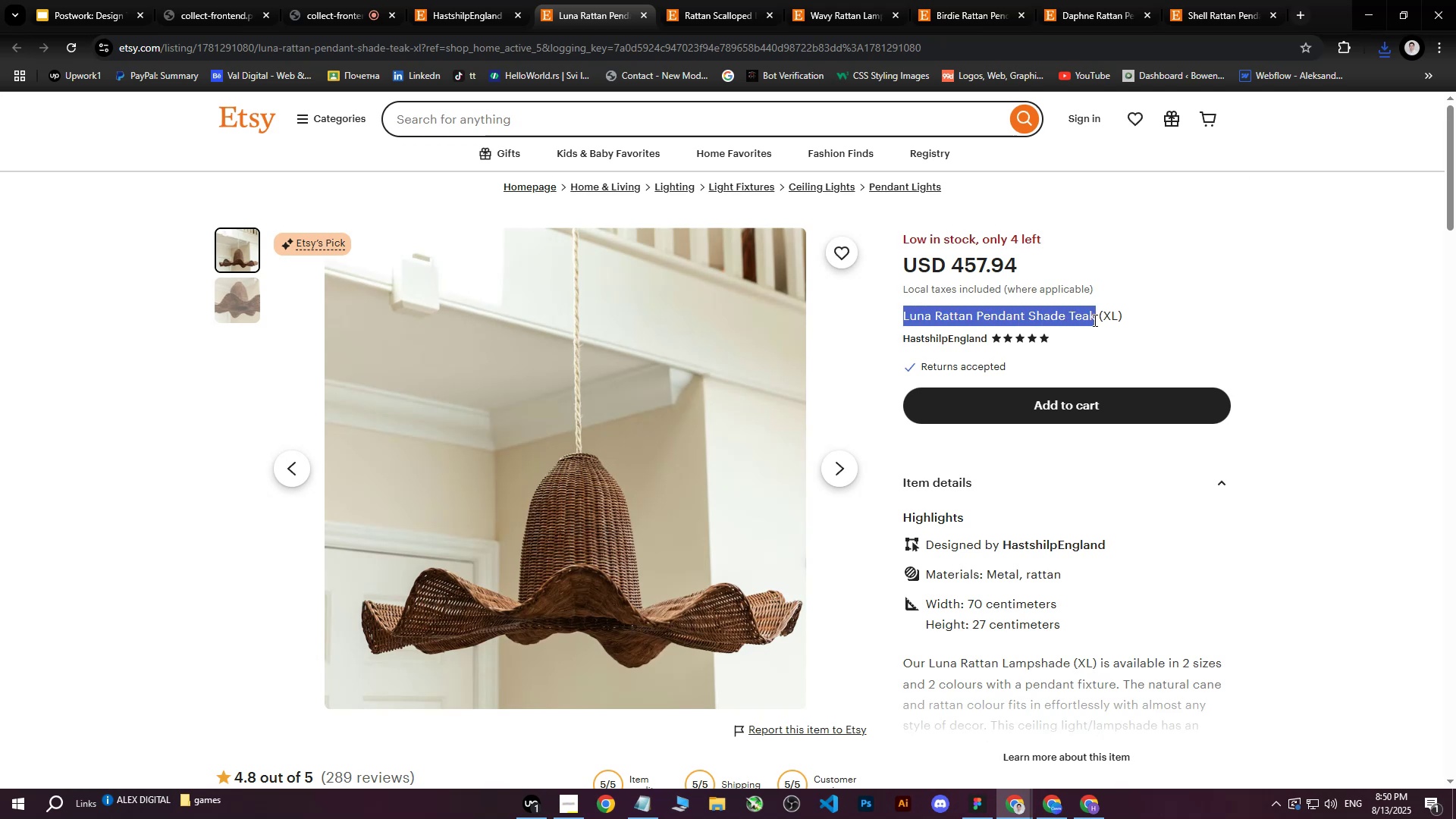 
key(Control+C)
 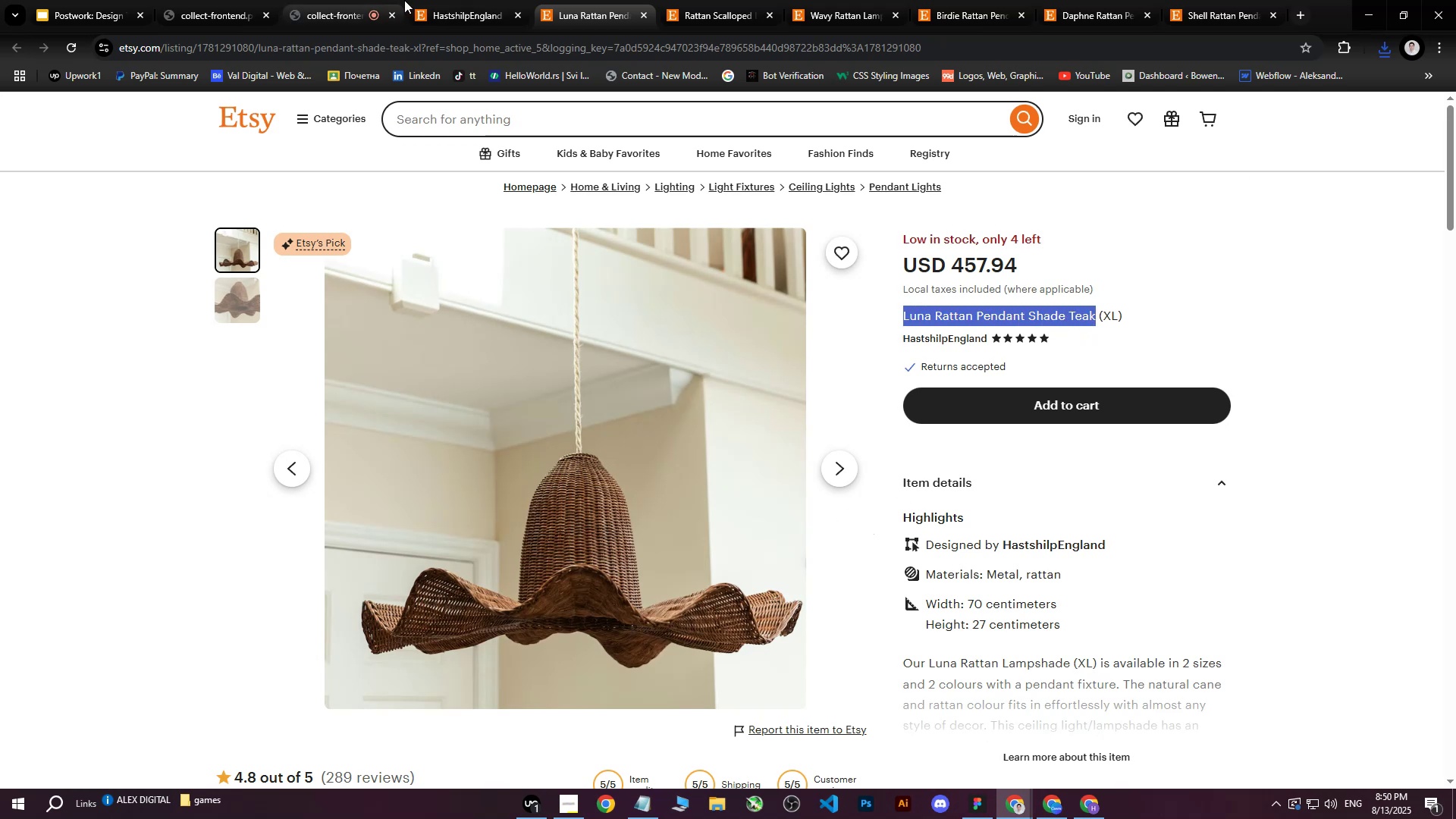 
left_click([359, 0])
 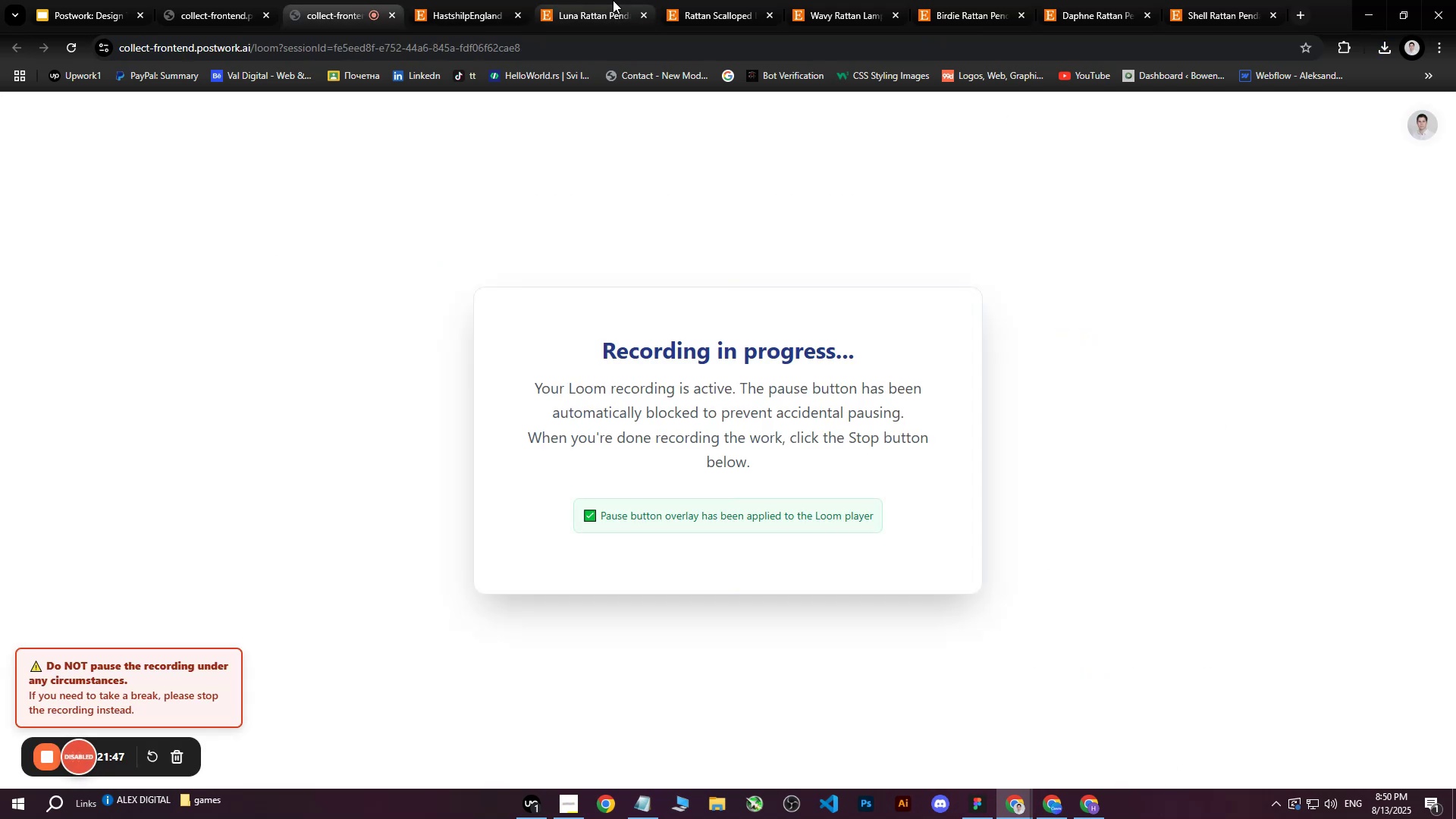 
left_click([620, 0])
 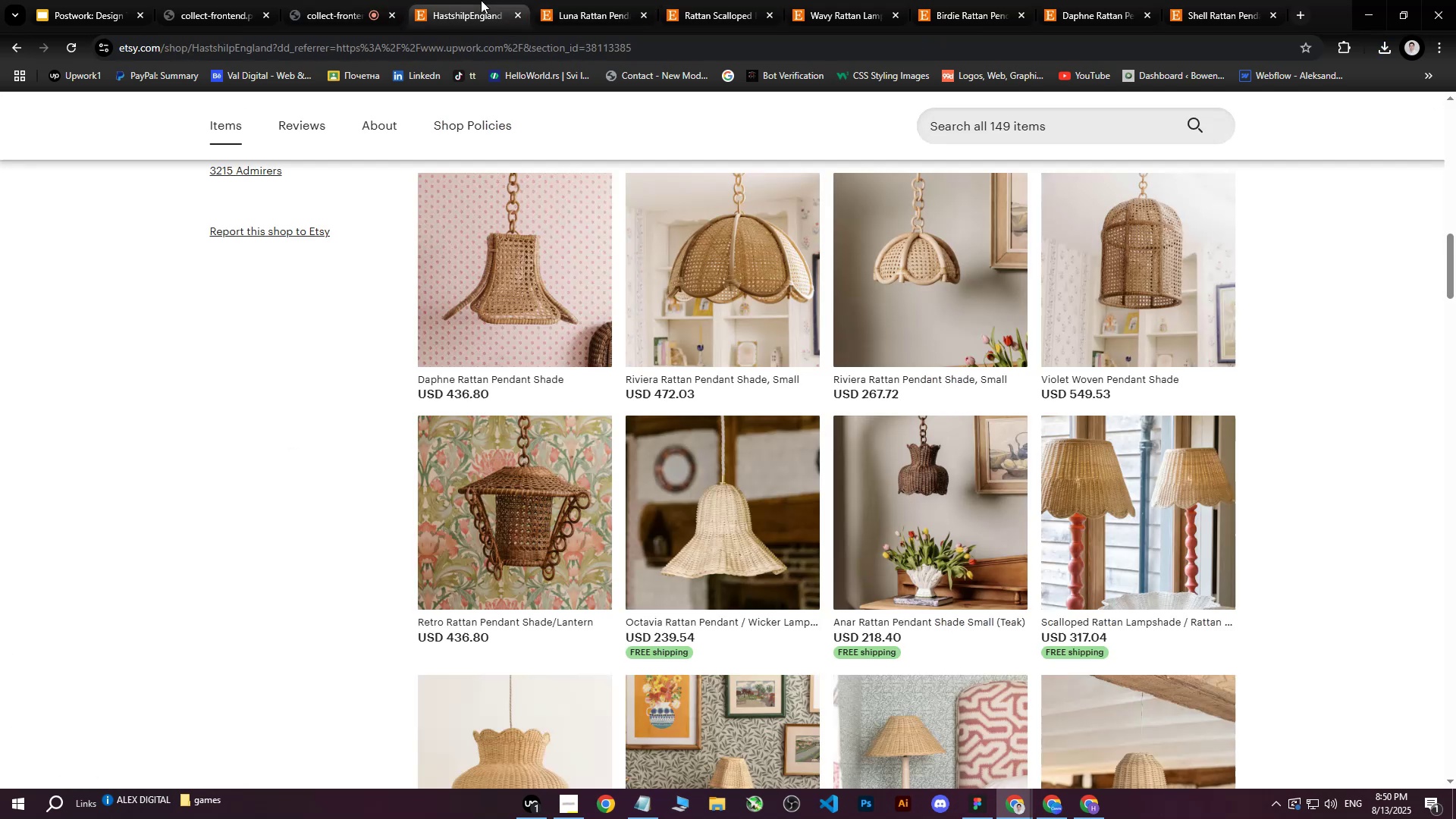 
double_click([567, 0])
 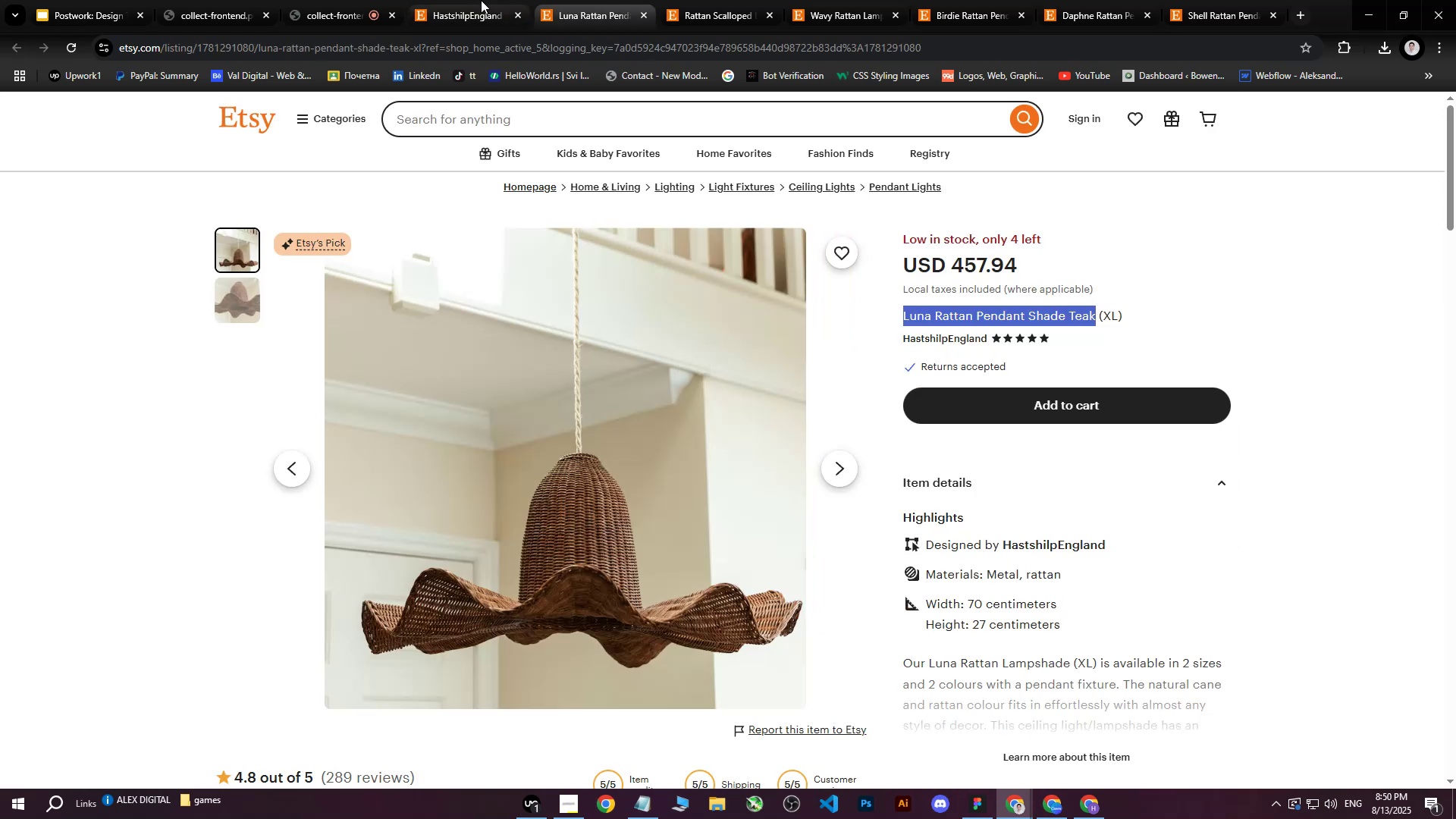 
triple_click([481, 0])
 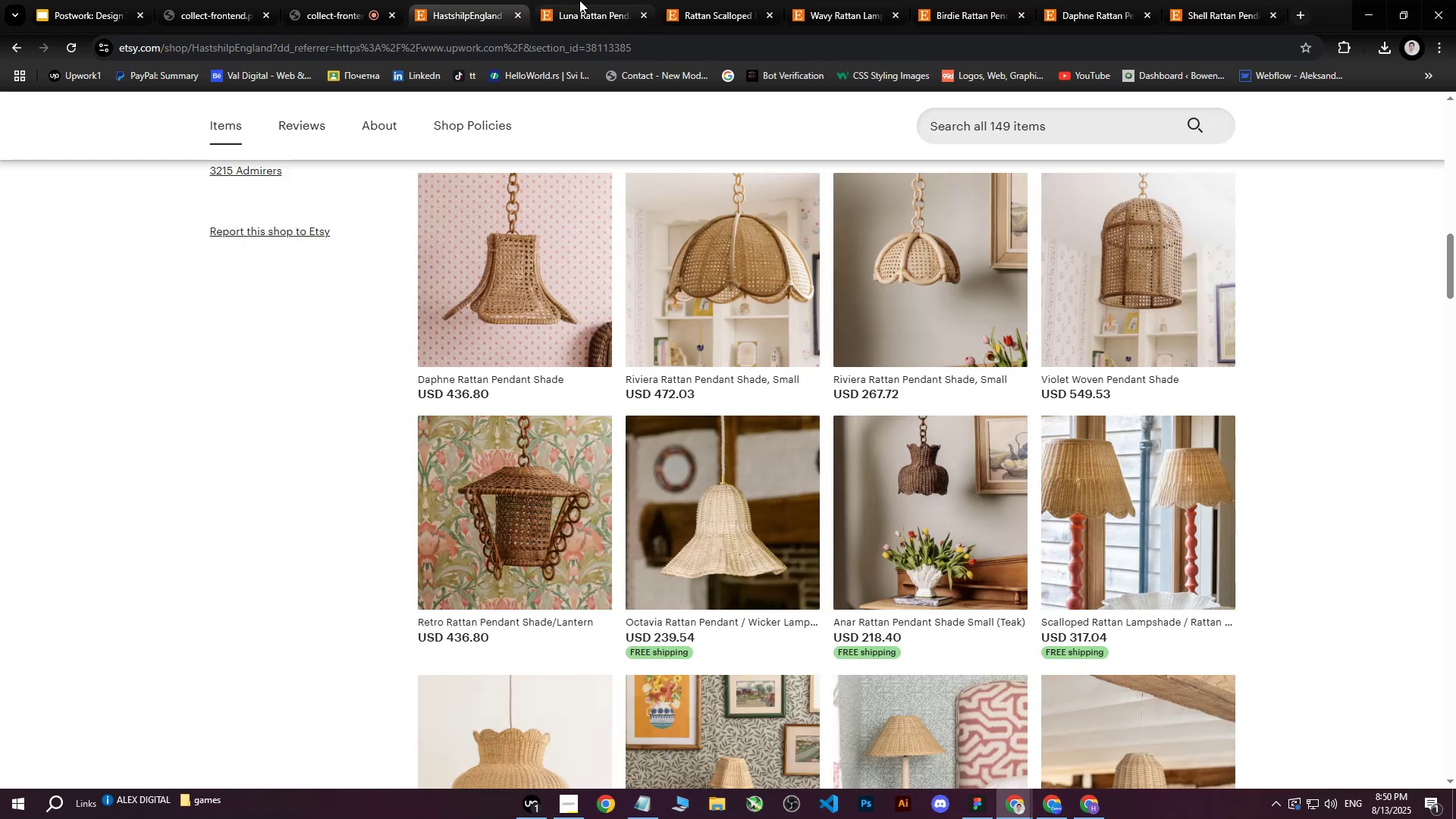 
triple_click([579, 0])
 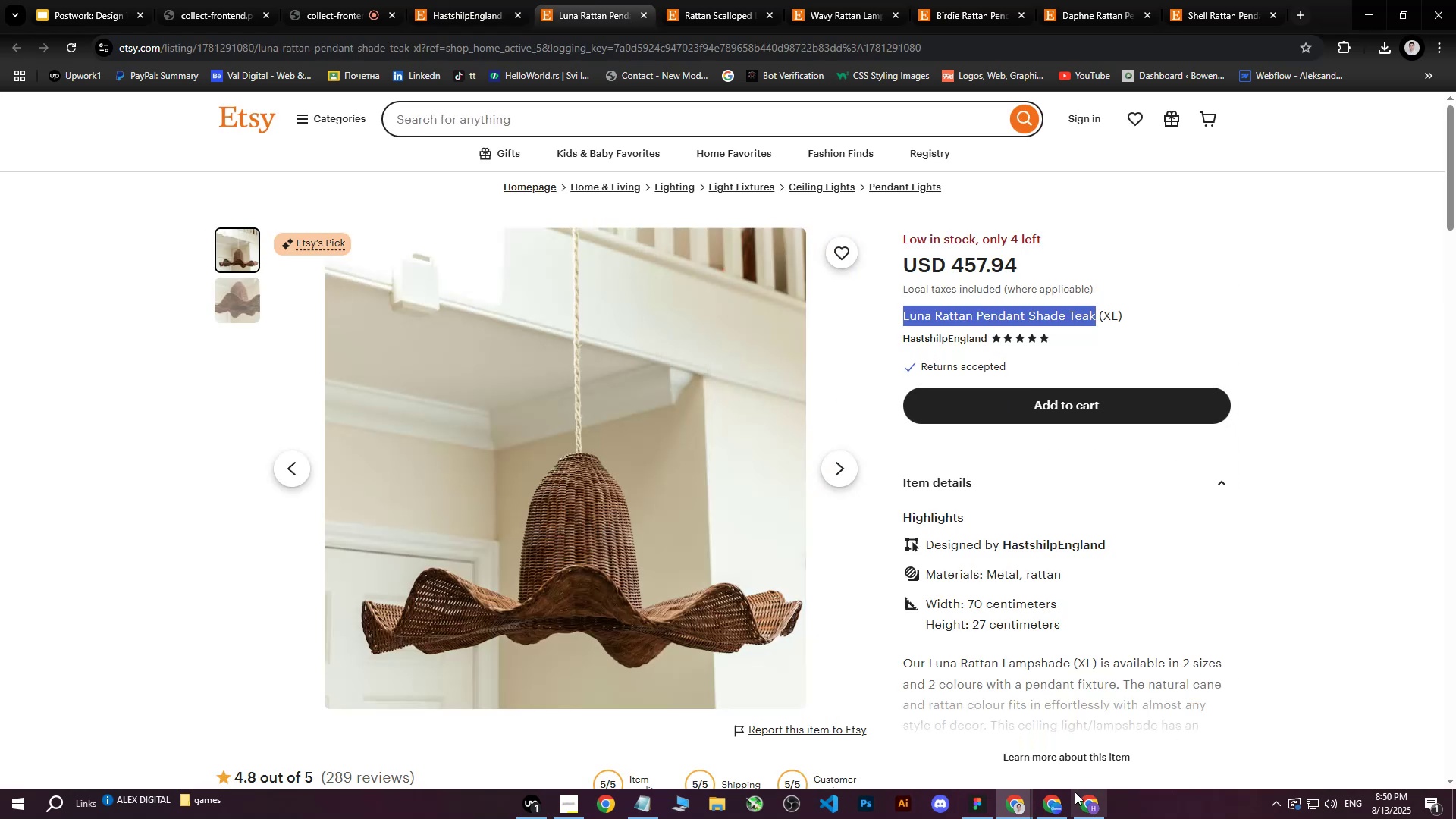 
left_click([1082, 804])
 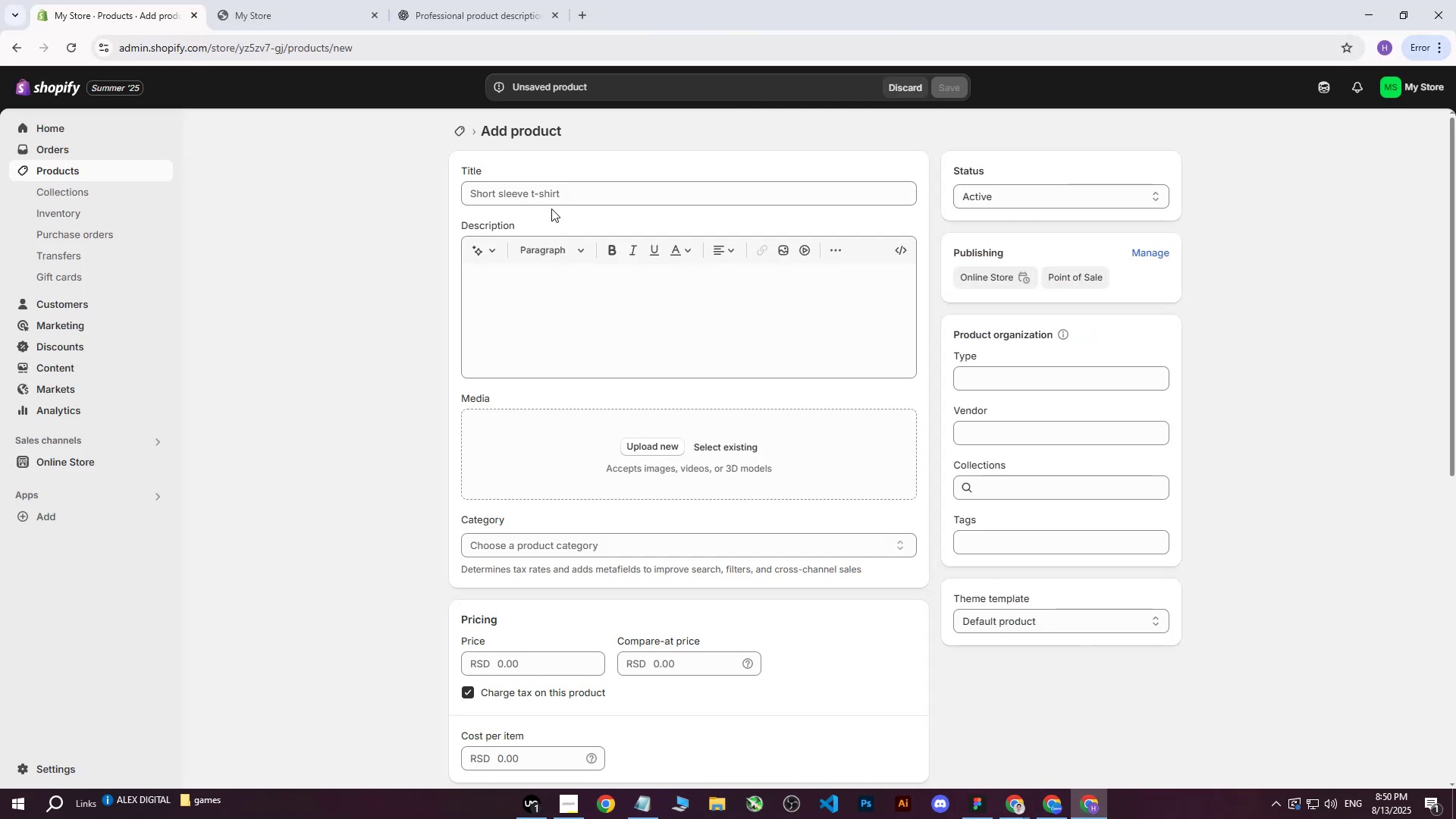 
key(Control+V)
 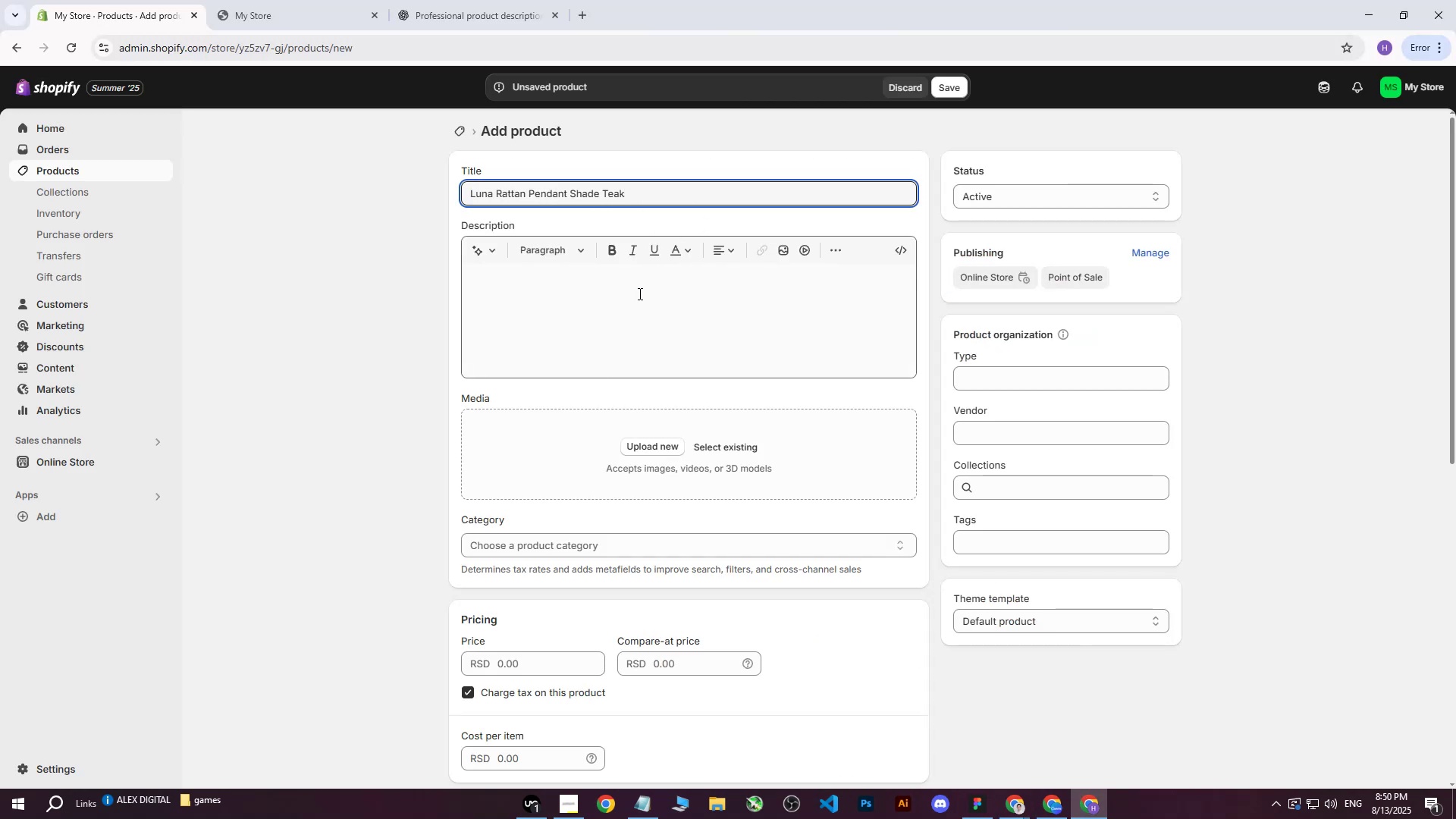 
left_click([638, 294])
 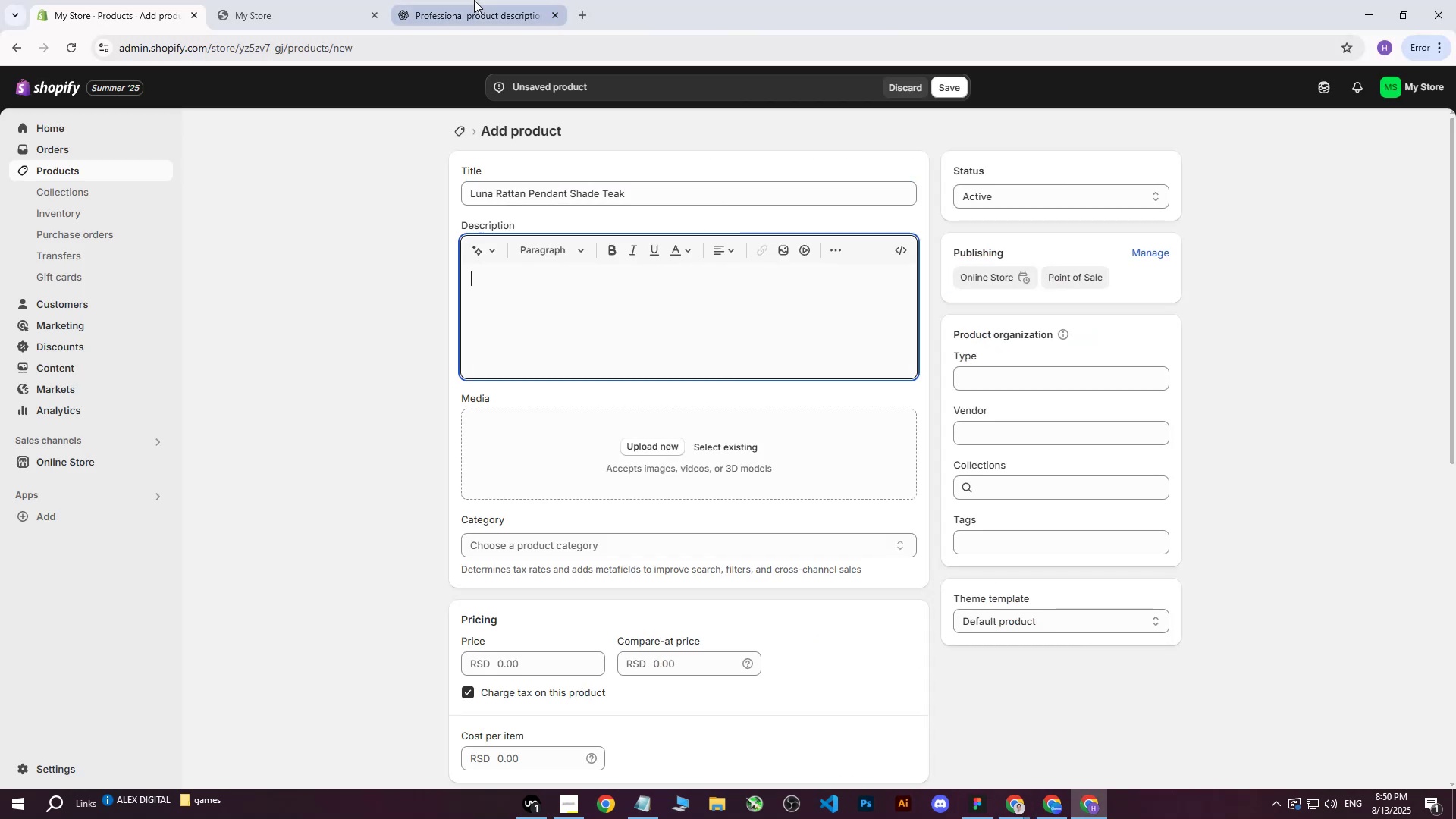 
left_click([313, 338])
 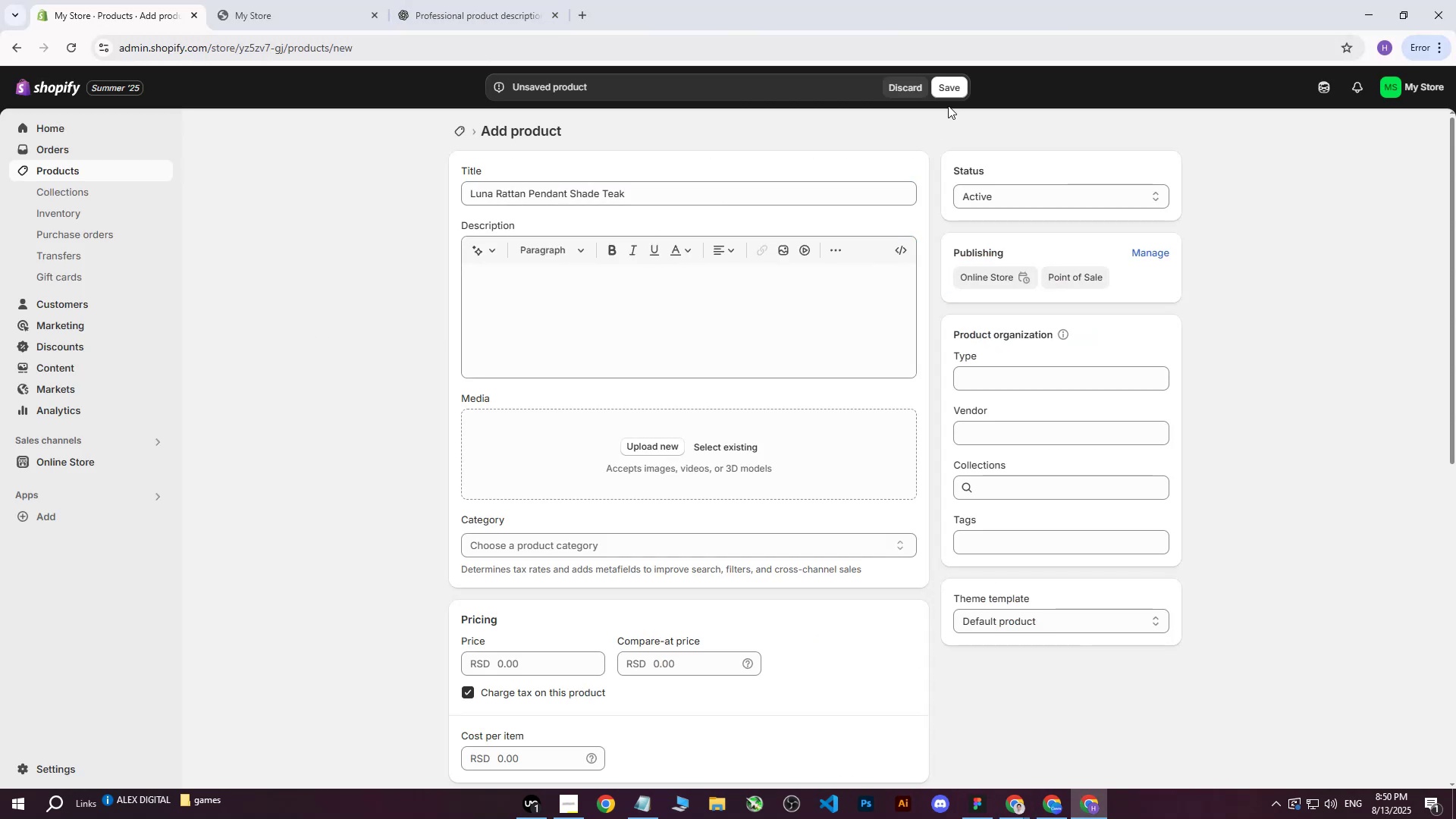 
left_click_drag(start_coordinate=[953, 91], to_coordinate=[685, 196])
 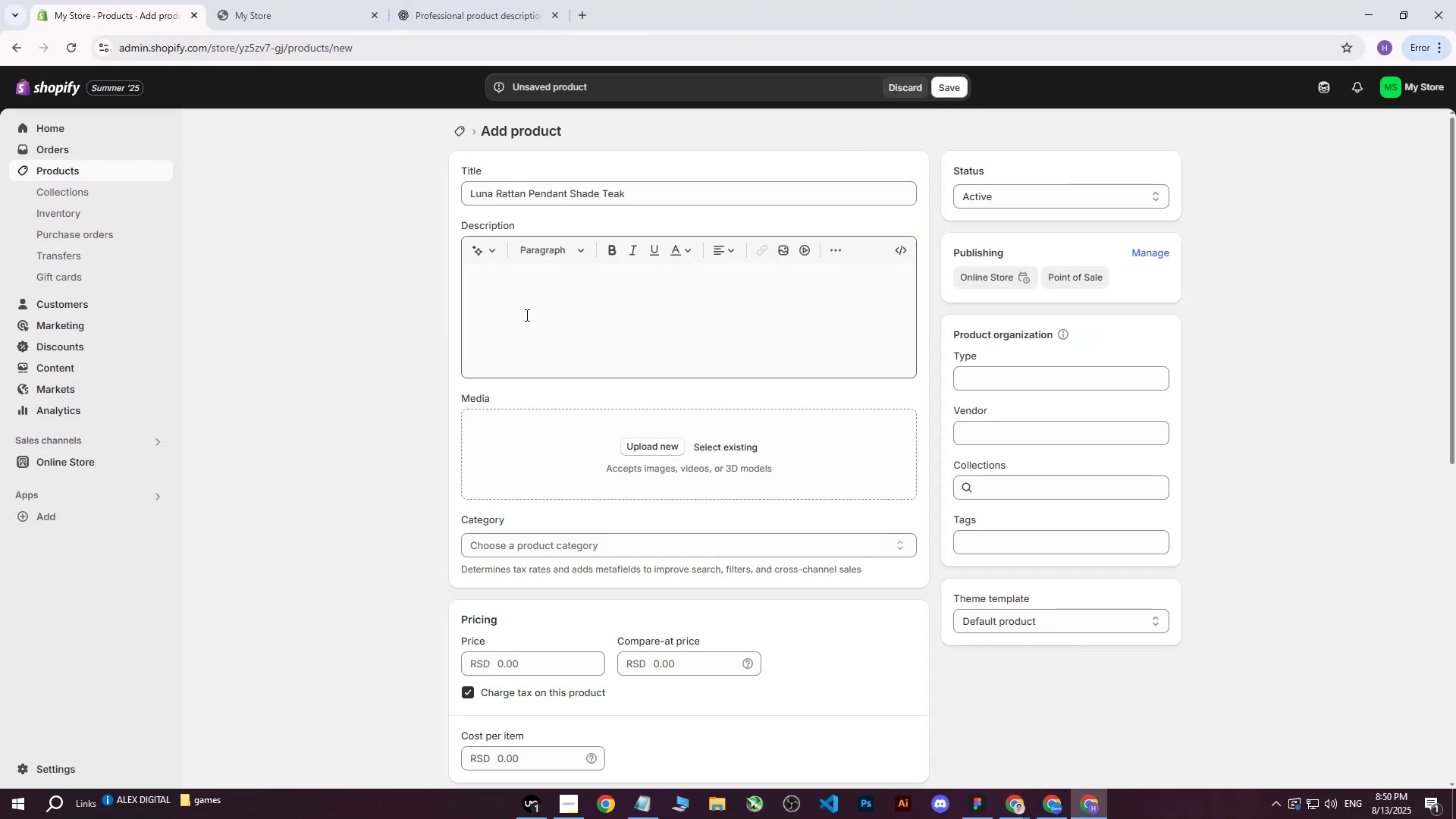 
left_click([534, 323])
 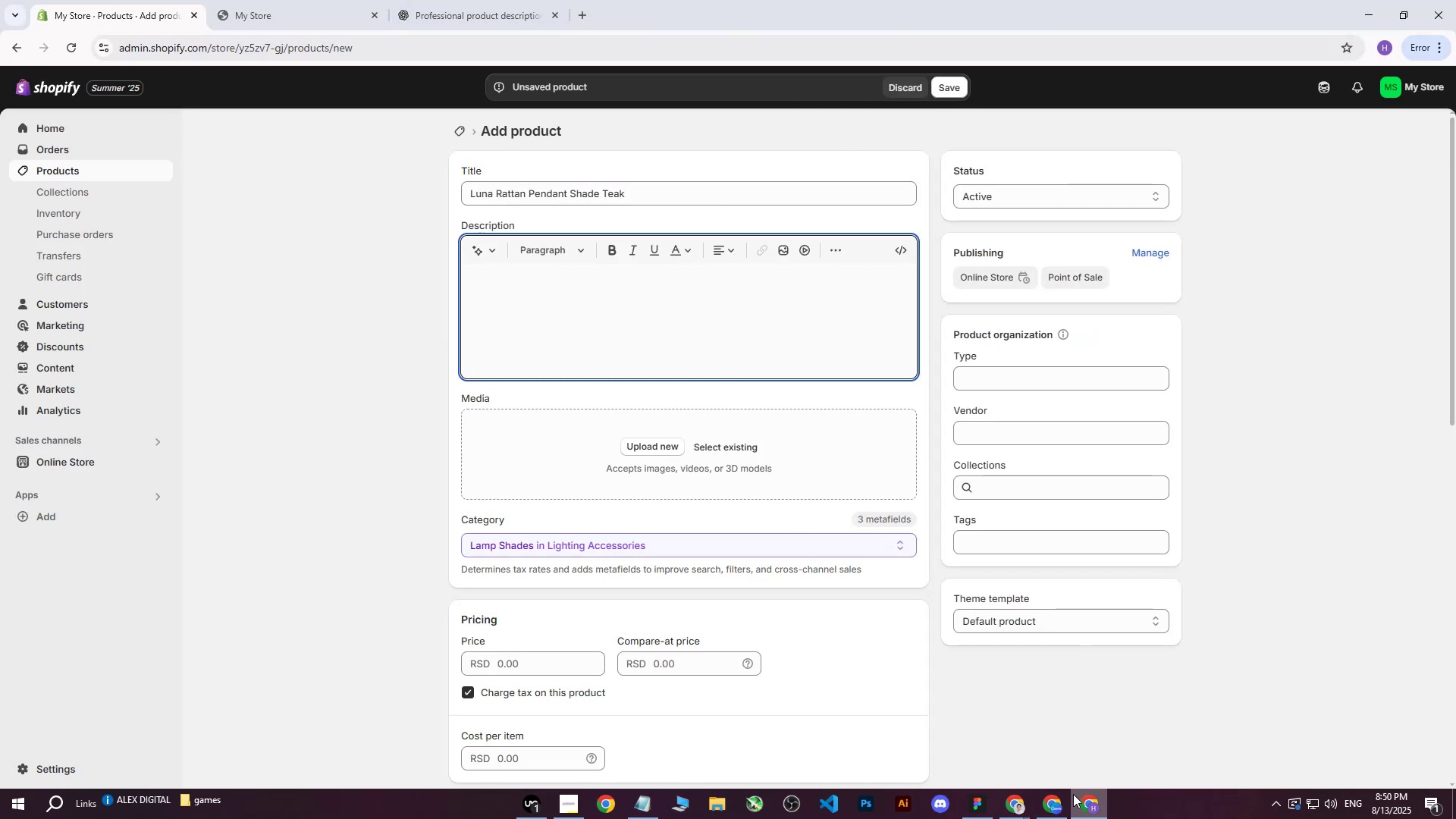 
left_click([1056, 809])
 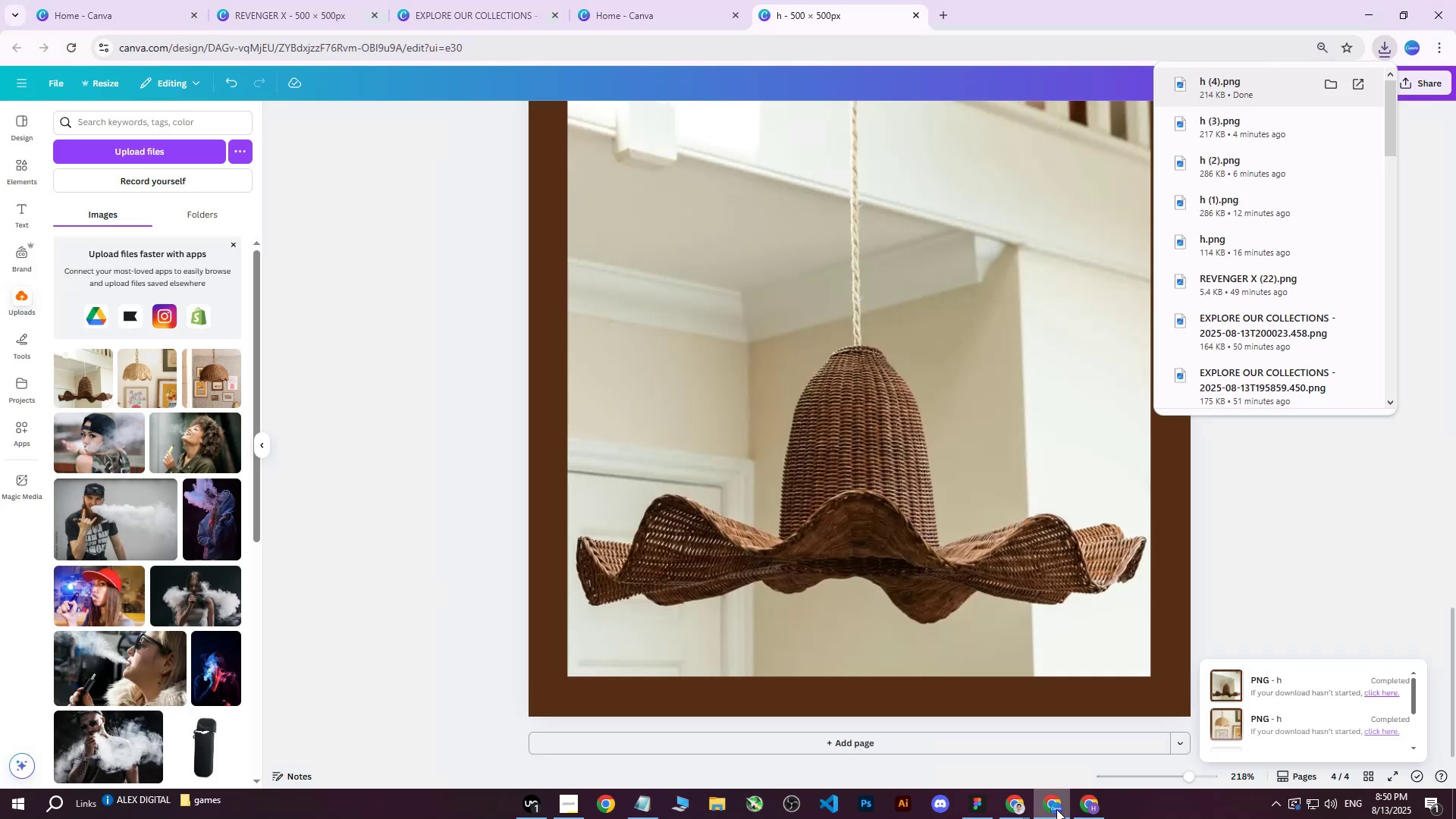 
left_click([1056, 809])
 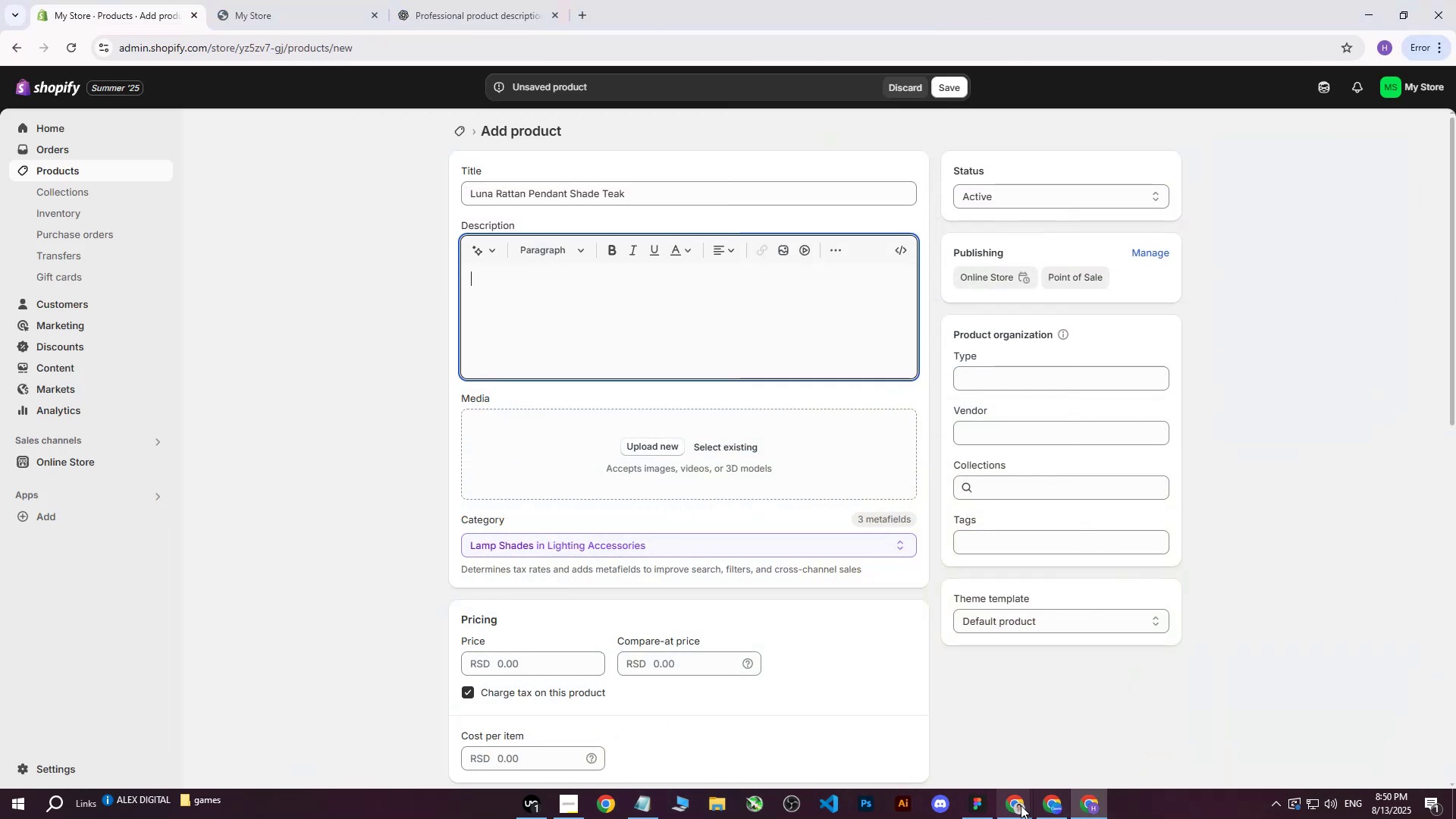 
left_click([1018, 805])
 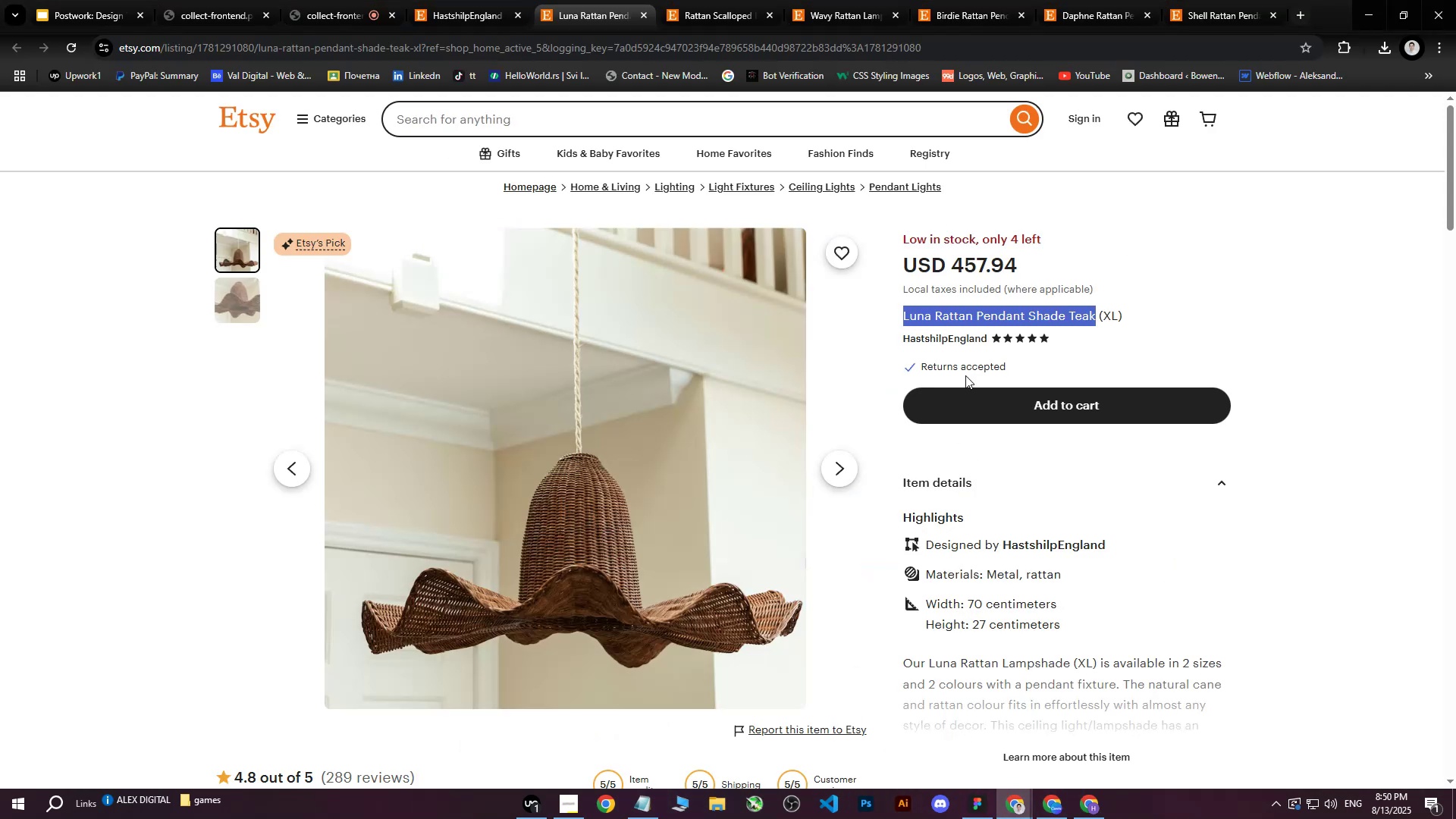 
left_click([1015, 518])
 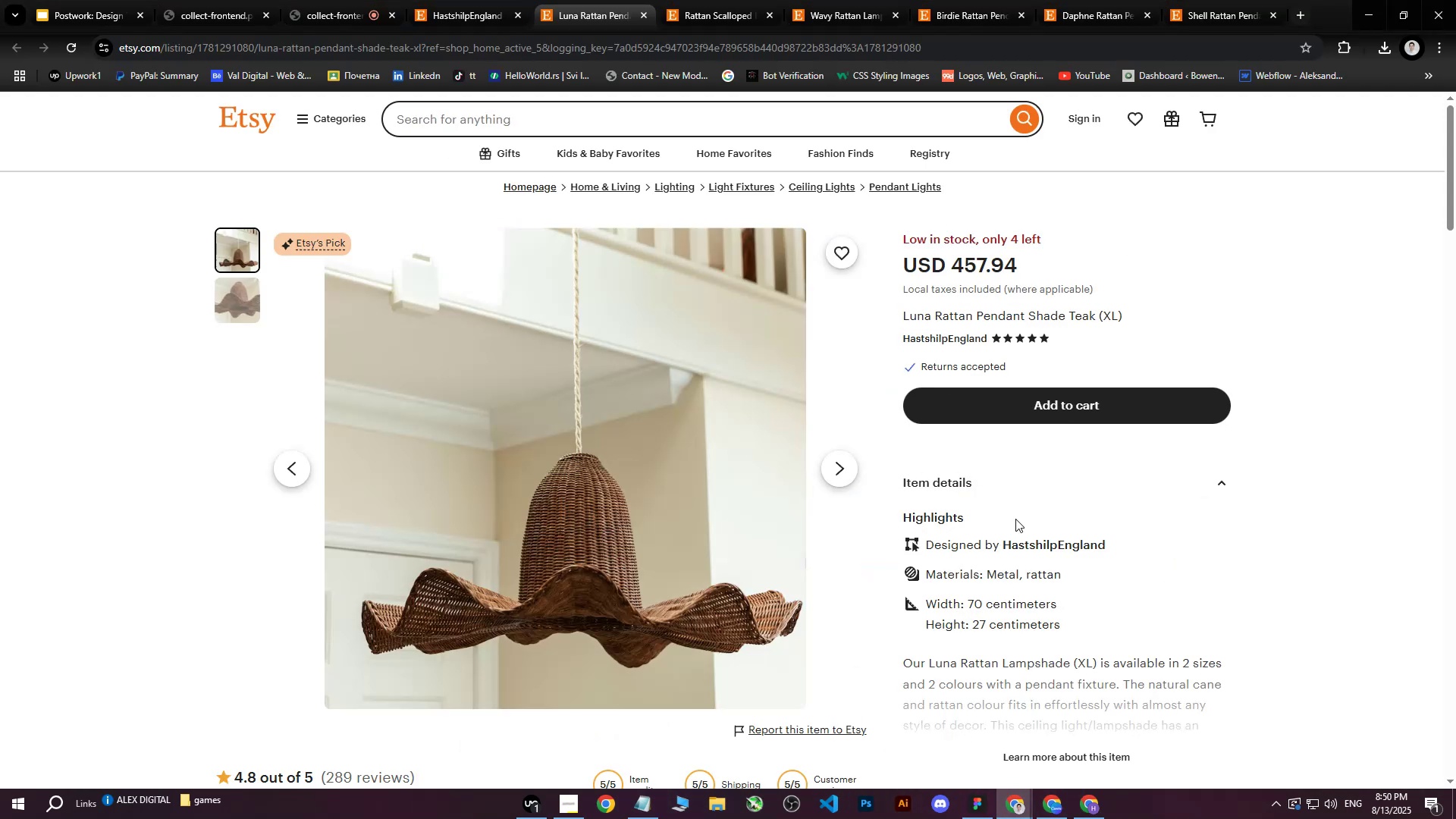 
scroll: coordinate [998, 533], scroll_direction: down, amount: 3.0
 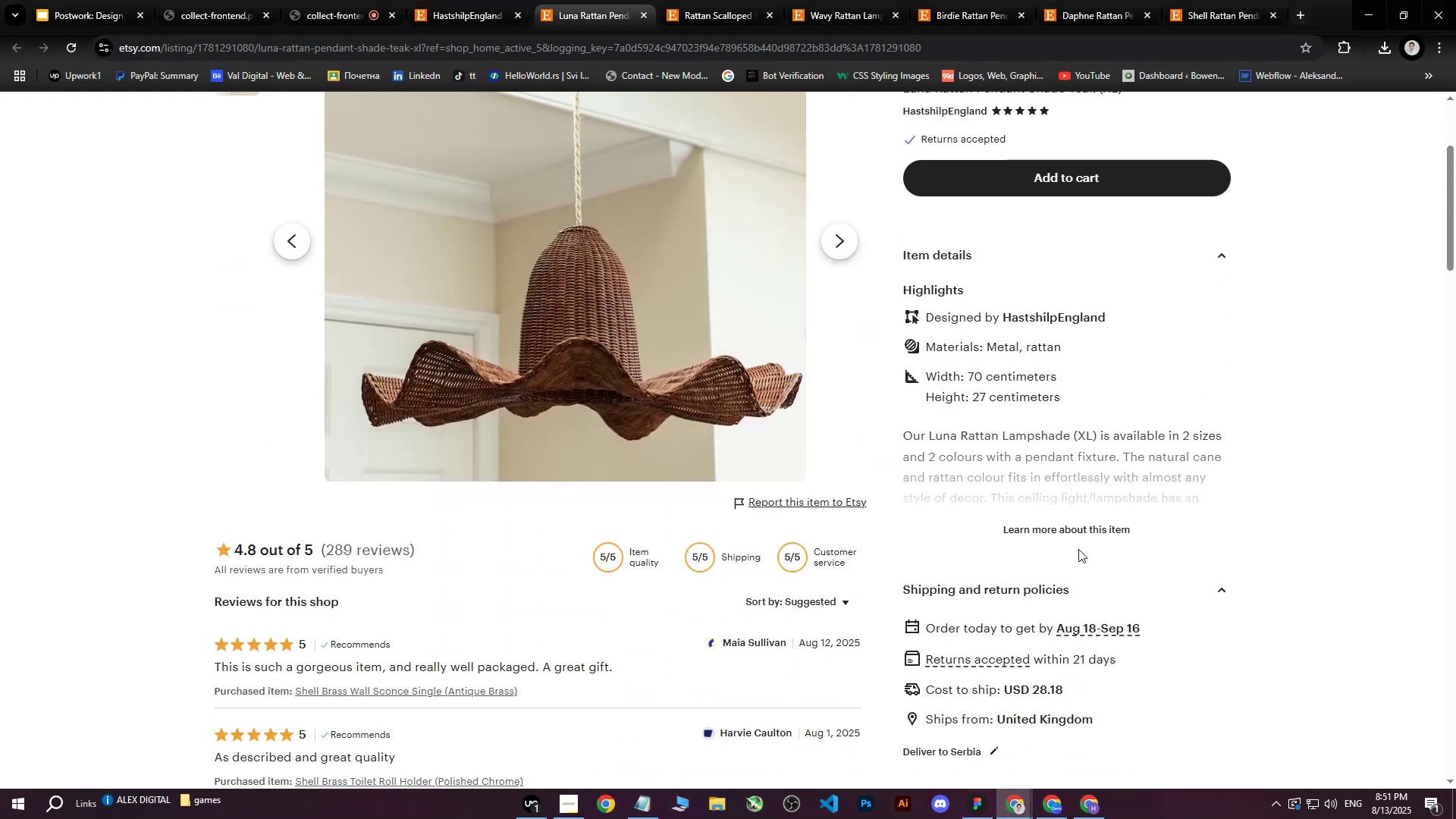 
left_click([1092, 534])
 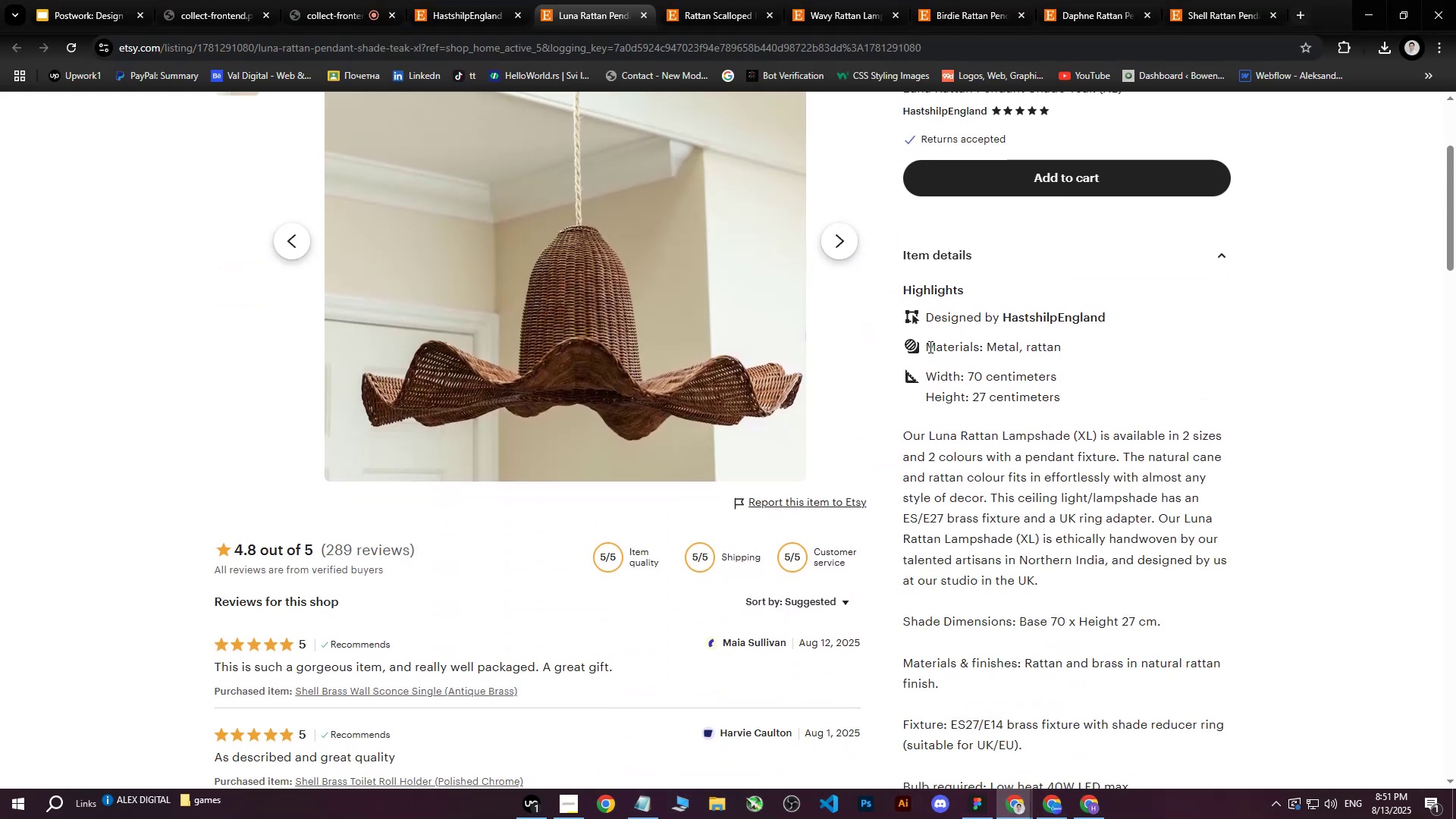 
left_click_drag(start_coordinate=[925, 346], to_coordinate=[1147, 691])
 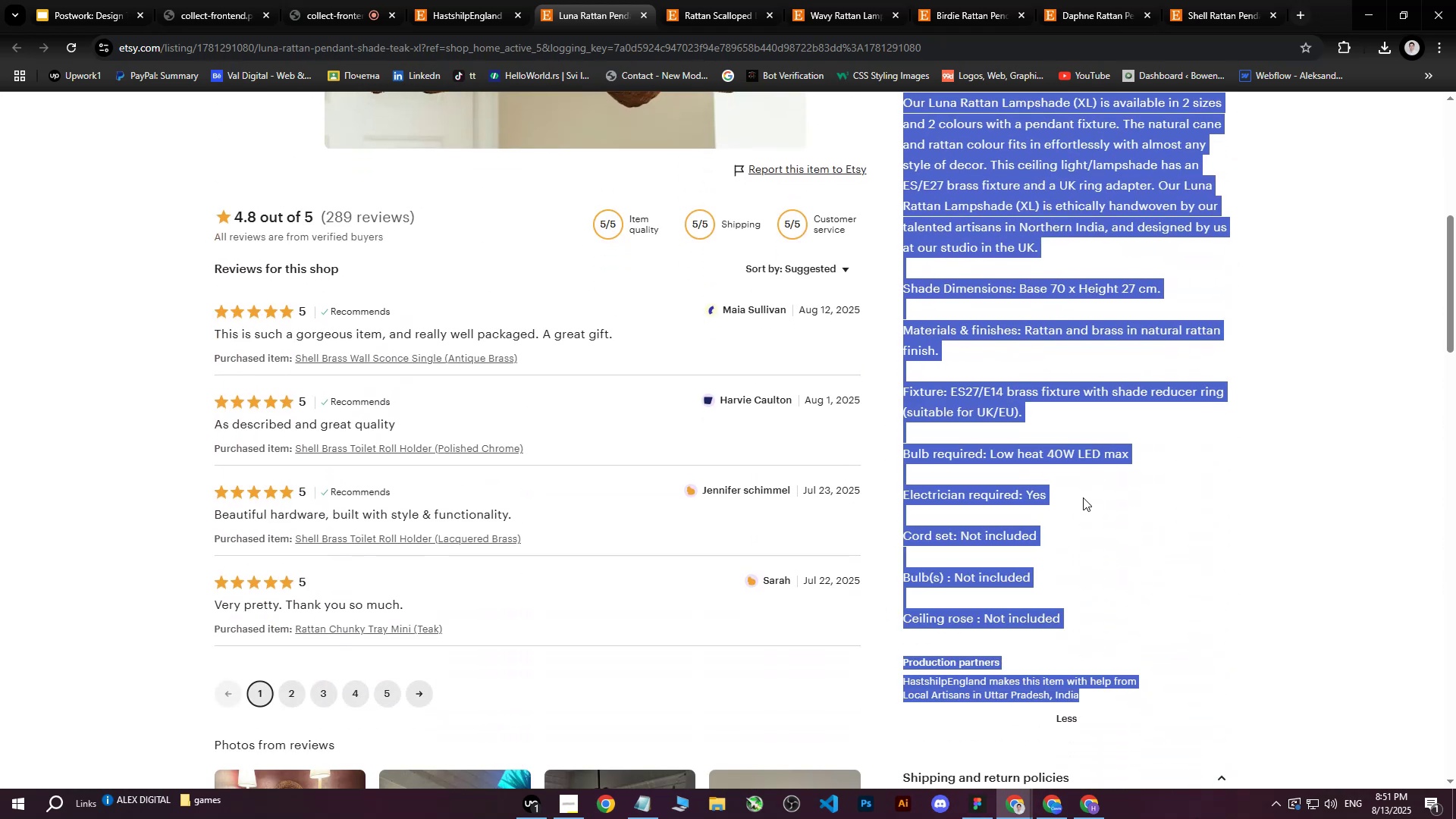 
scroll: coordinate [1211, 818], scroll_direction: down, amount: 2.0
 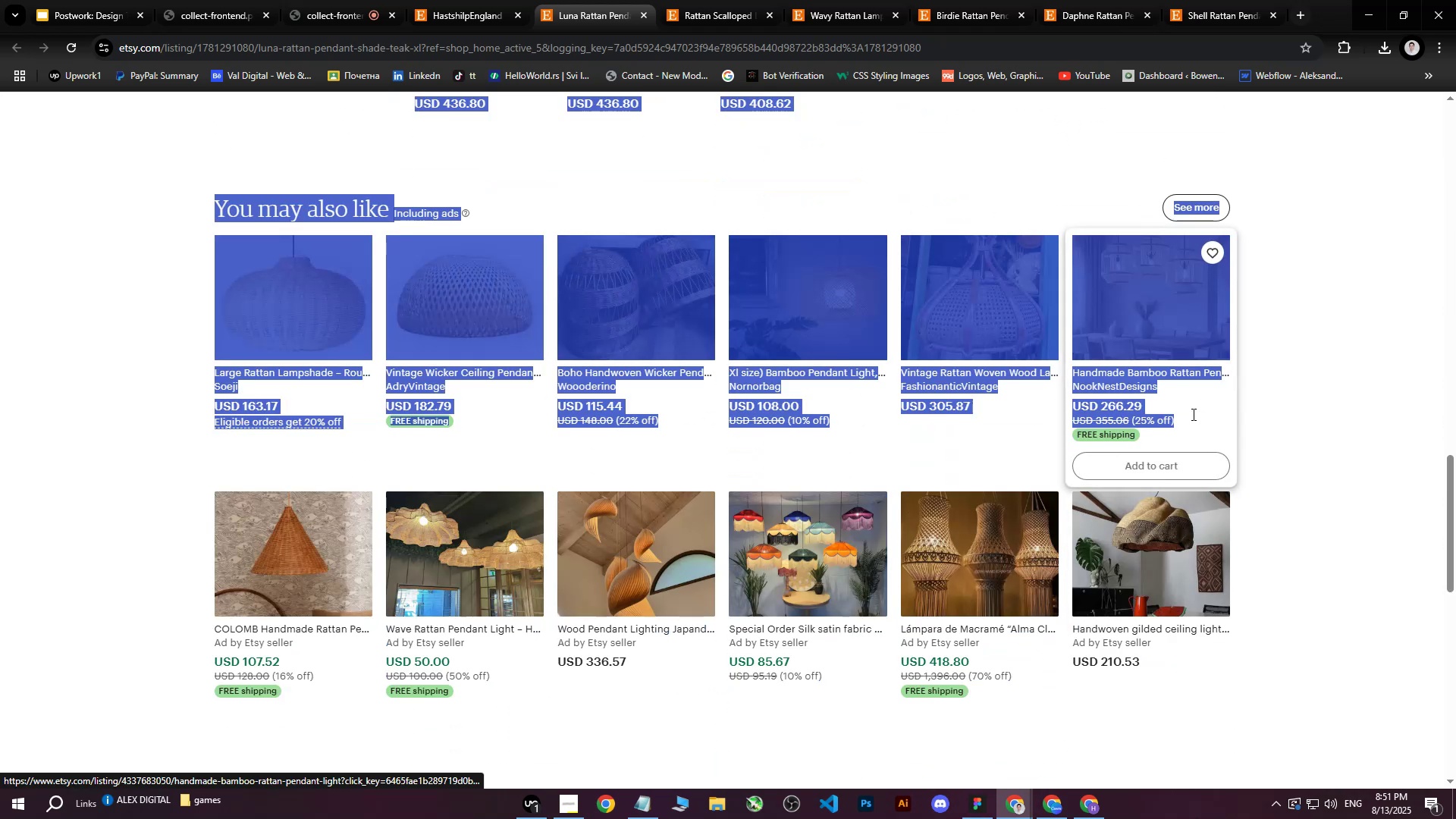 
scroll: coordinate [1171, 397], scroll_direction: up, amount: 17.0
 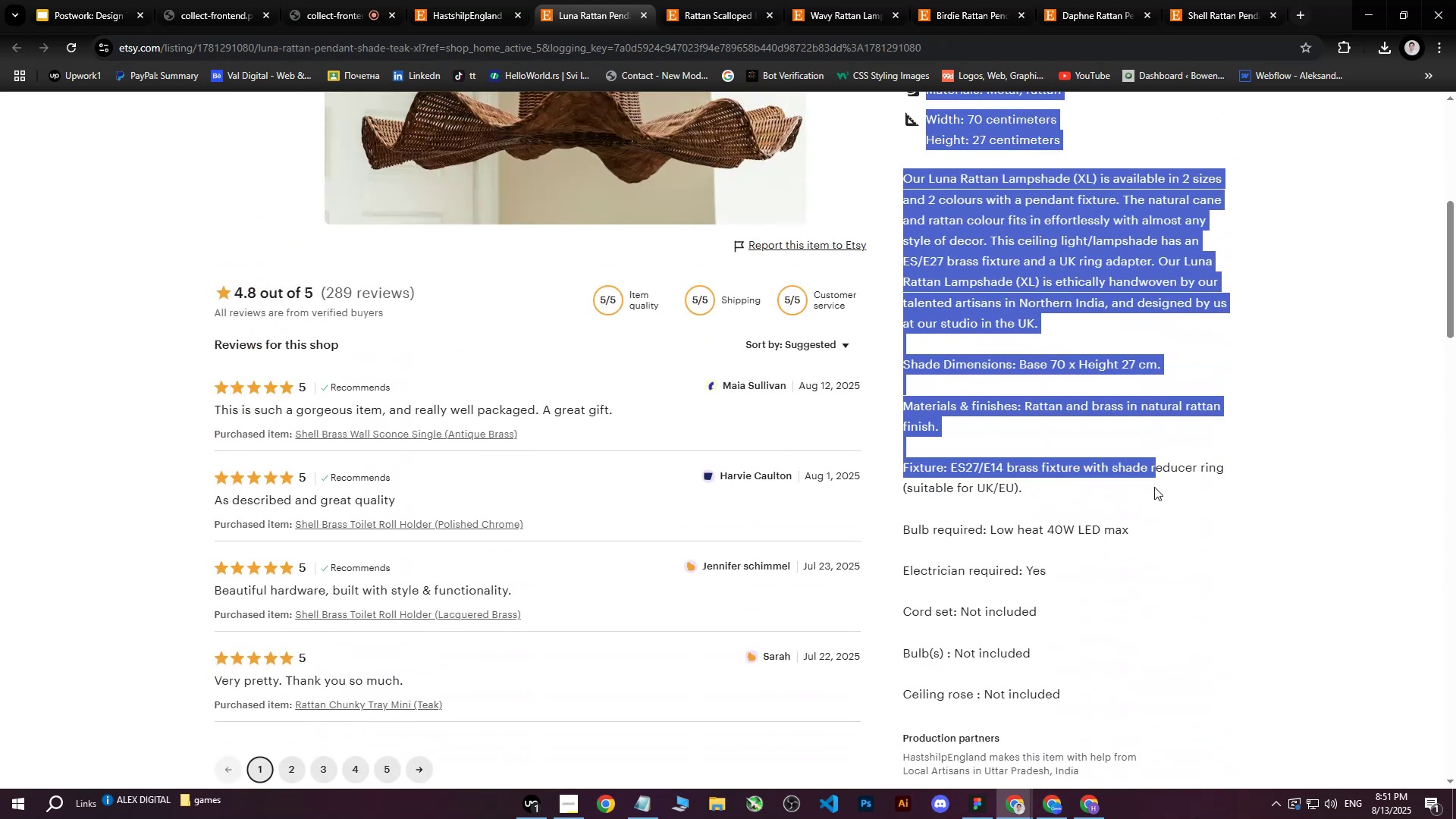 
scroll: coordinate [1153, 548], scroll_direction: down, amount: 1.0
 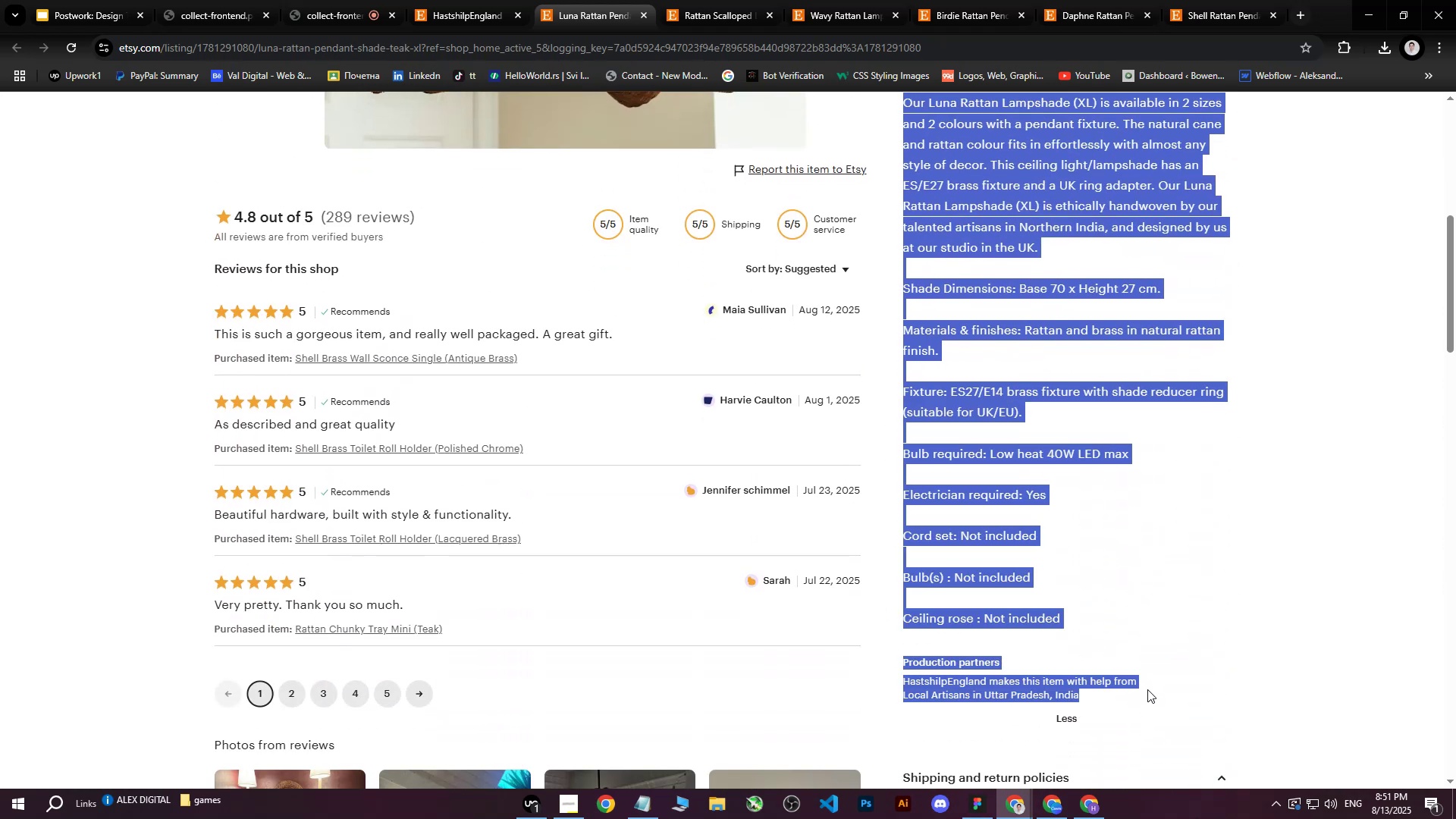 
key(Control+C)
 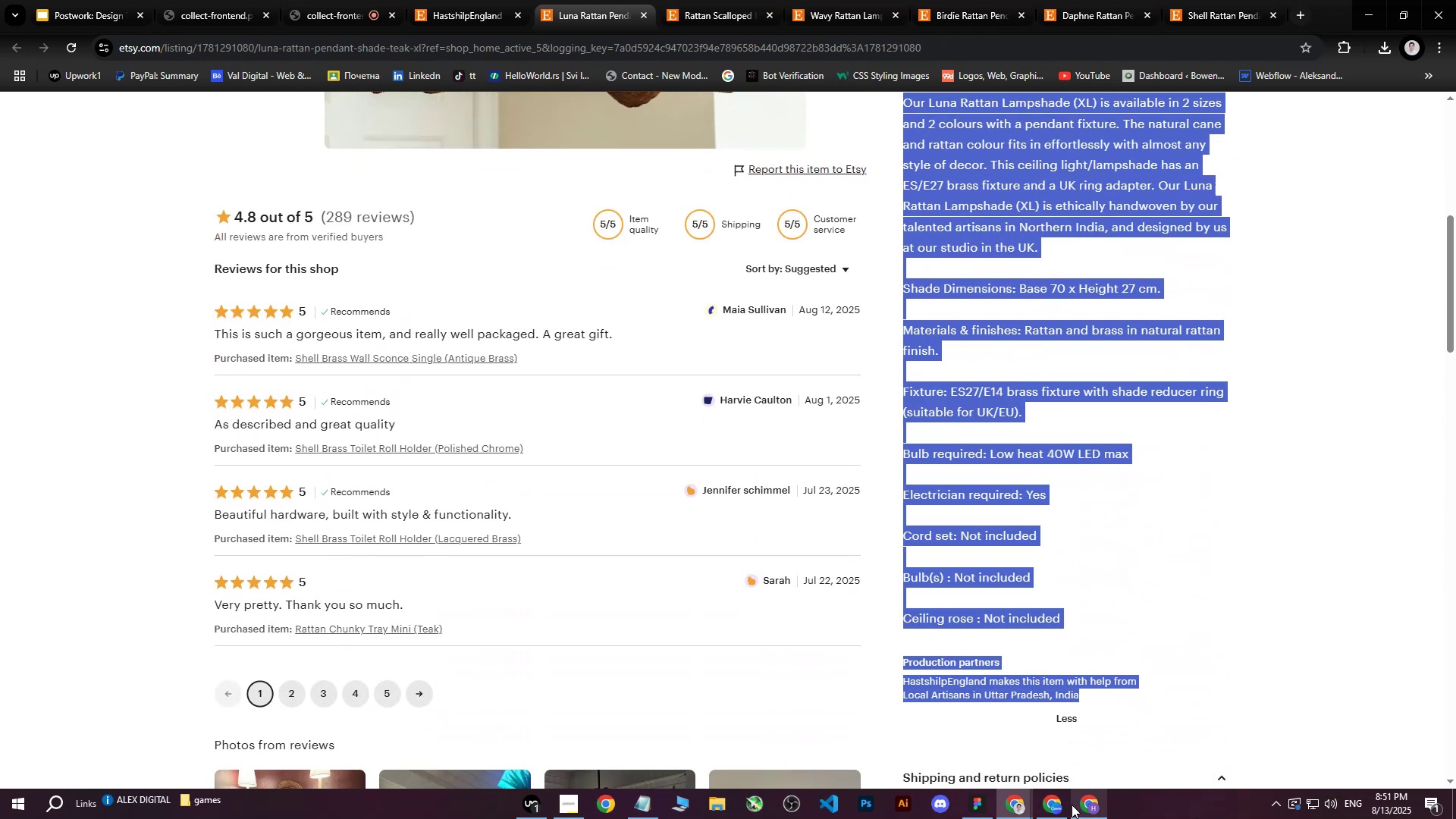 
left_click([1081, 805])
 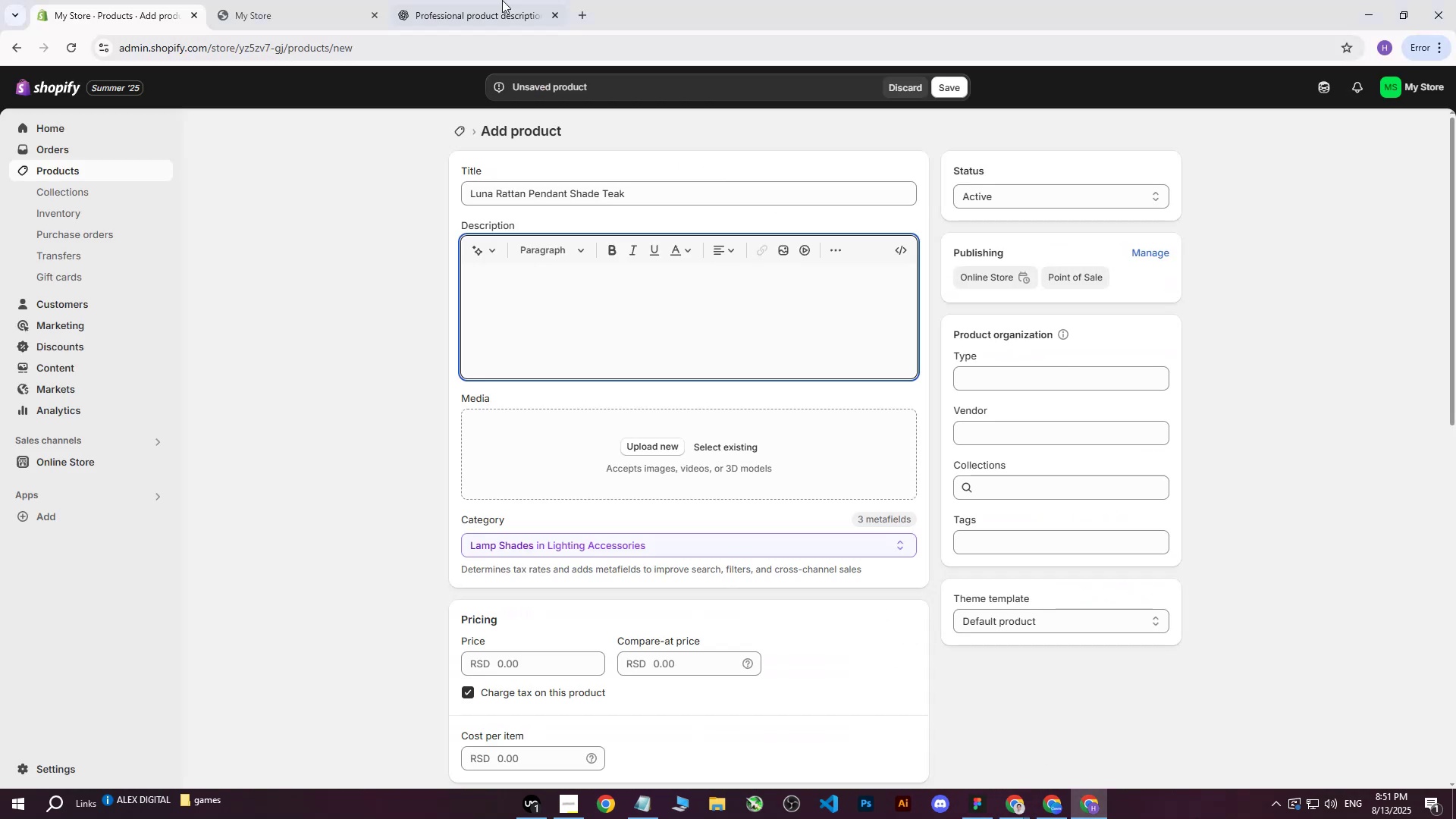 
left_click([444, 0])
 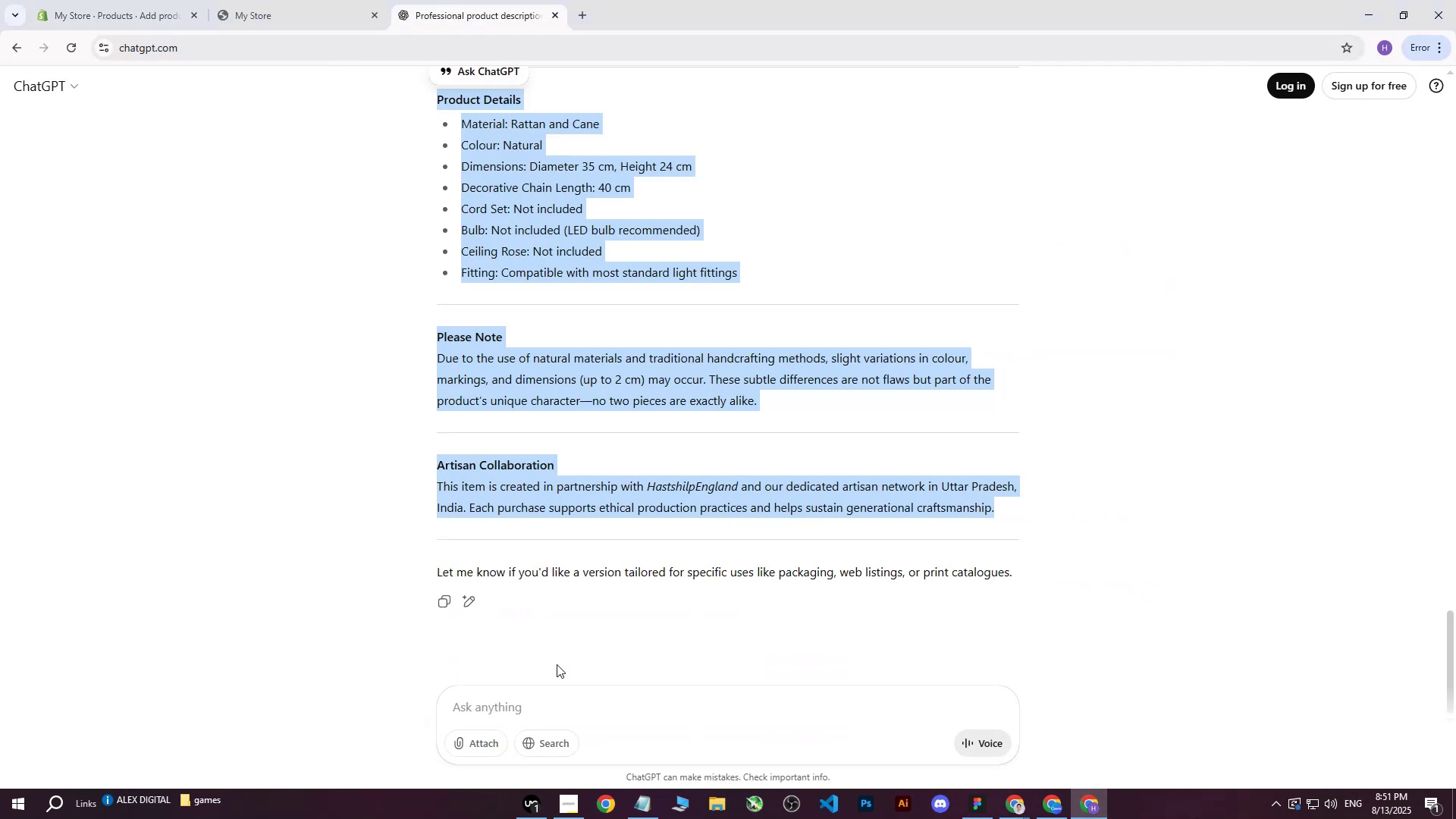 
left_click([544, 647])
 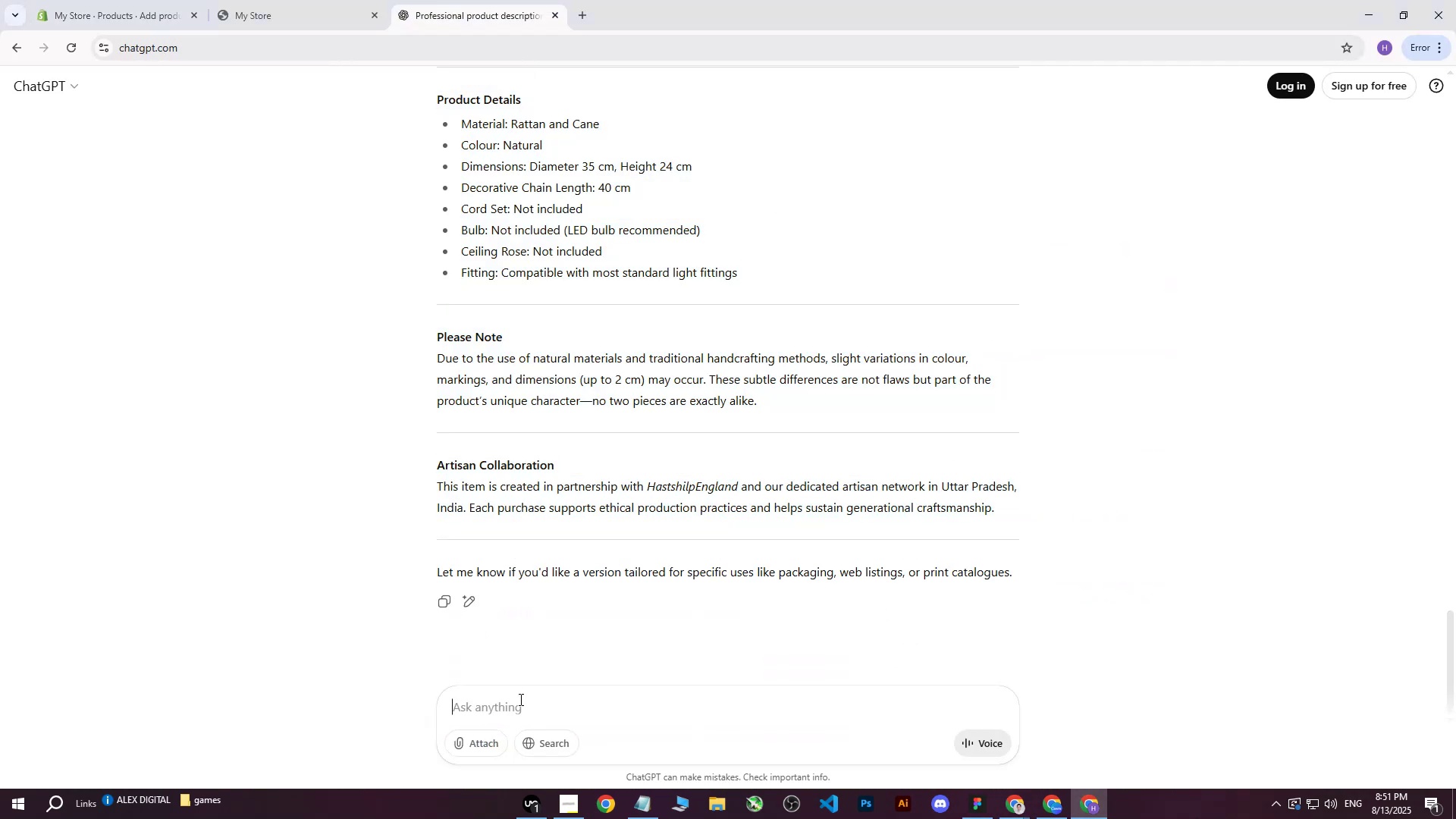 
type(write me this more professionalk )
key(Backspace)
key(Backspace)
type( : )
 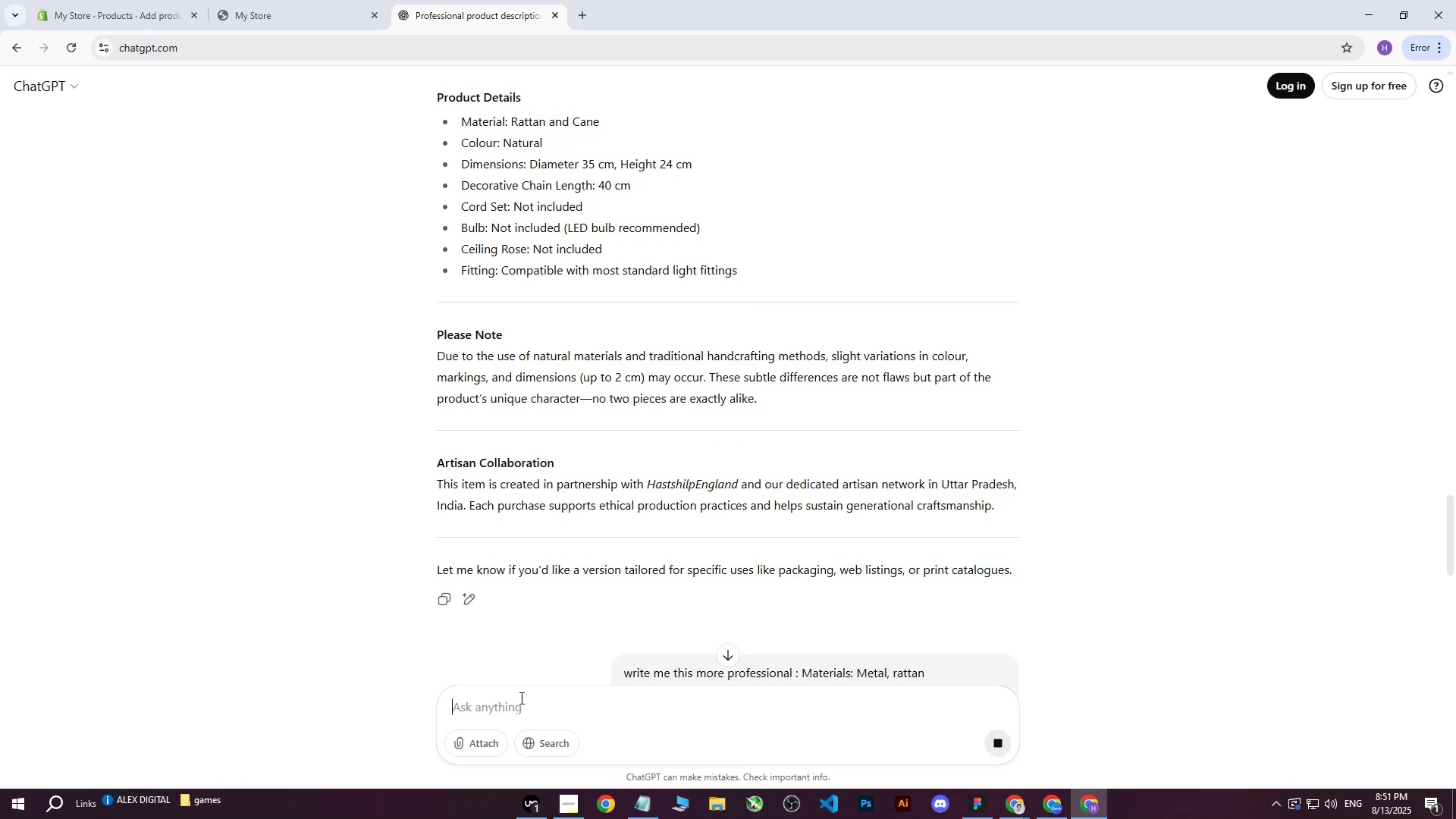 
key(Control+Shift+ControlLeft)
 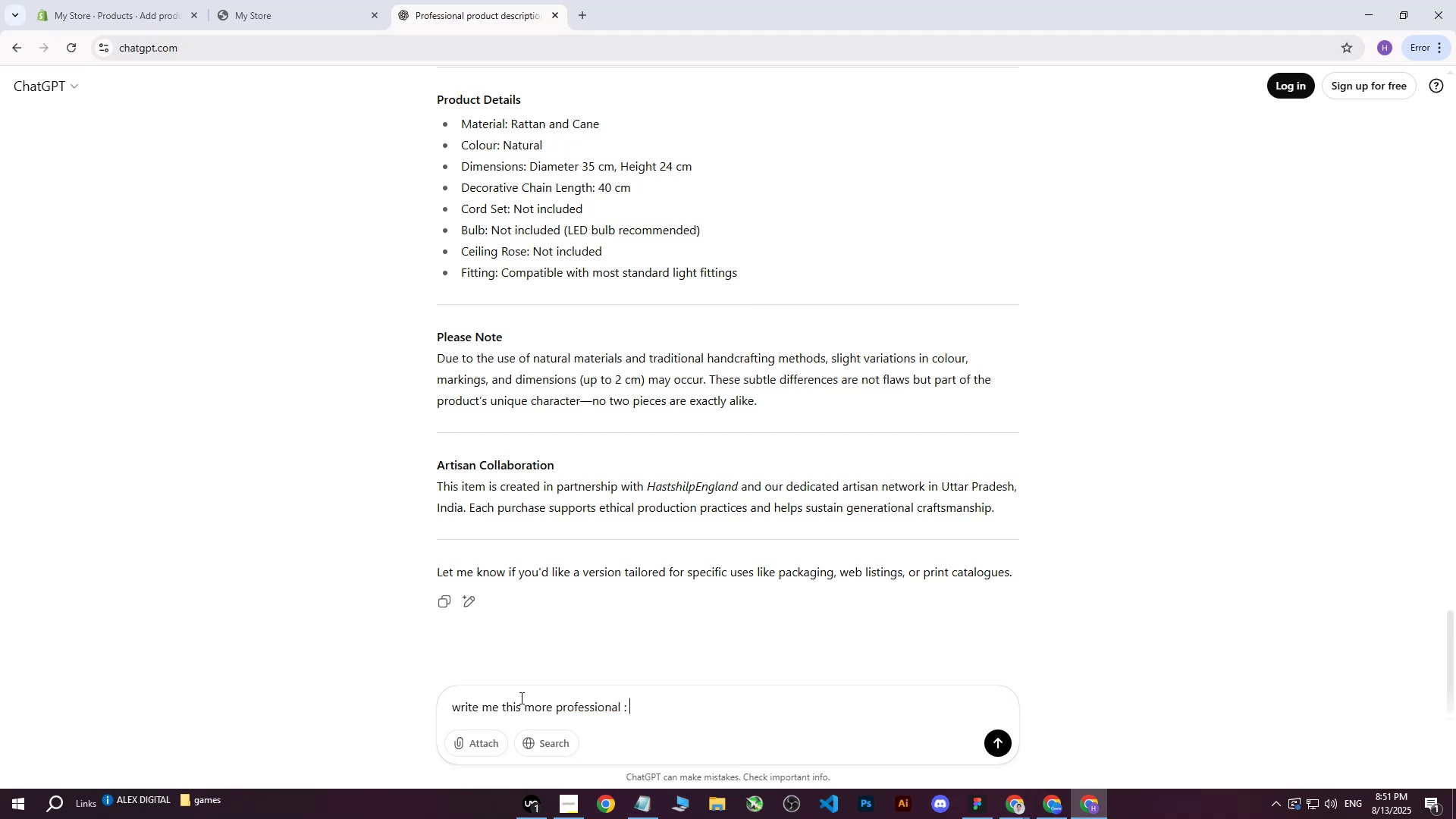 
key(Control+V)
 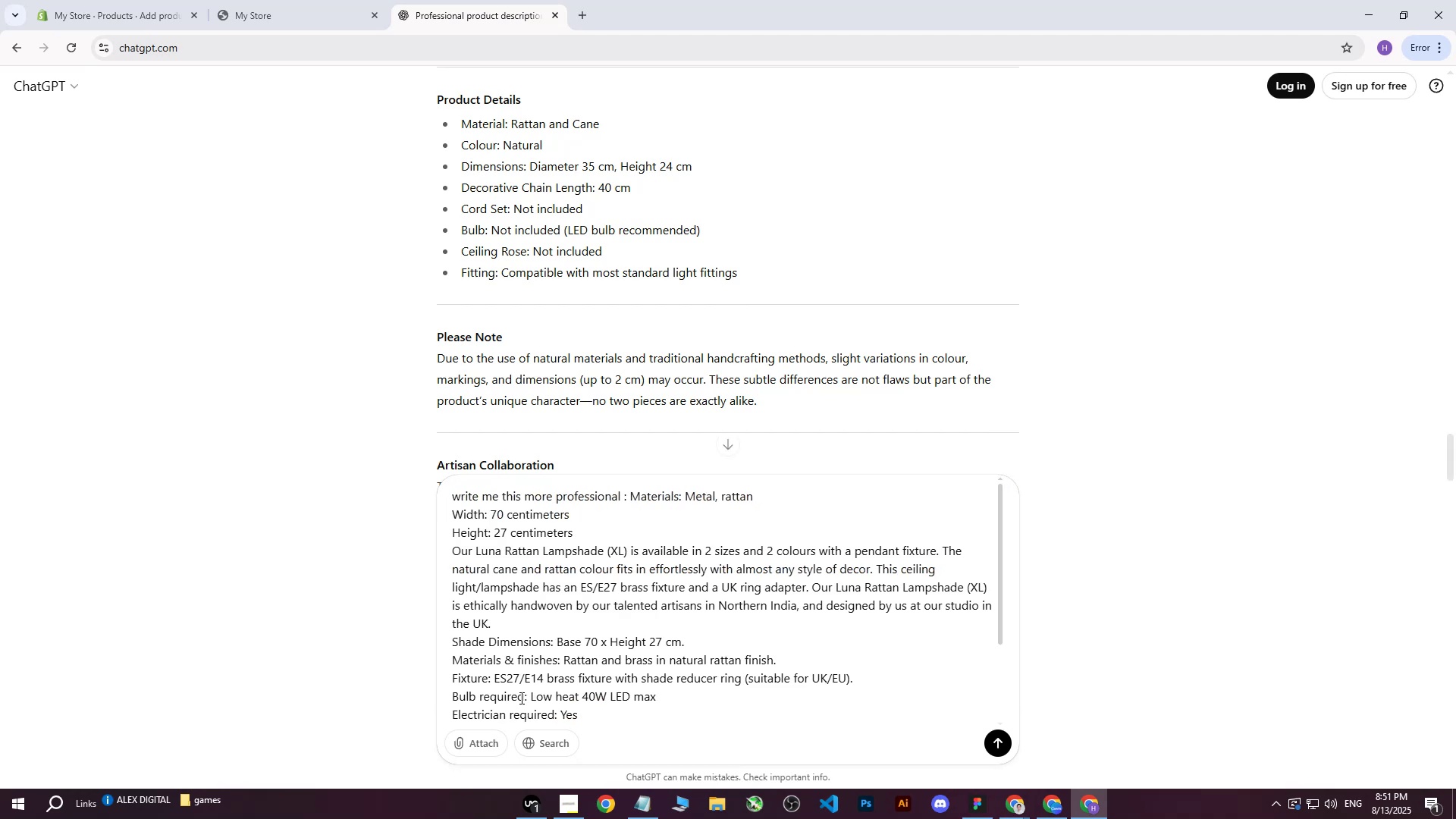 
key(Enter)
 